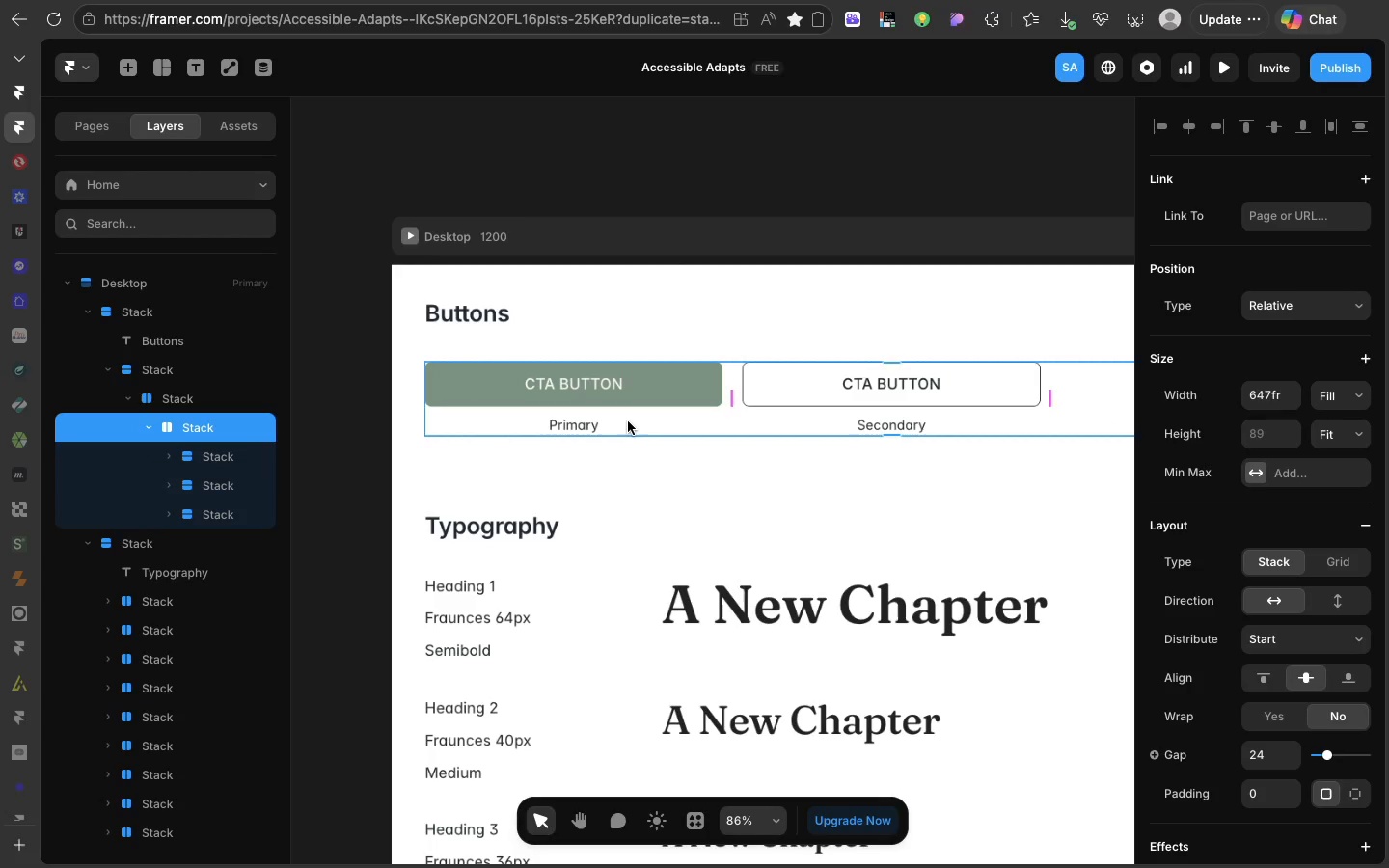 
double_click([628, 421])
 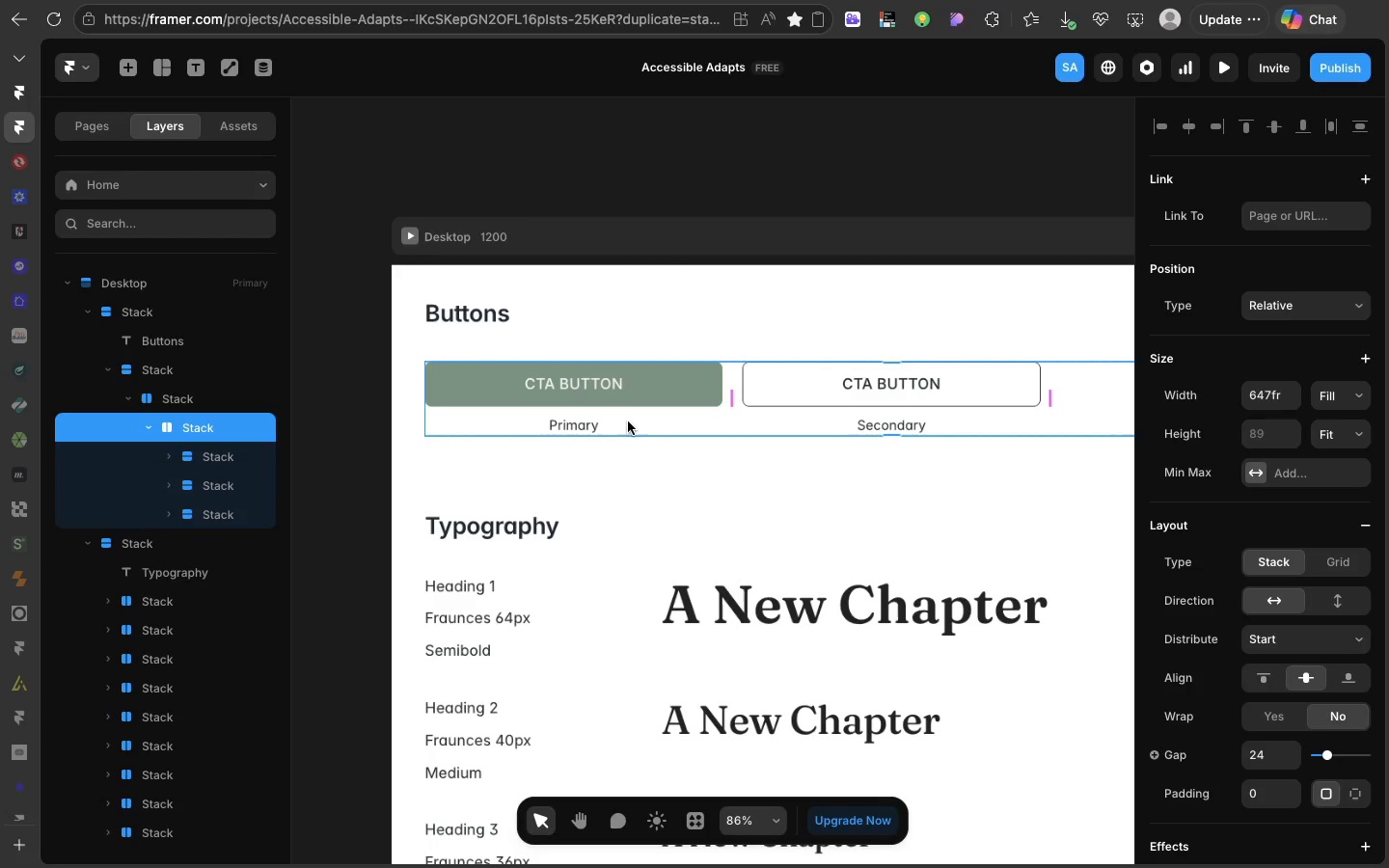 
triple_click([628, 421])
 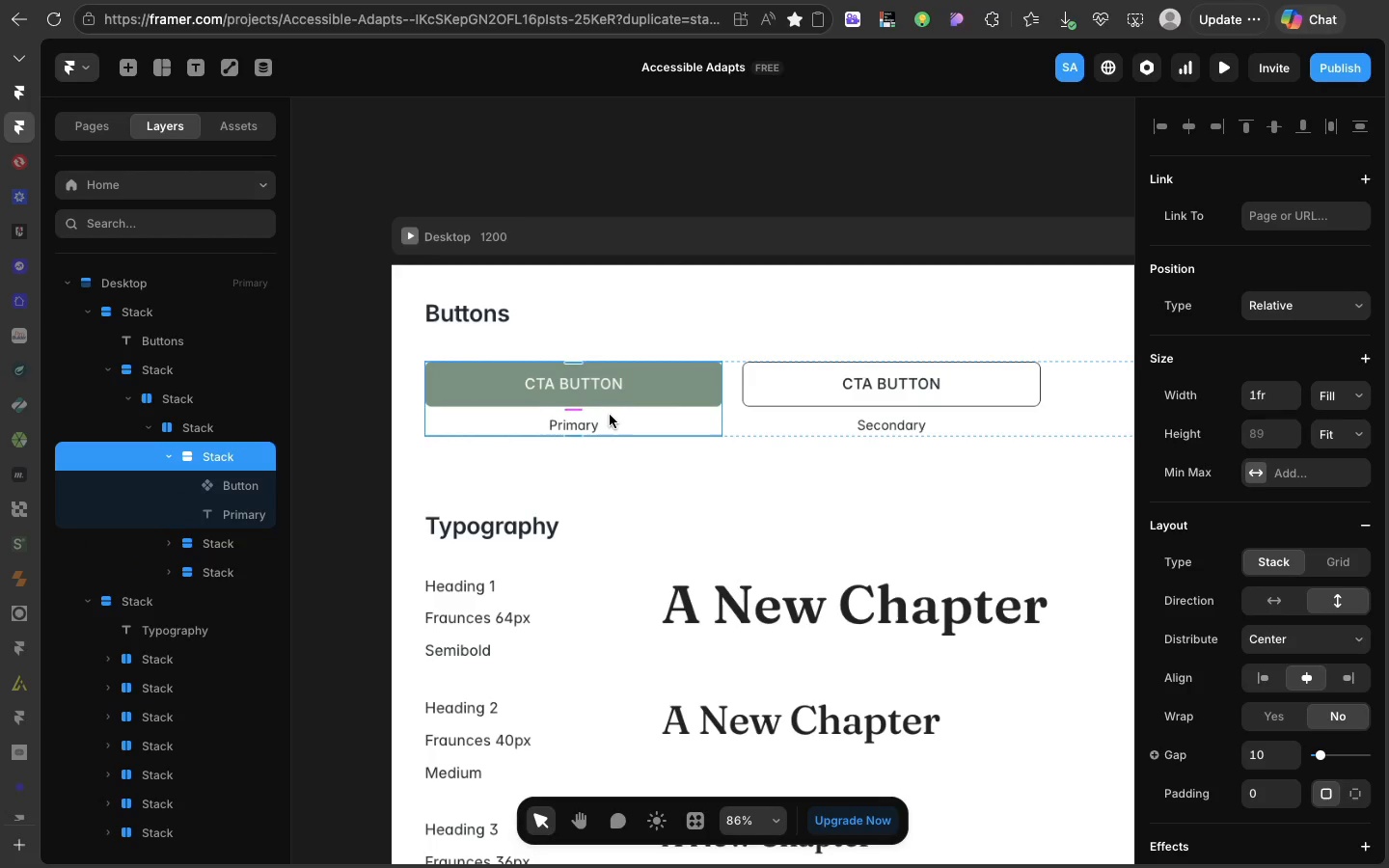 
double_click([610, 415])
 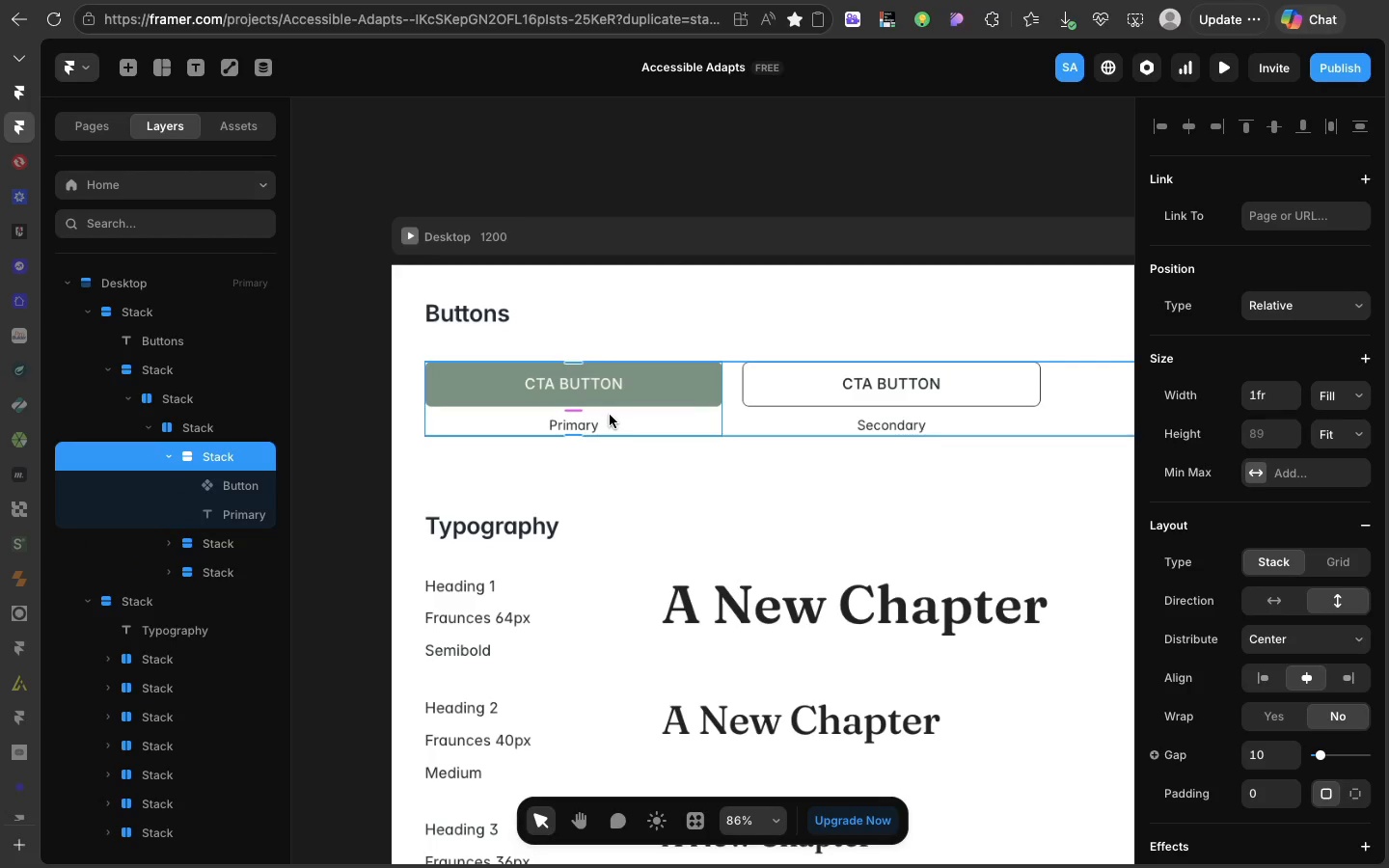 
key(Meta+Shift+V)
 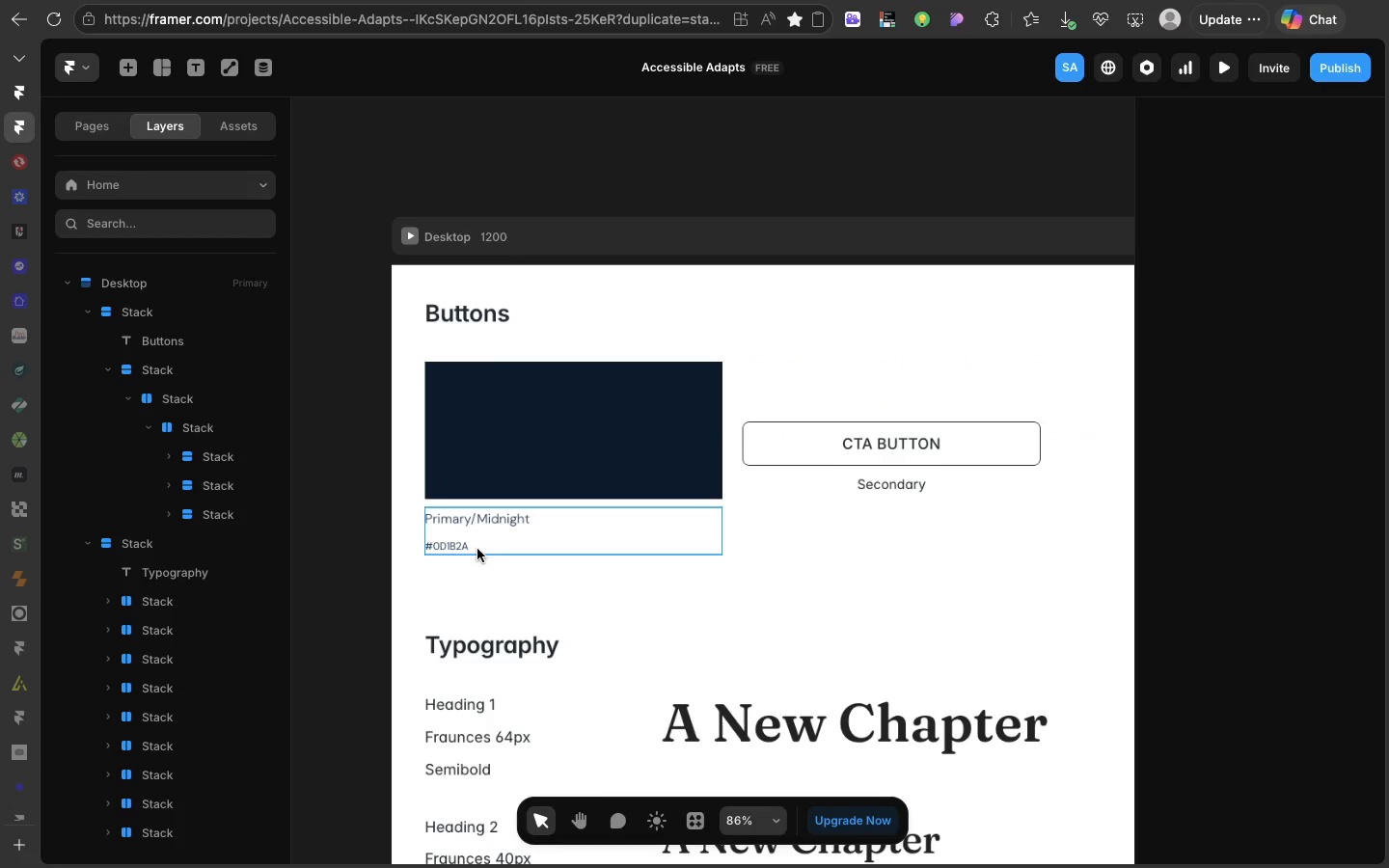 
left_click([477, 549])
 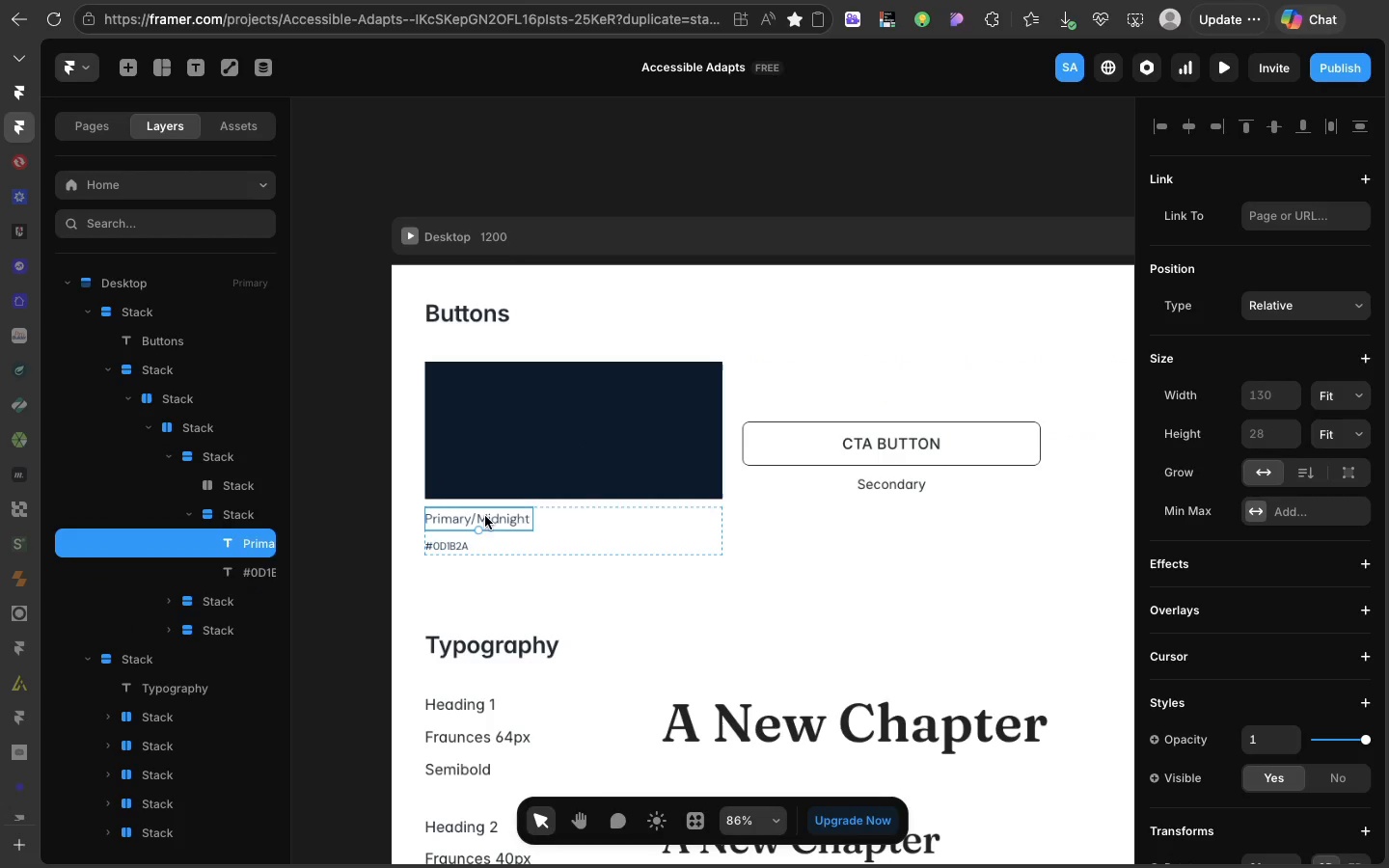 
left_click([485, 516])
 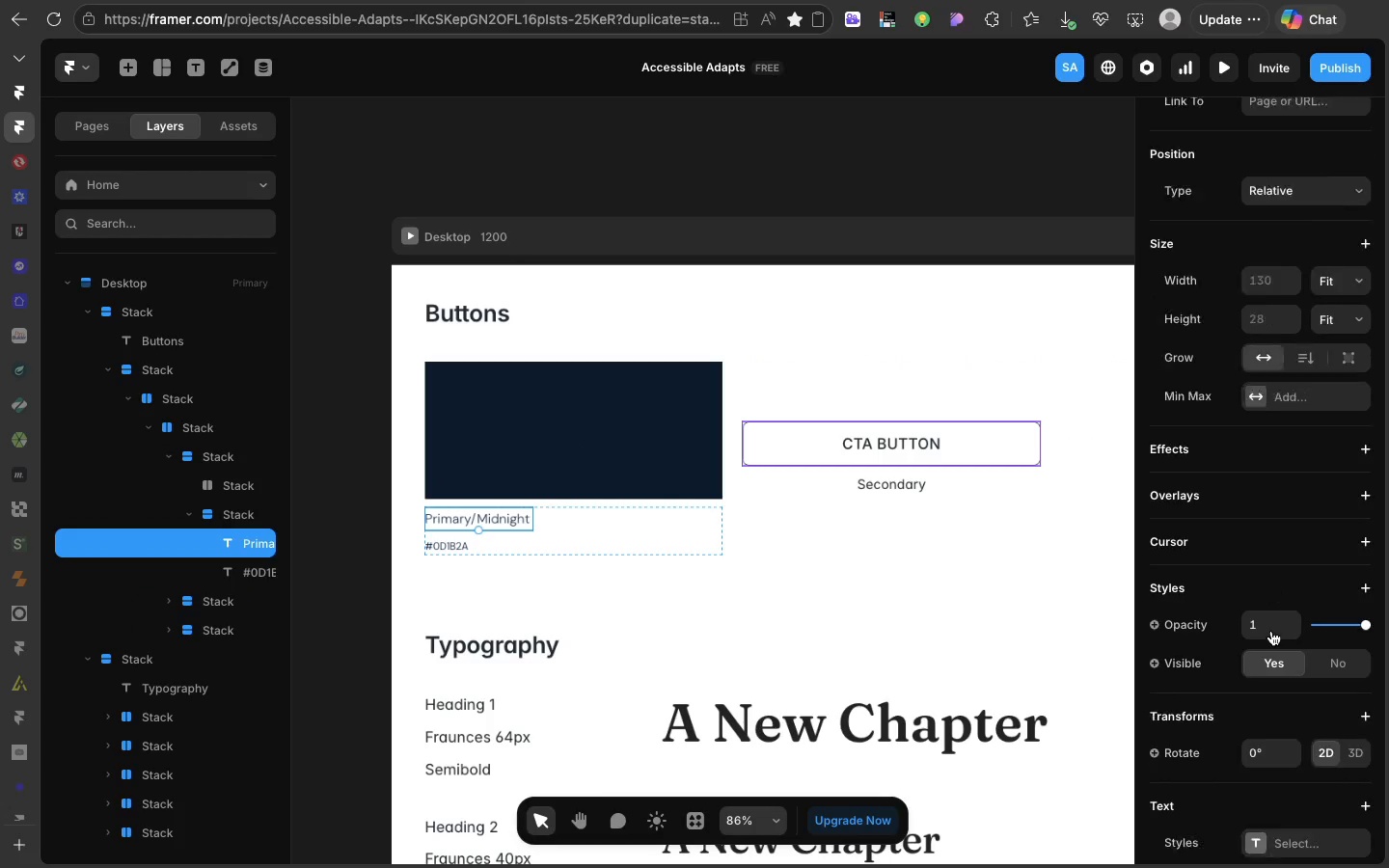 
scroll: coordinate [1271, 631], scroll_direction: down, amount: 35.0
 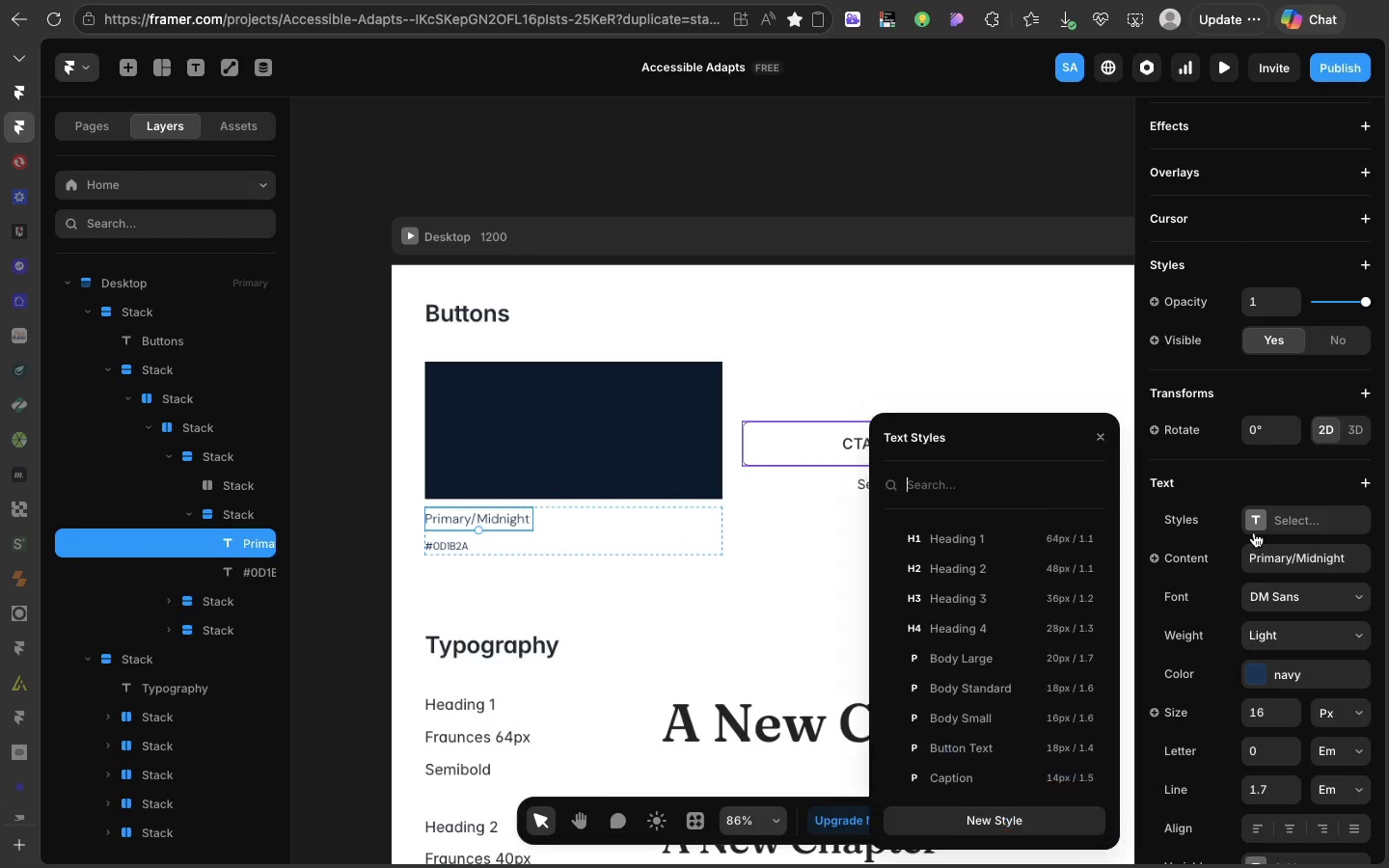 
left_click([1254, 532])
 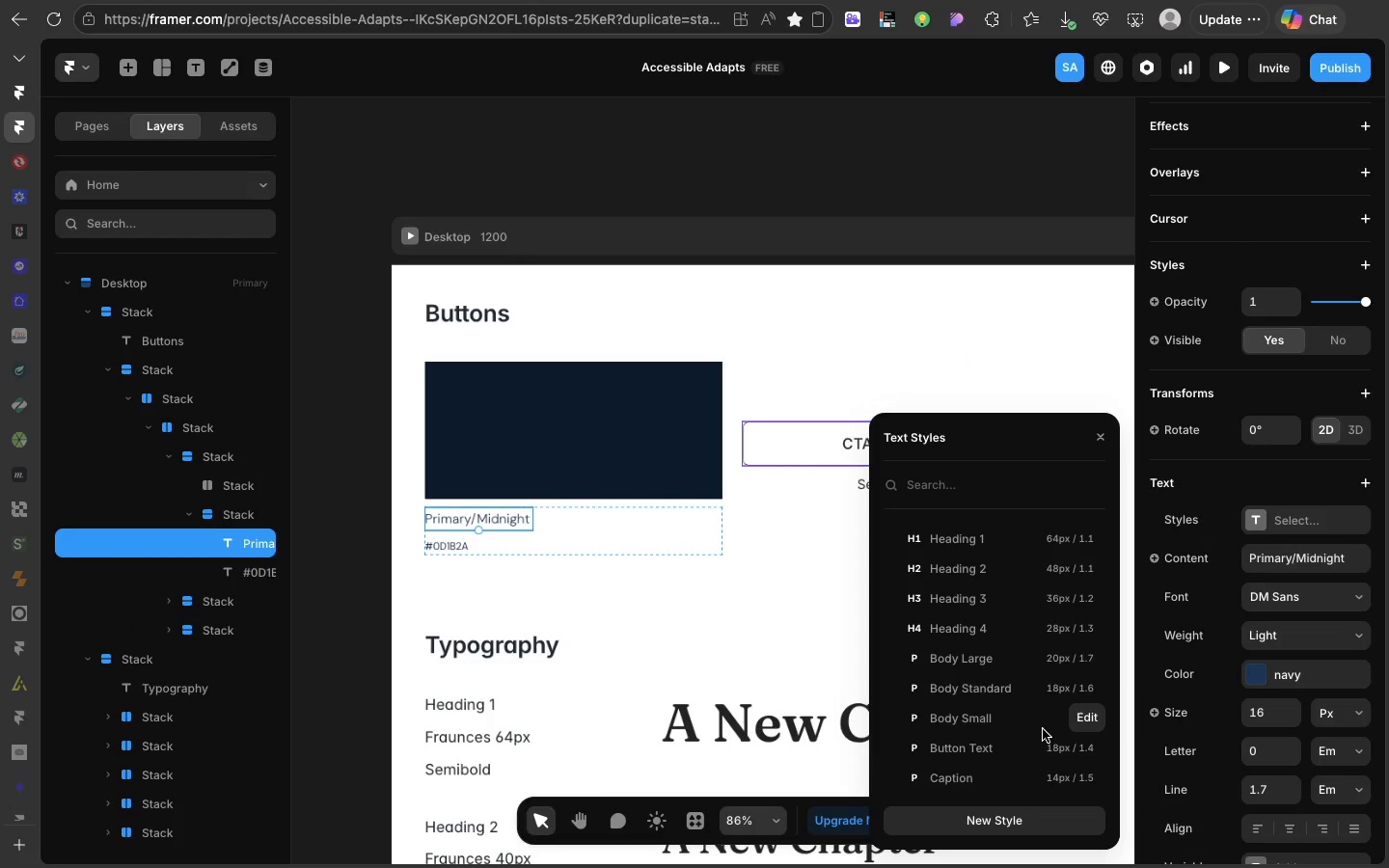 
left_click([1043, 729])
 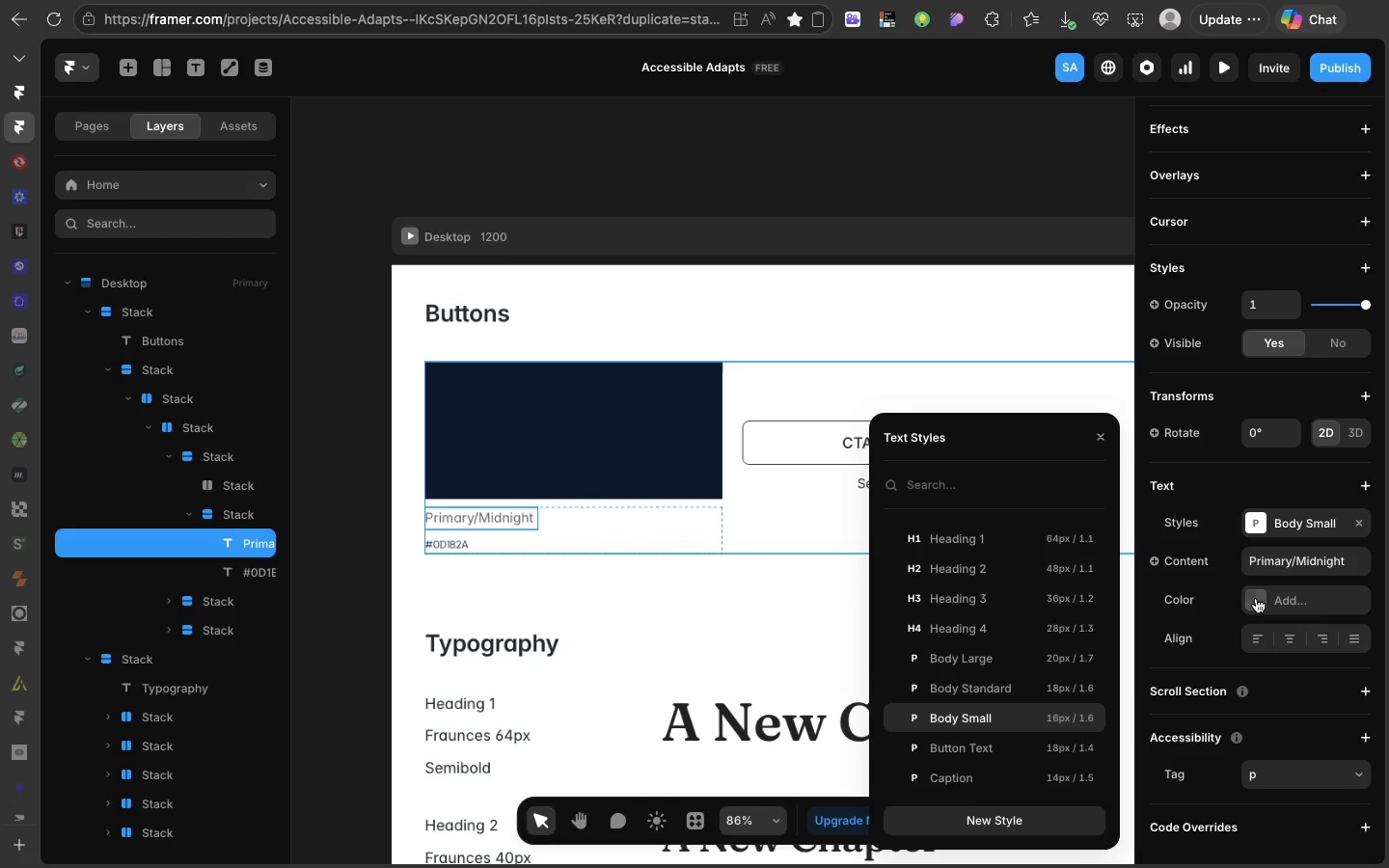 
left_click([1256, 598])
 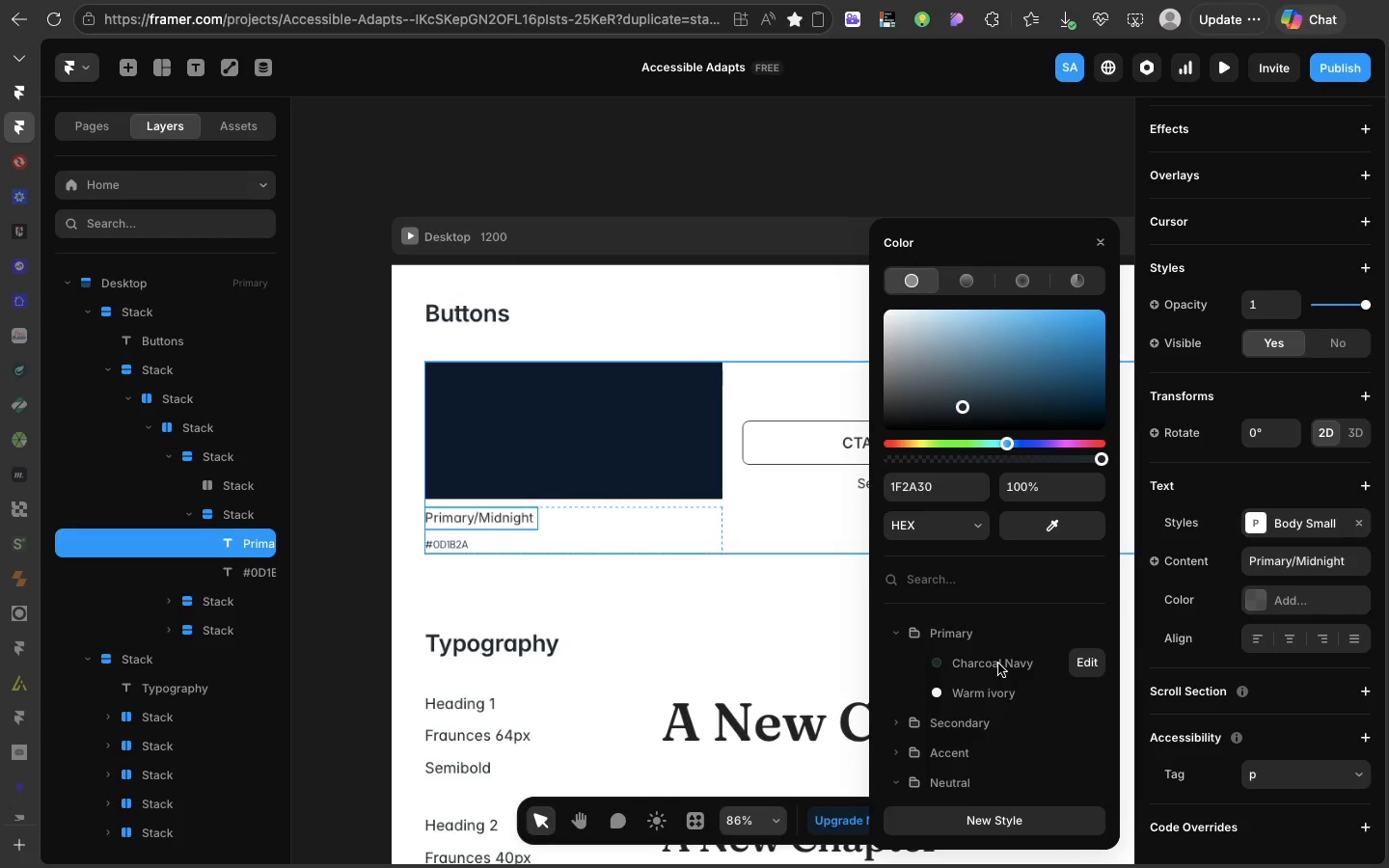 
left_click([998, 664])
 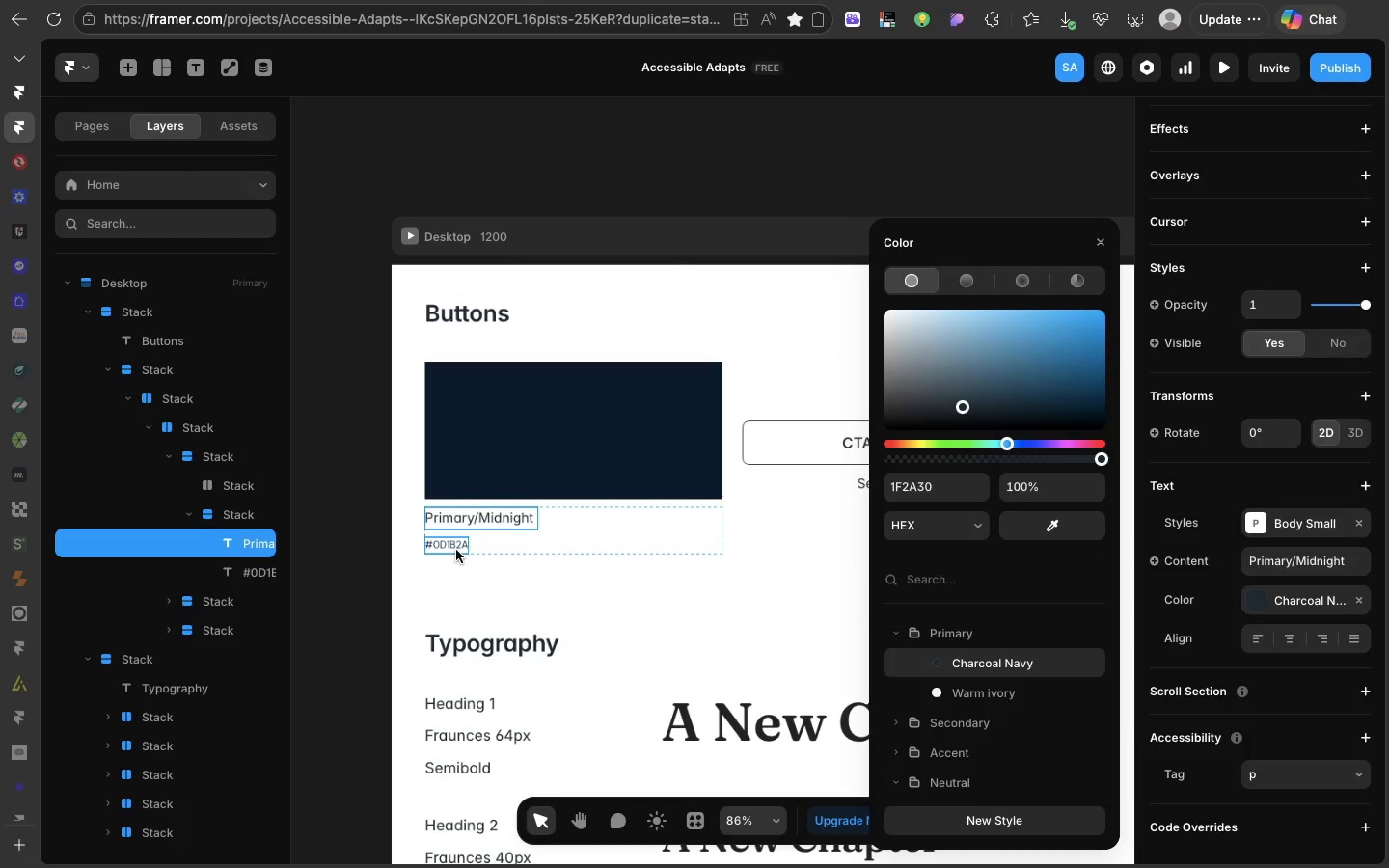 
left_click([456, 550])
 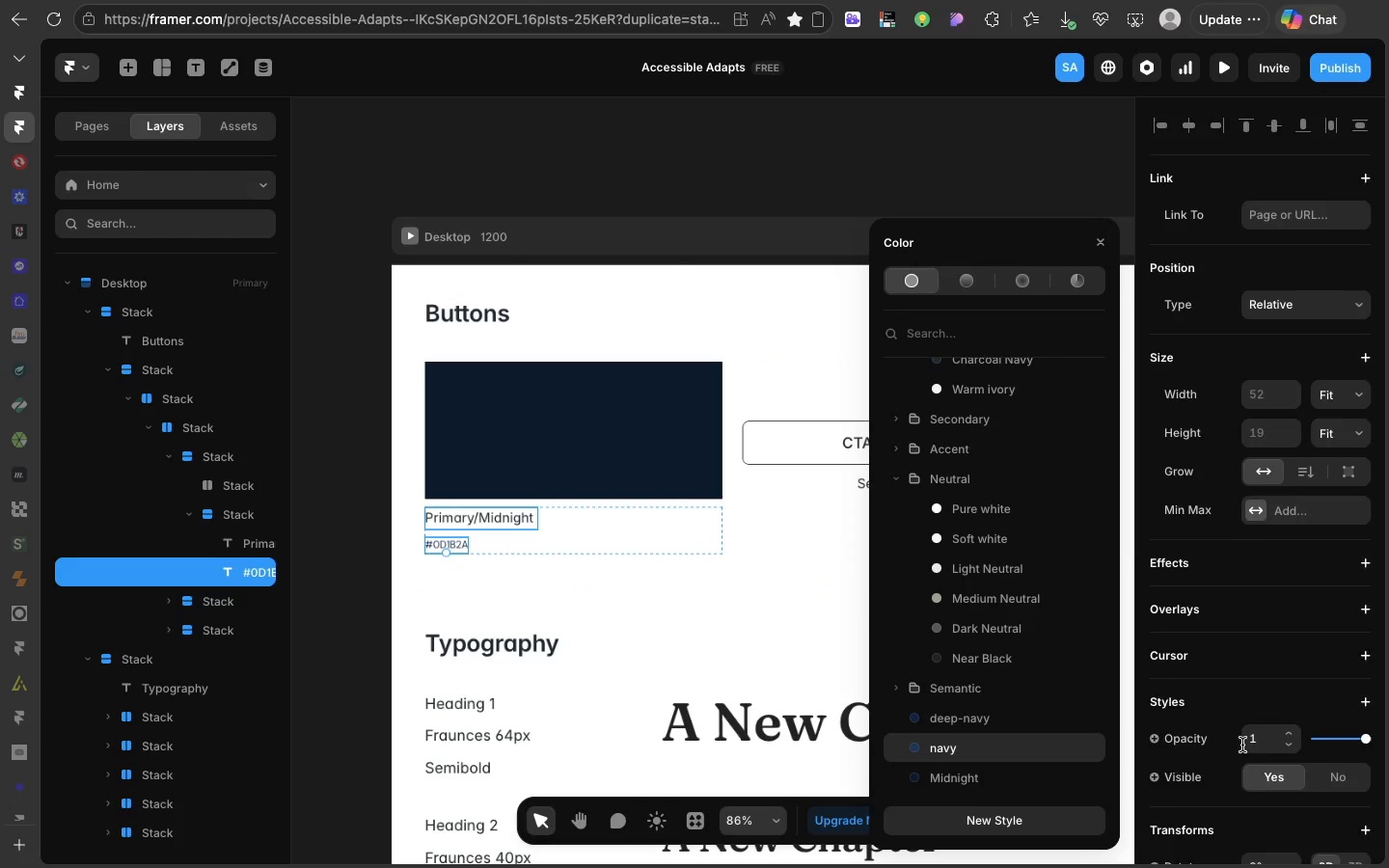 
scroll: coordinate [1257, 814], scroll_direction: down, amount: 36.0
 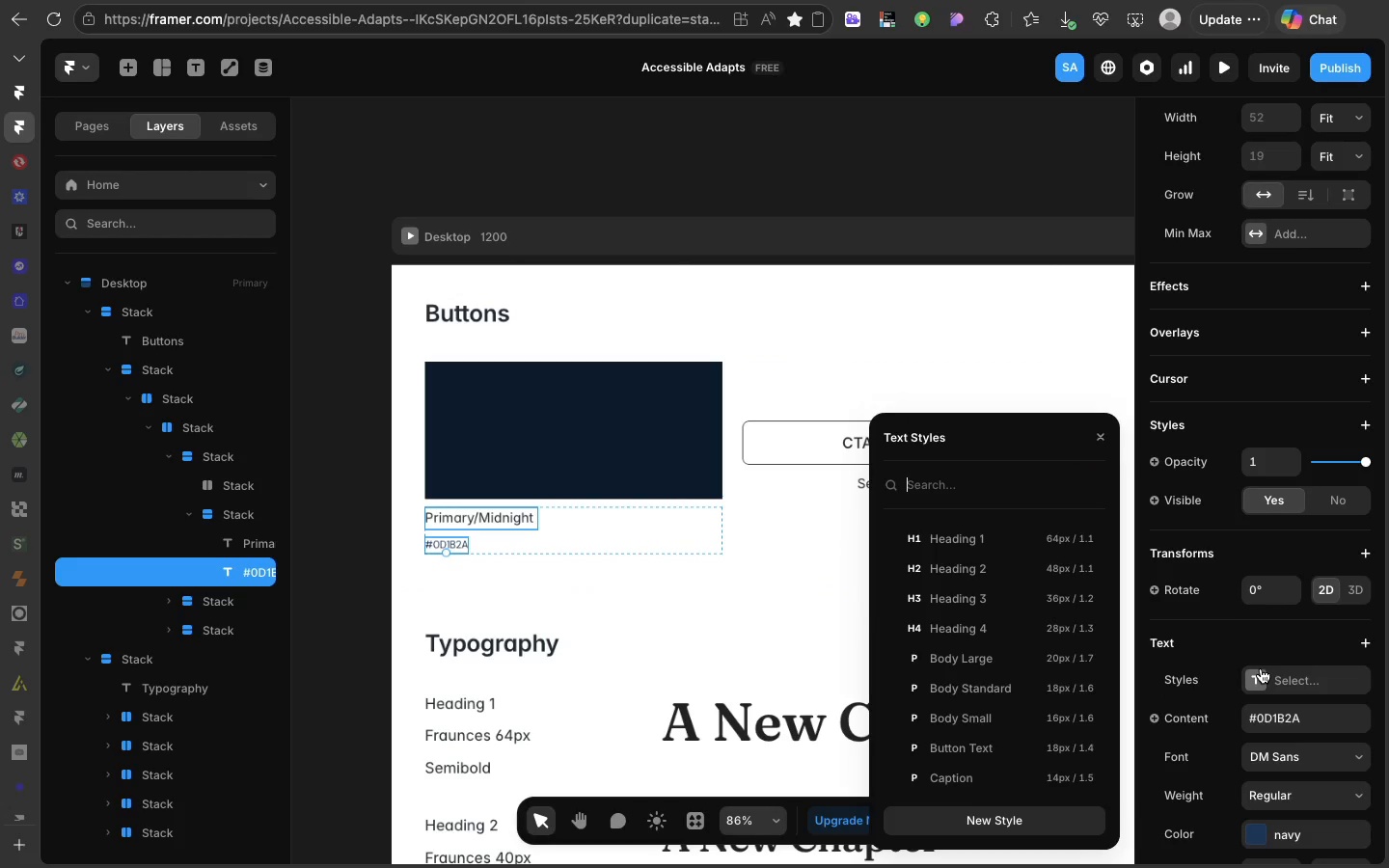 
left_click([1261, 668])
 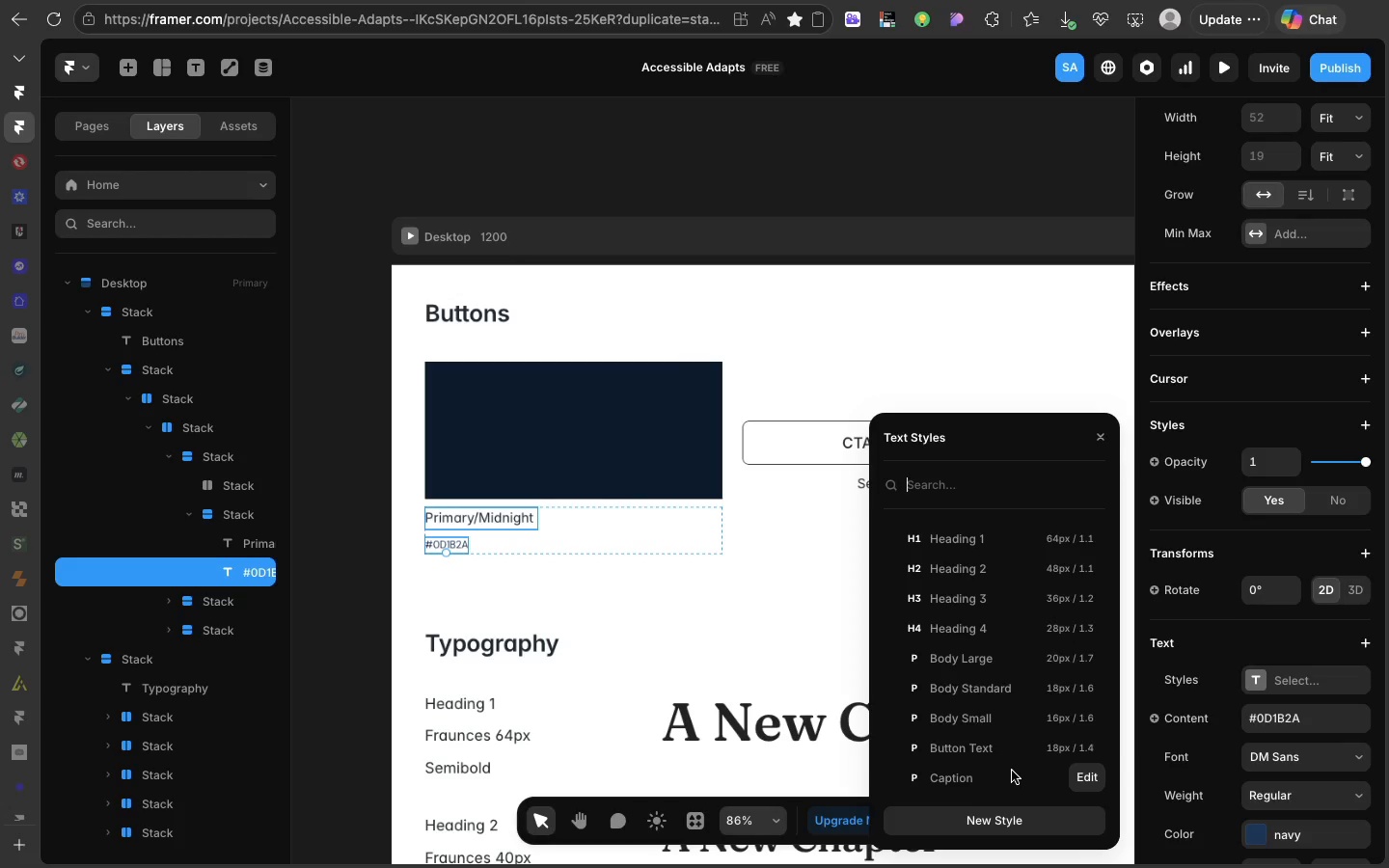 
left_click([1012, 771])
 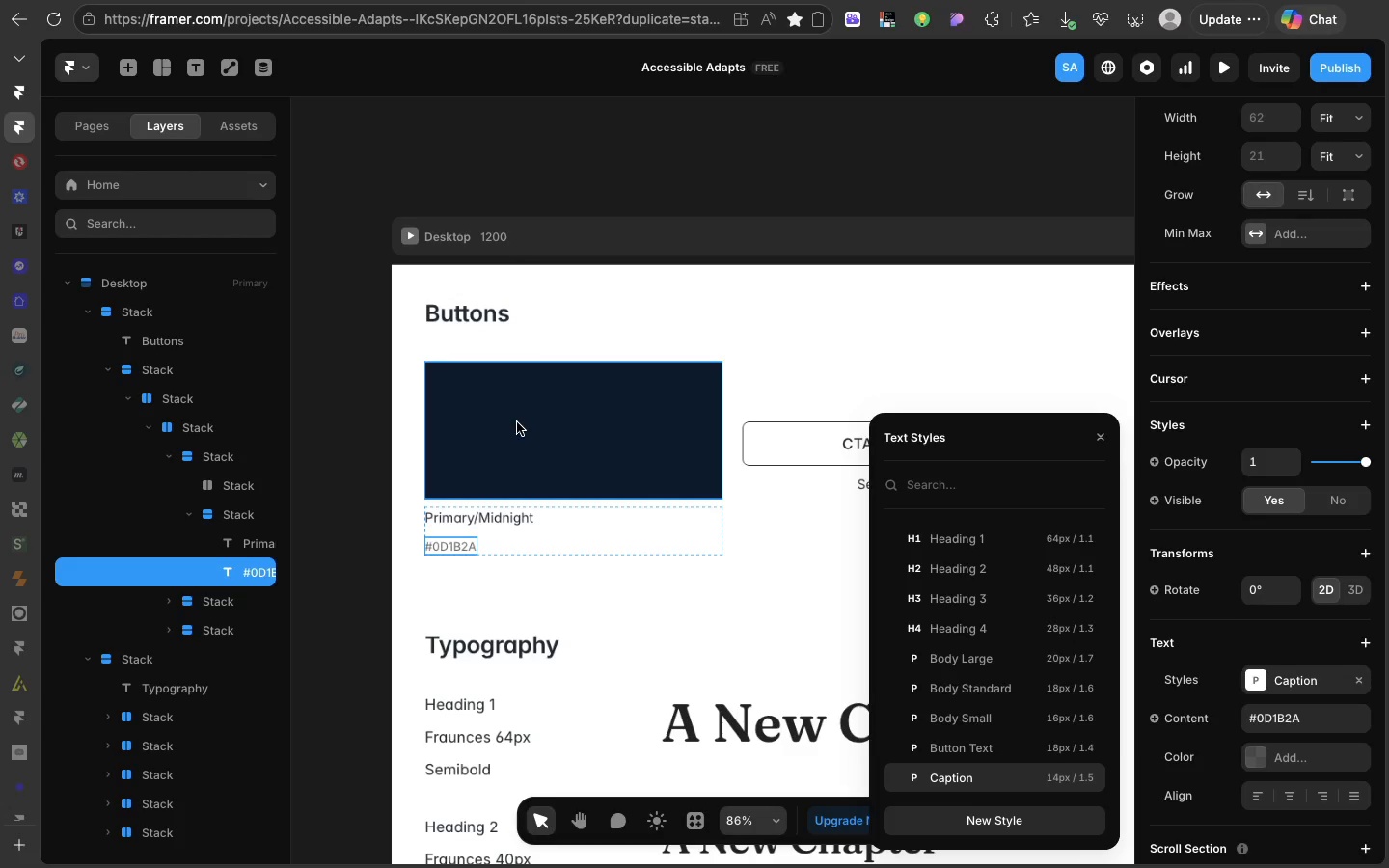 
left_click([517, 422])
 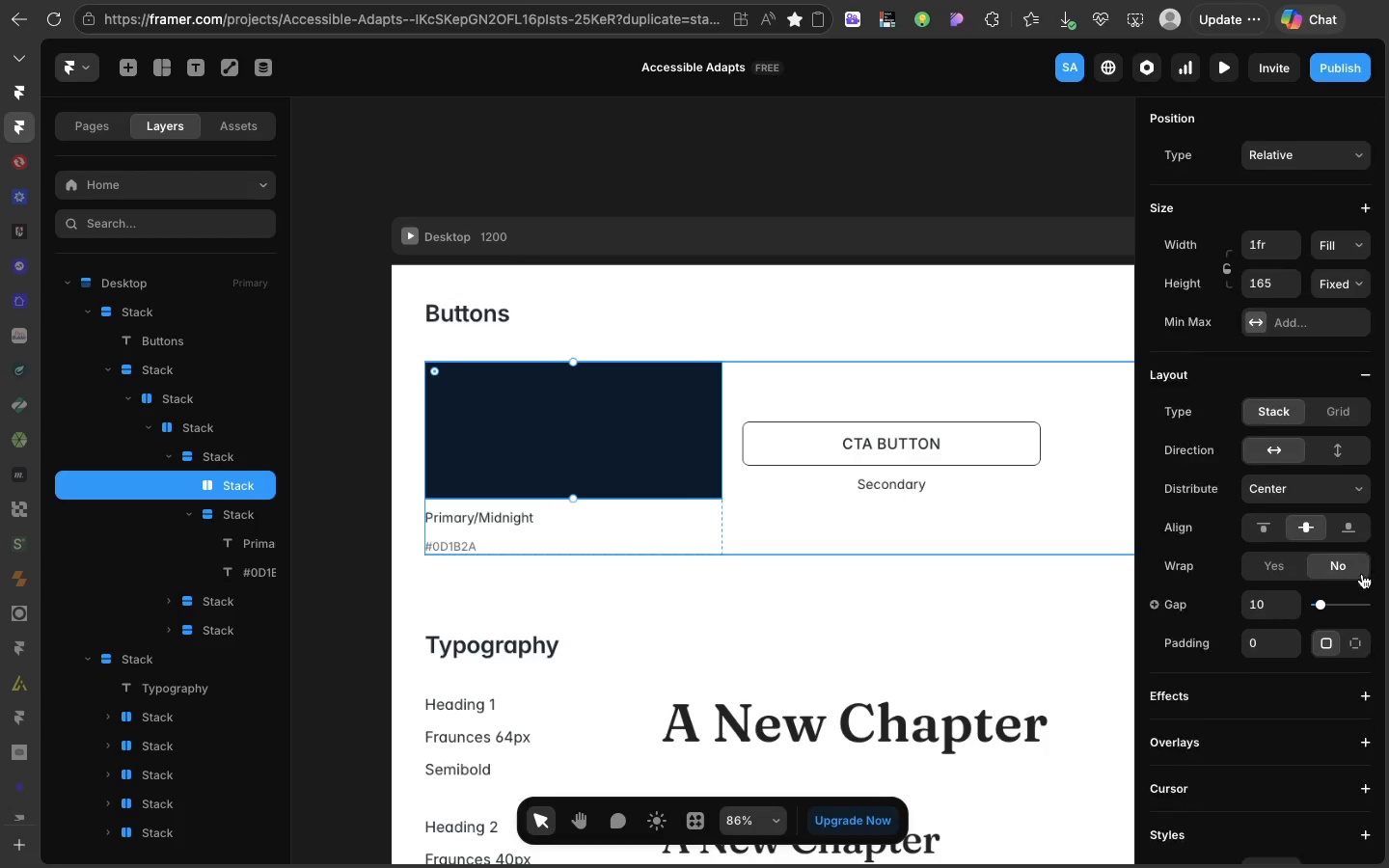 
scroll: coordinate [1362, 573], scroll_direction: down, amount: 43.0
 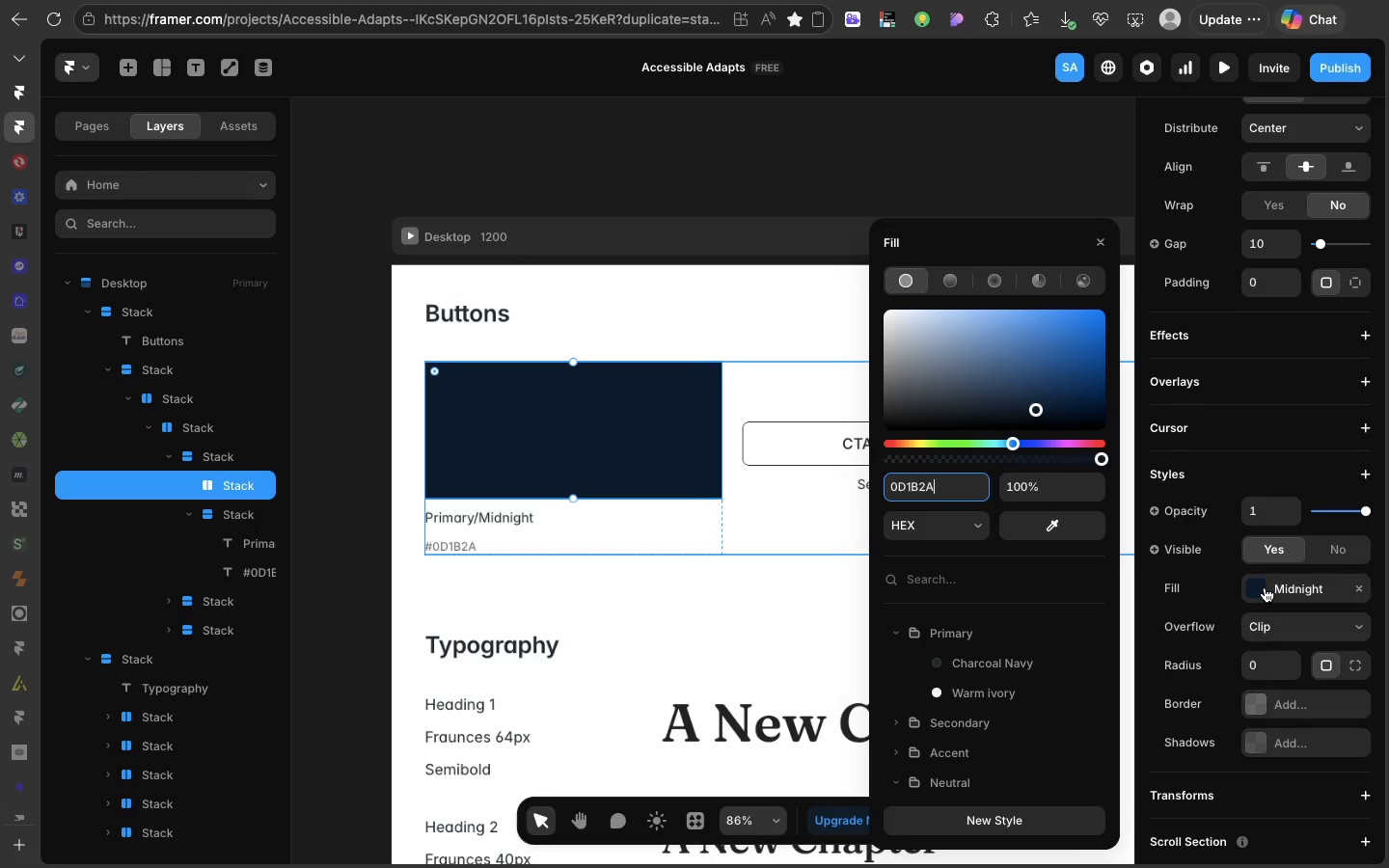 
left_click([1265, 587])
 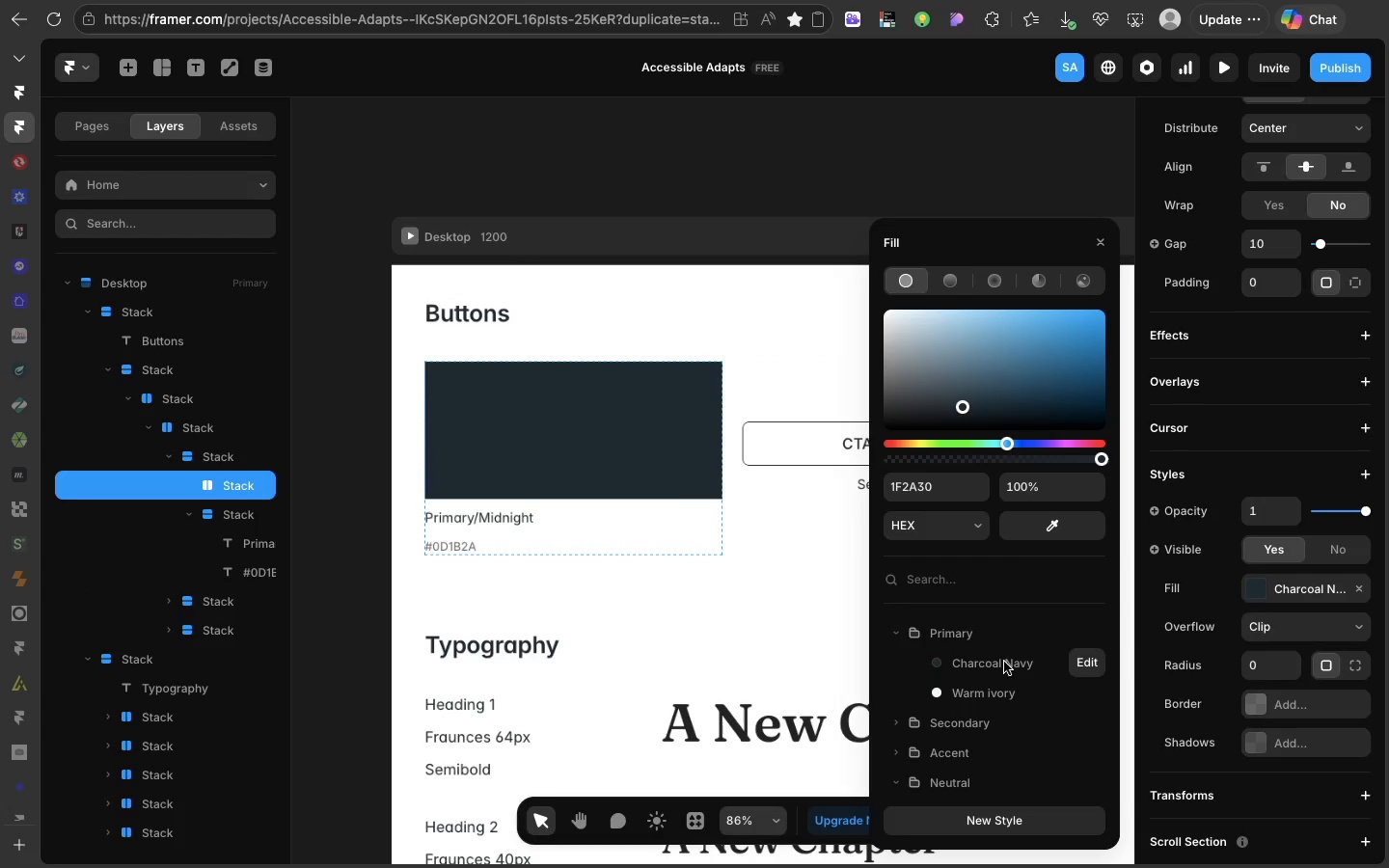 
left_click([1004, 662])
 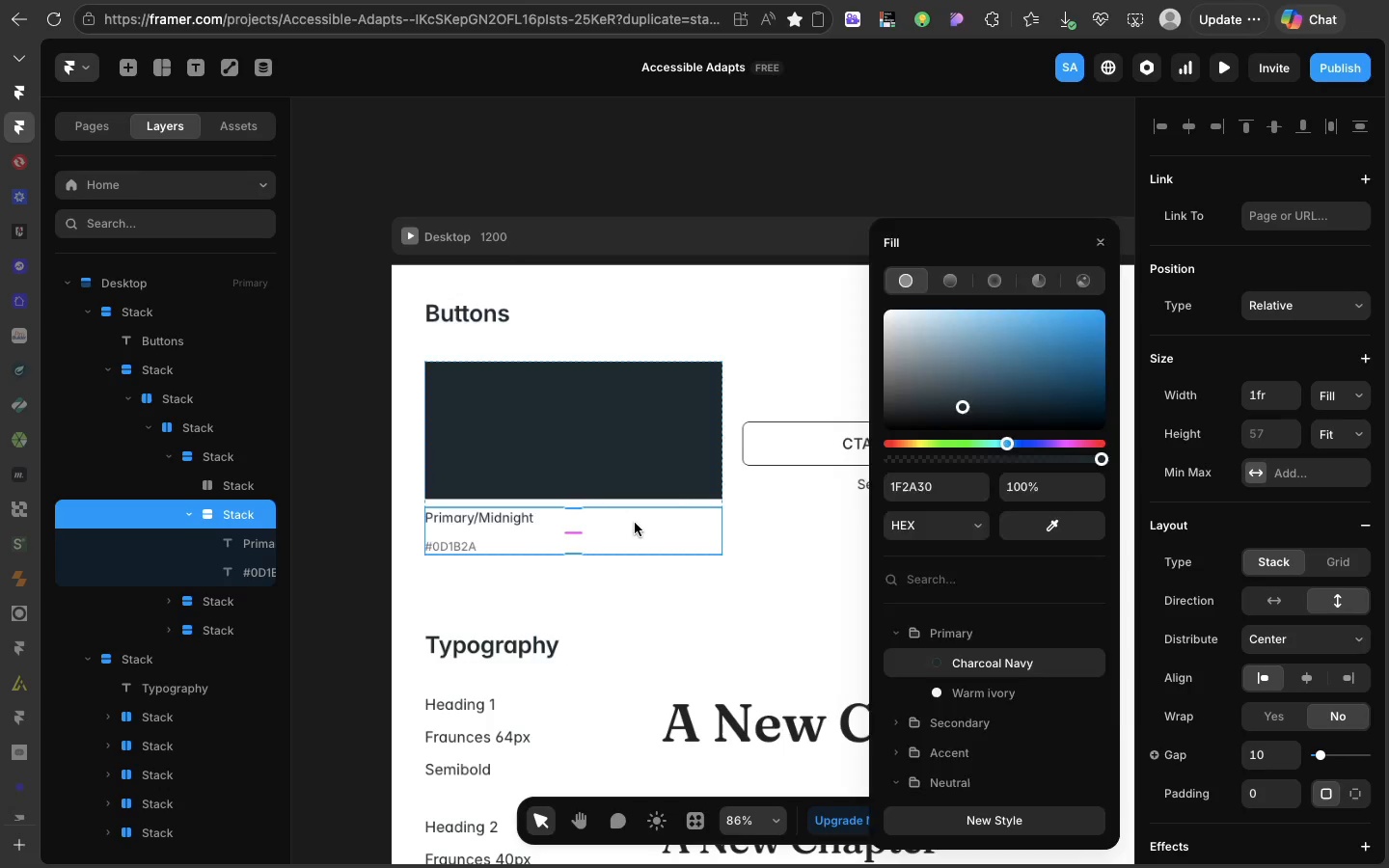 
left_click([635, 523])
 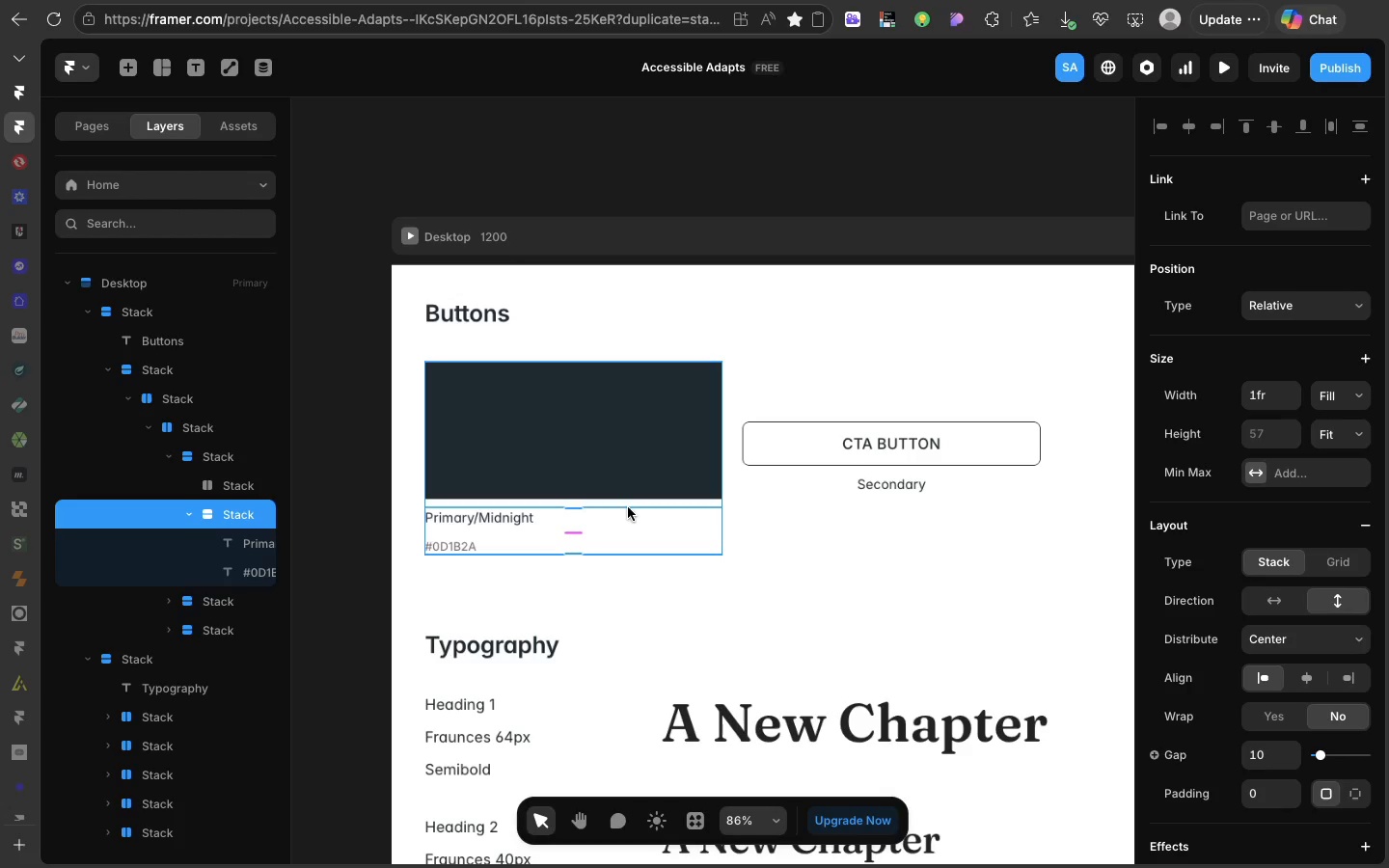 
wait(27.83)
 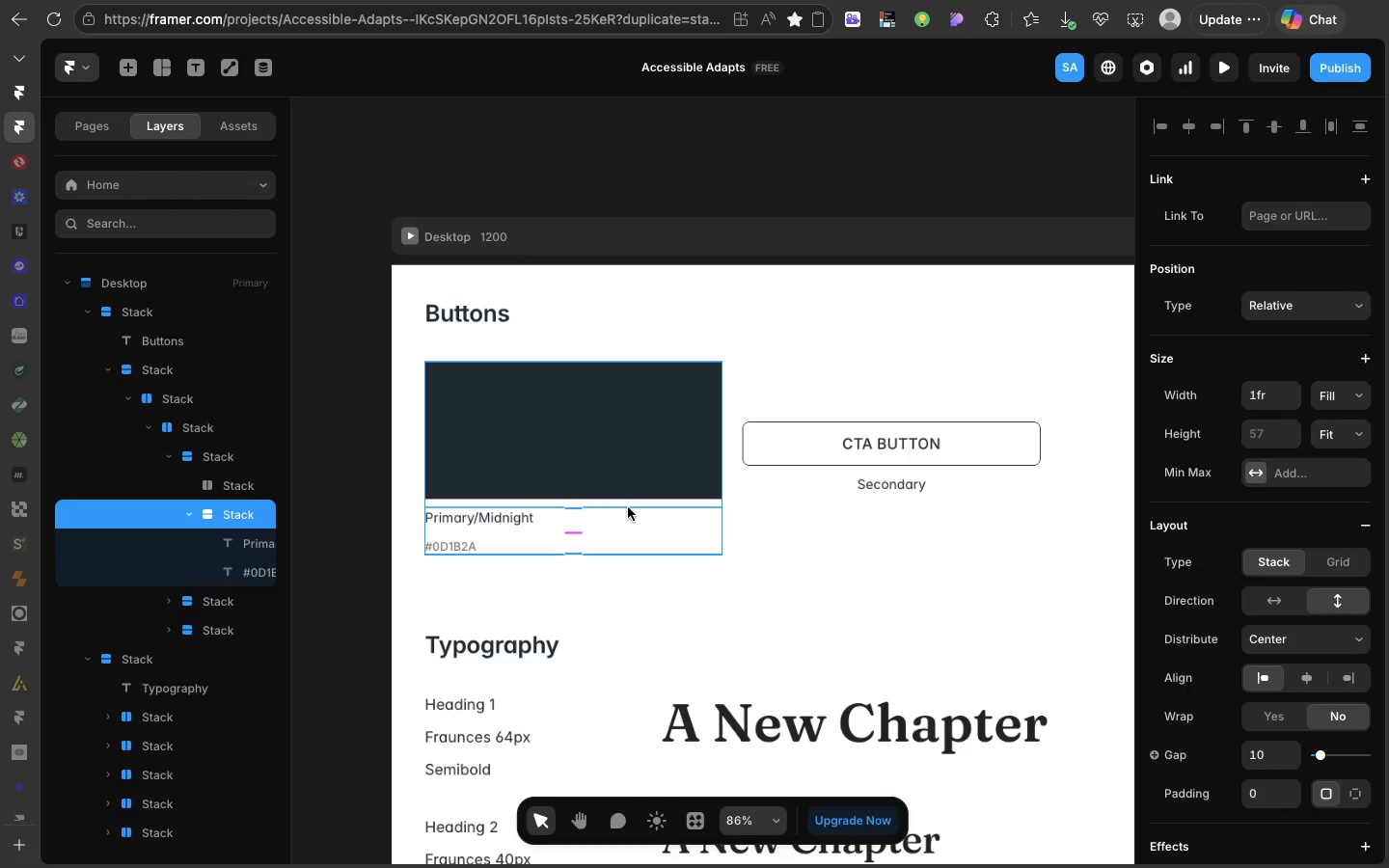 
double_click([532, 522])
 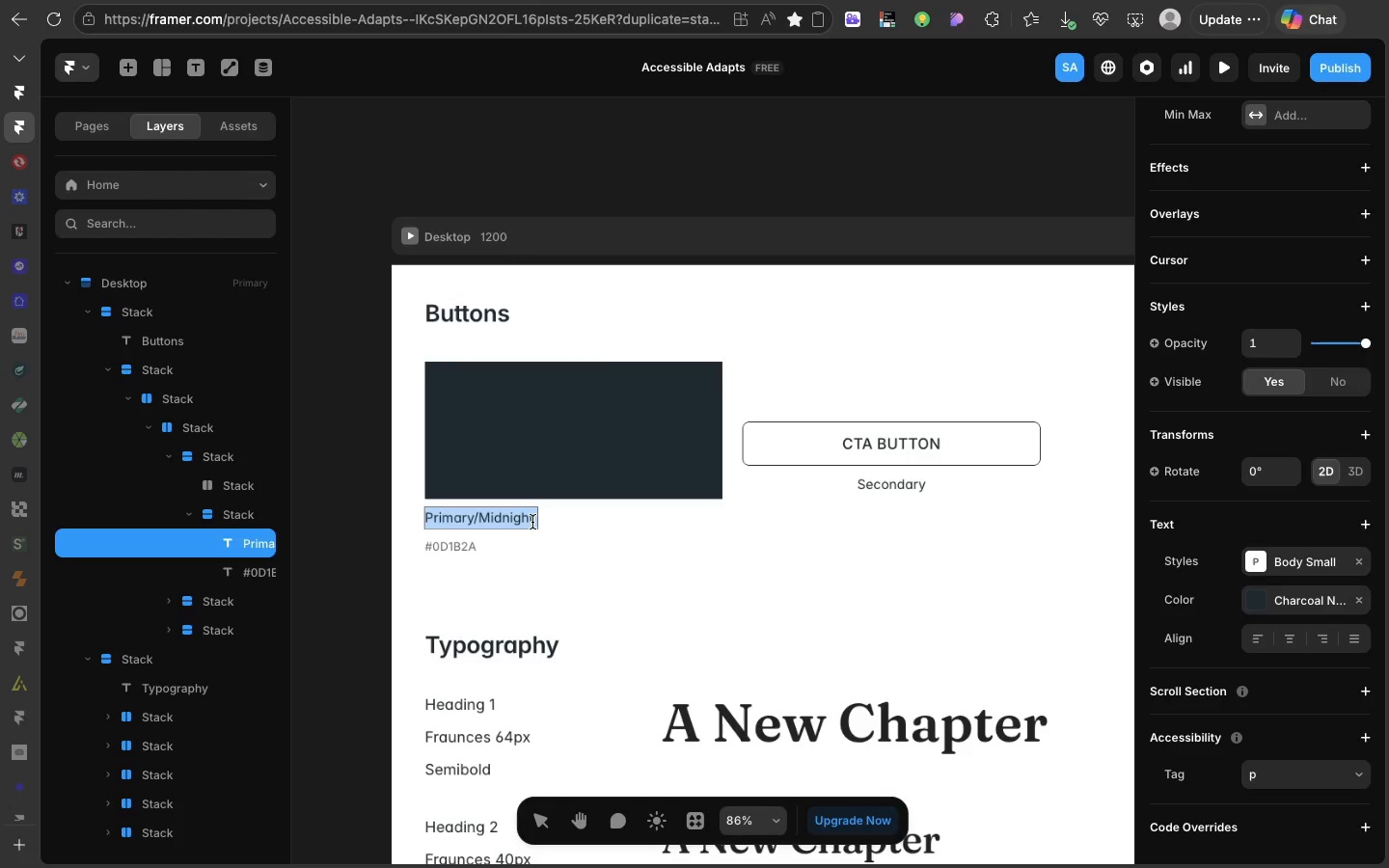 
triple_click([532, 522])
 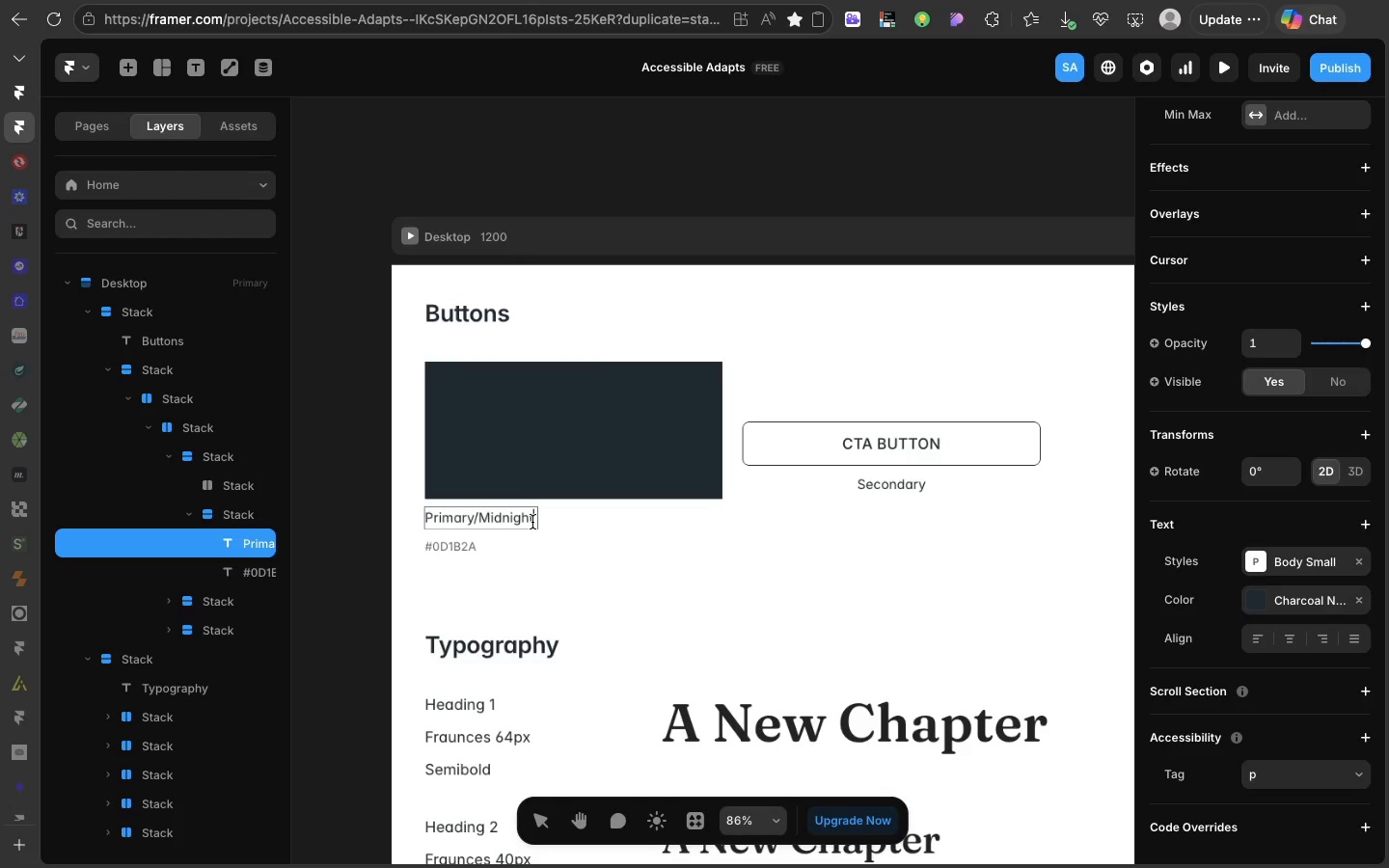 
left_click([532, 522])
 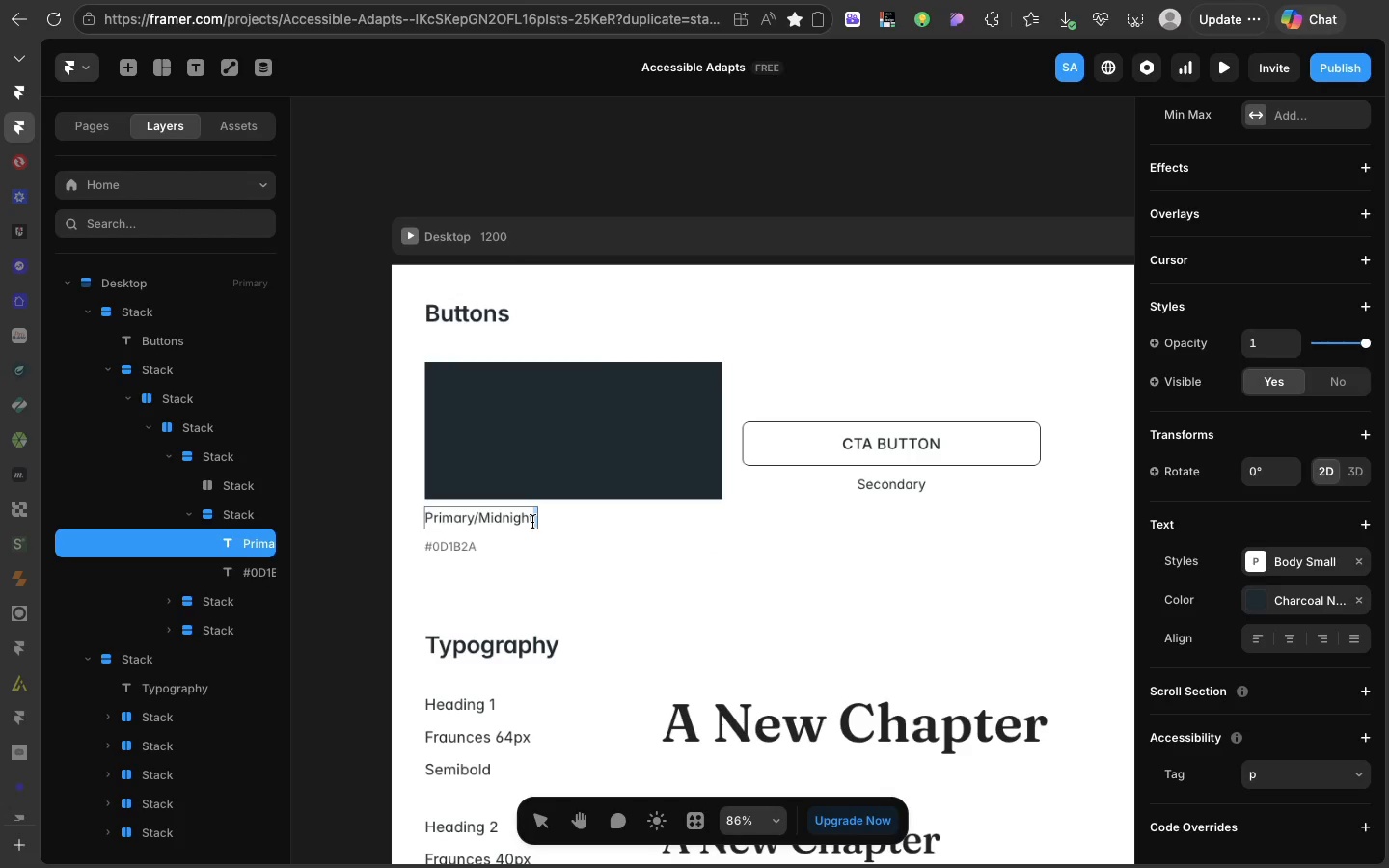 
double_click([532, 522])
 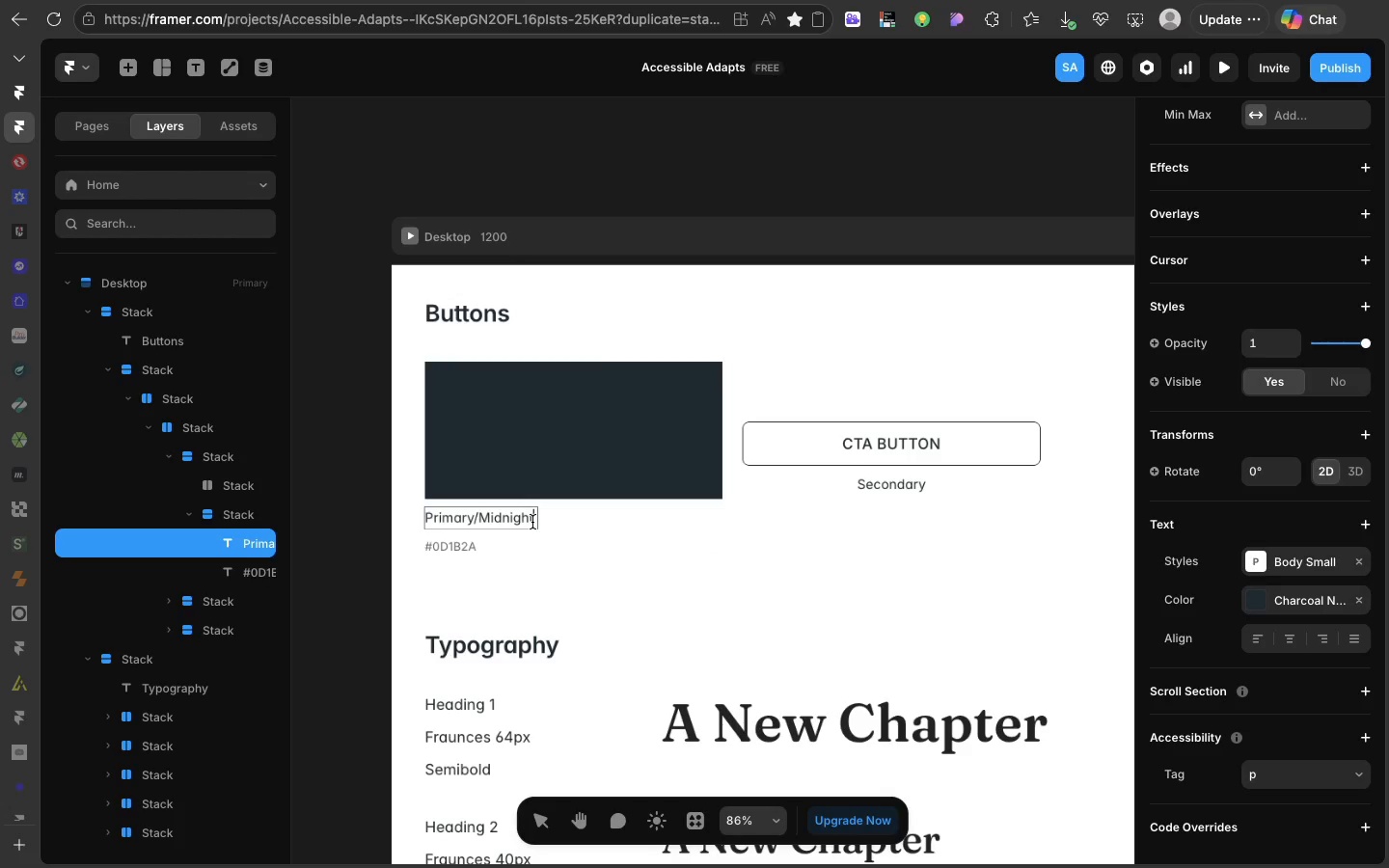 
left_click([532, 522])
 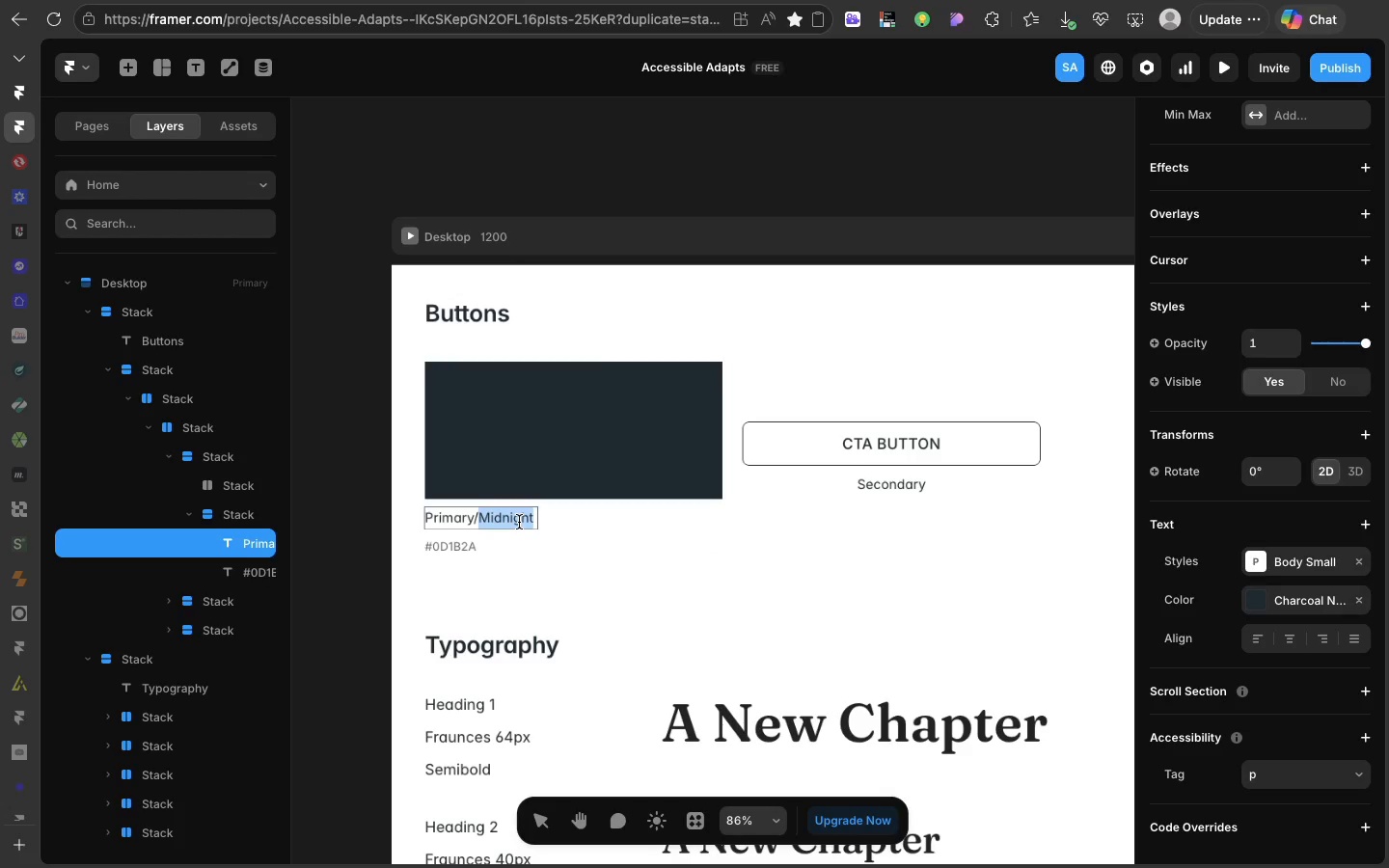 
double_click([519, 522])
 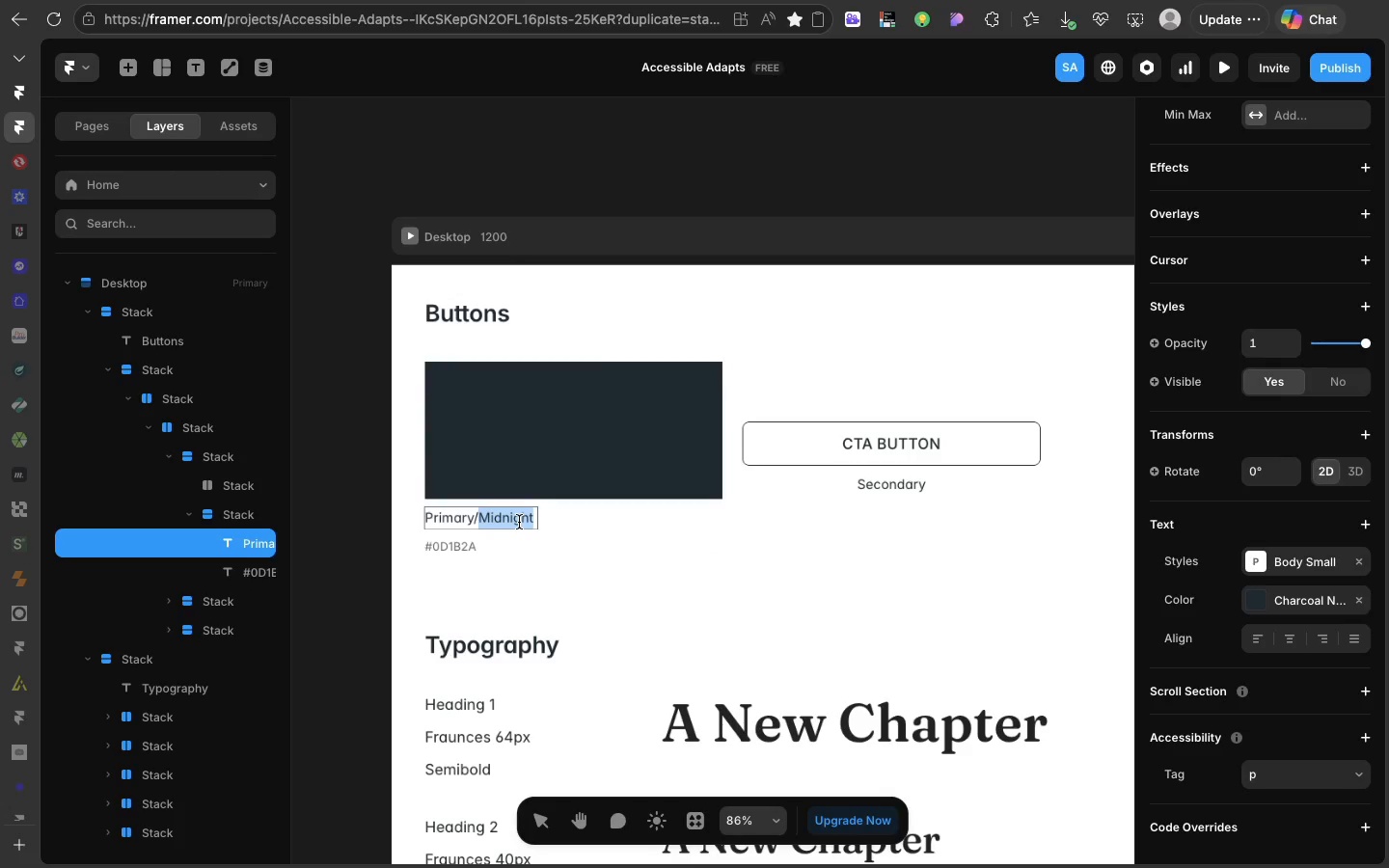 
type(G)
key(Backspace)
type(Chaer)
key(Backspace)
key(Backspace)
type(rcoal)
 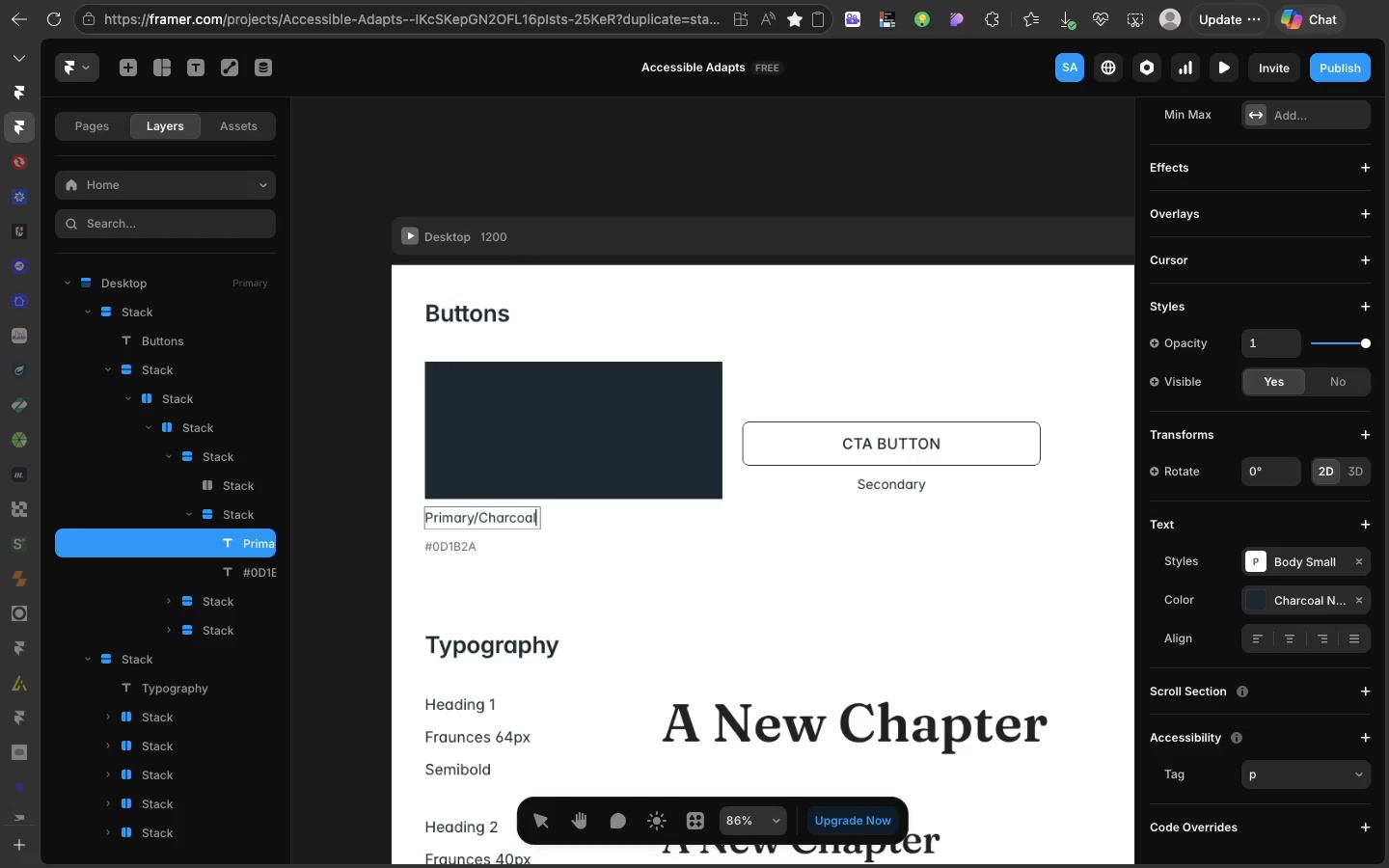 
wait(16.66)
 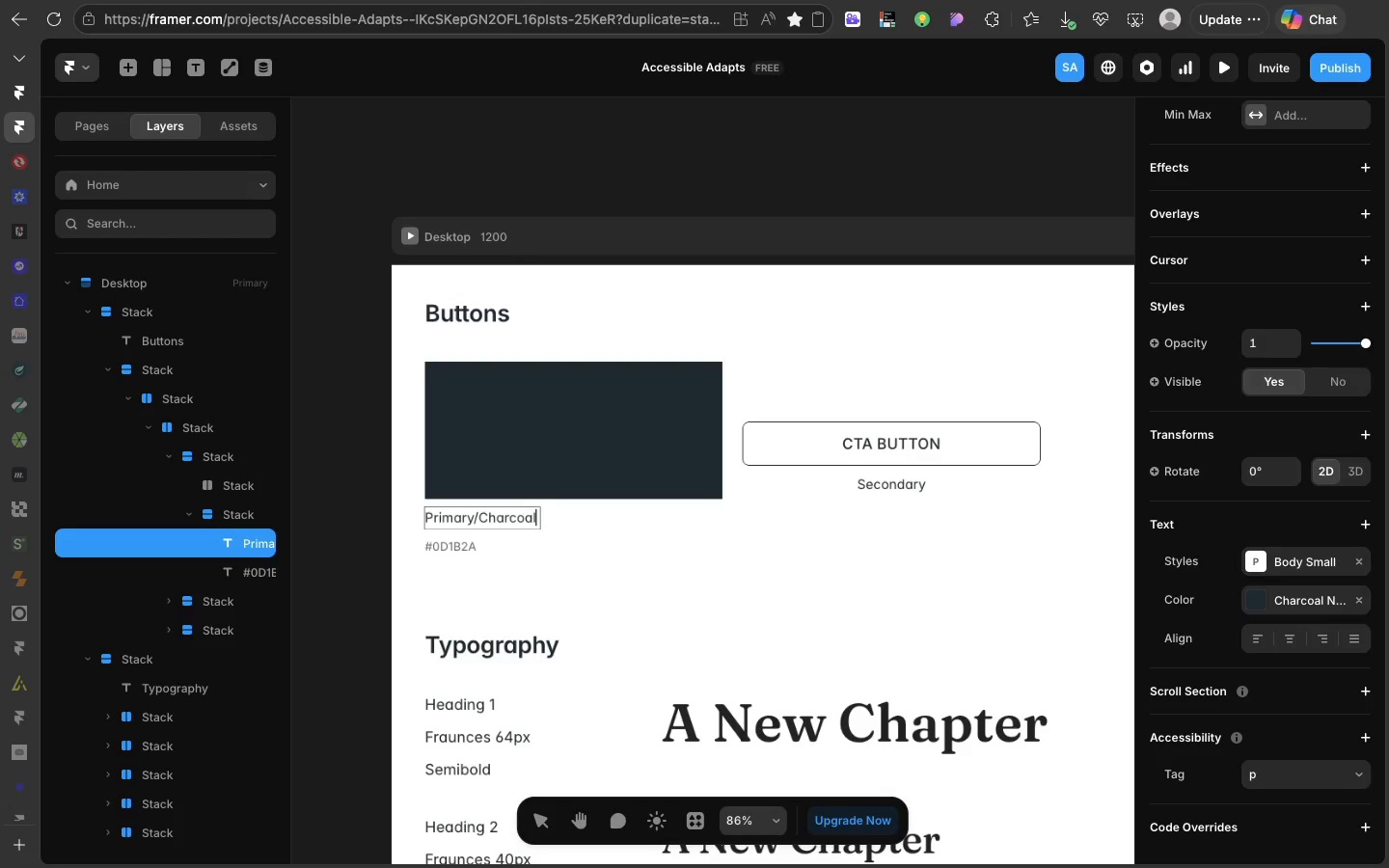 
double_click([466, 544])
 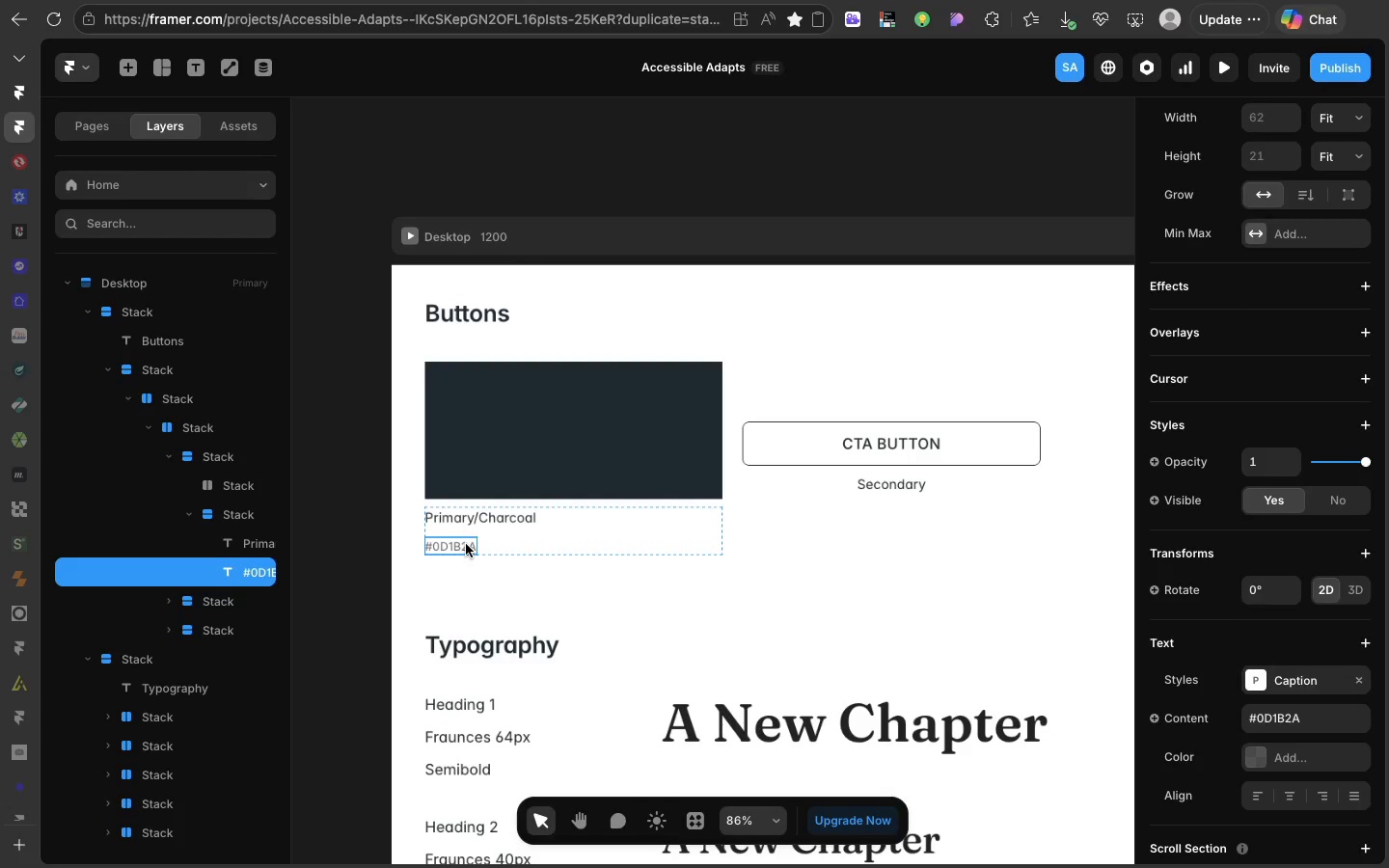 
triple_click([466, 544])
 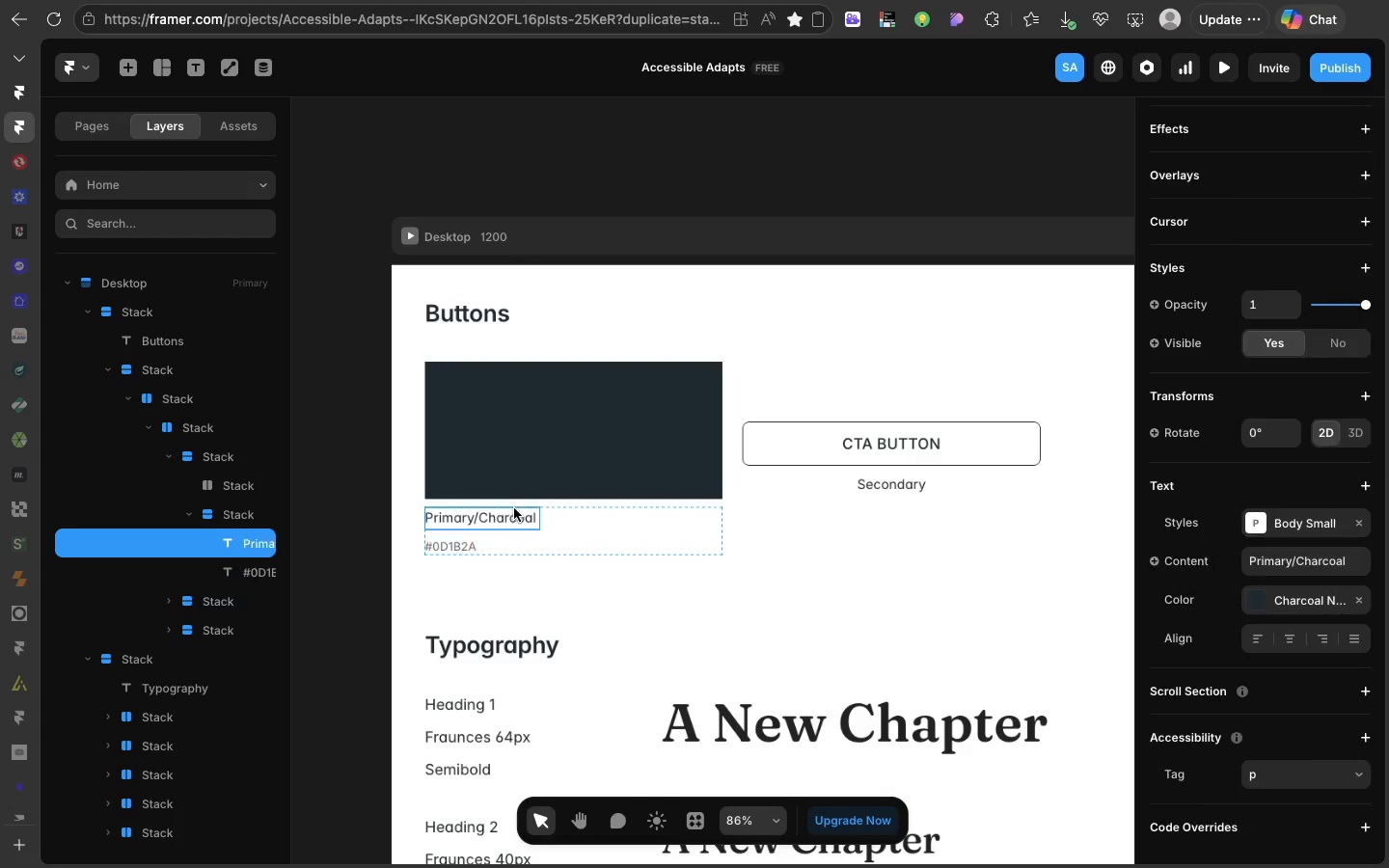 
double_click([514, 508])
 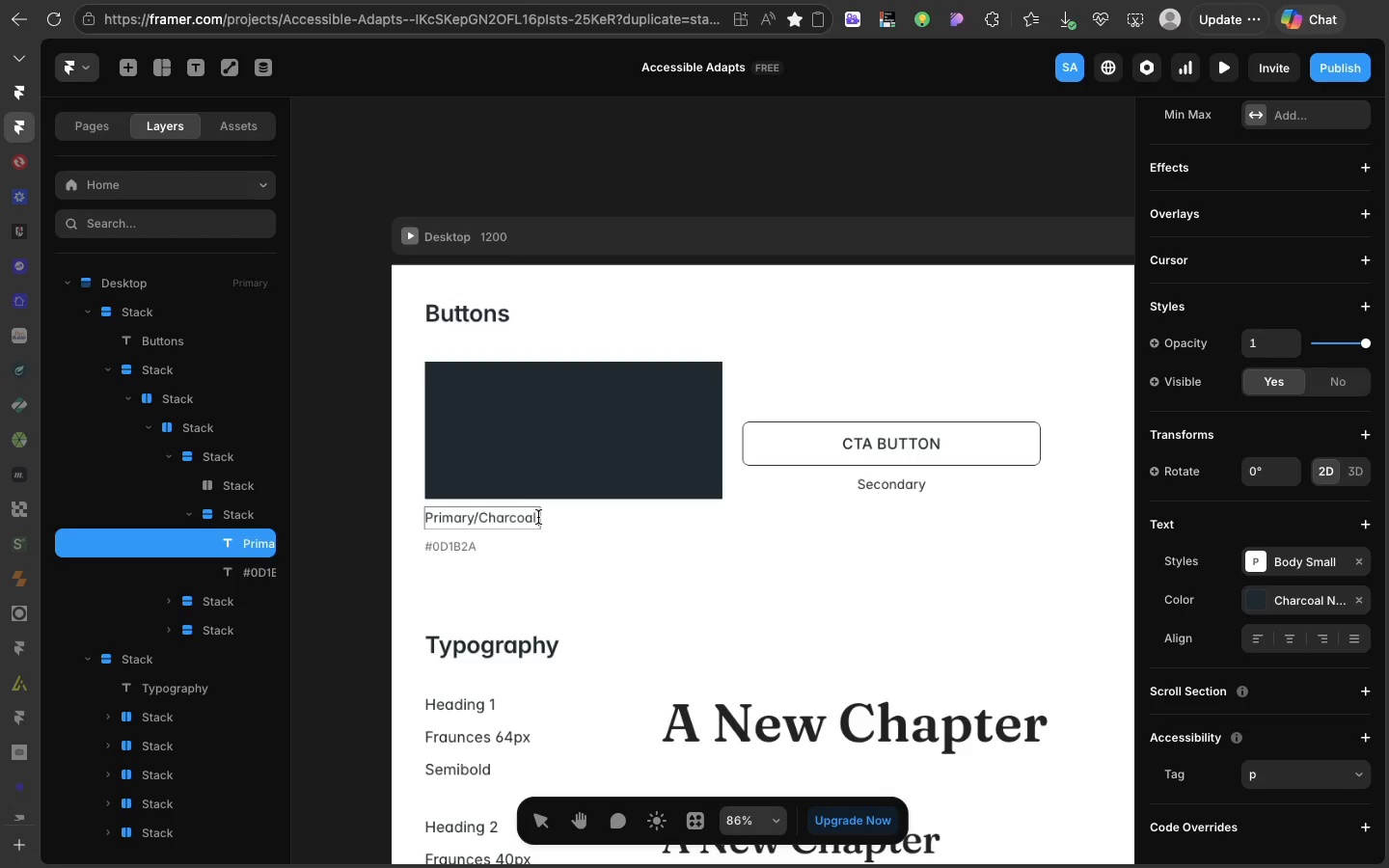 
left_click([538, 517])
 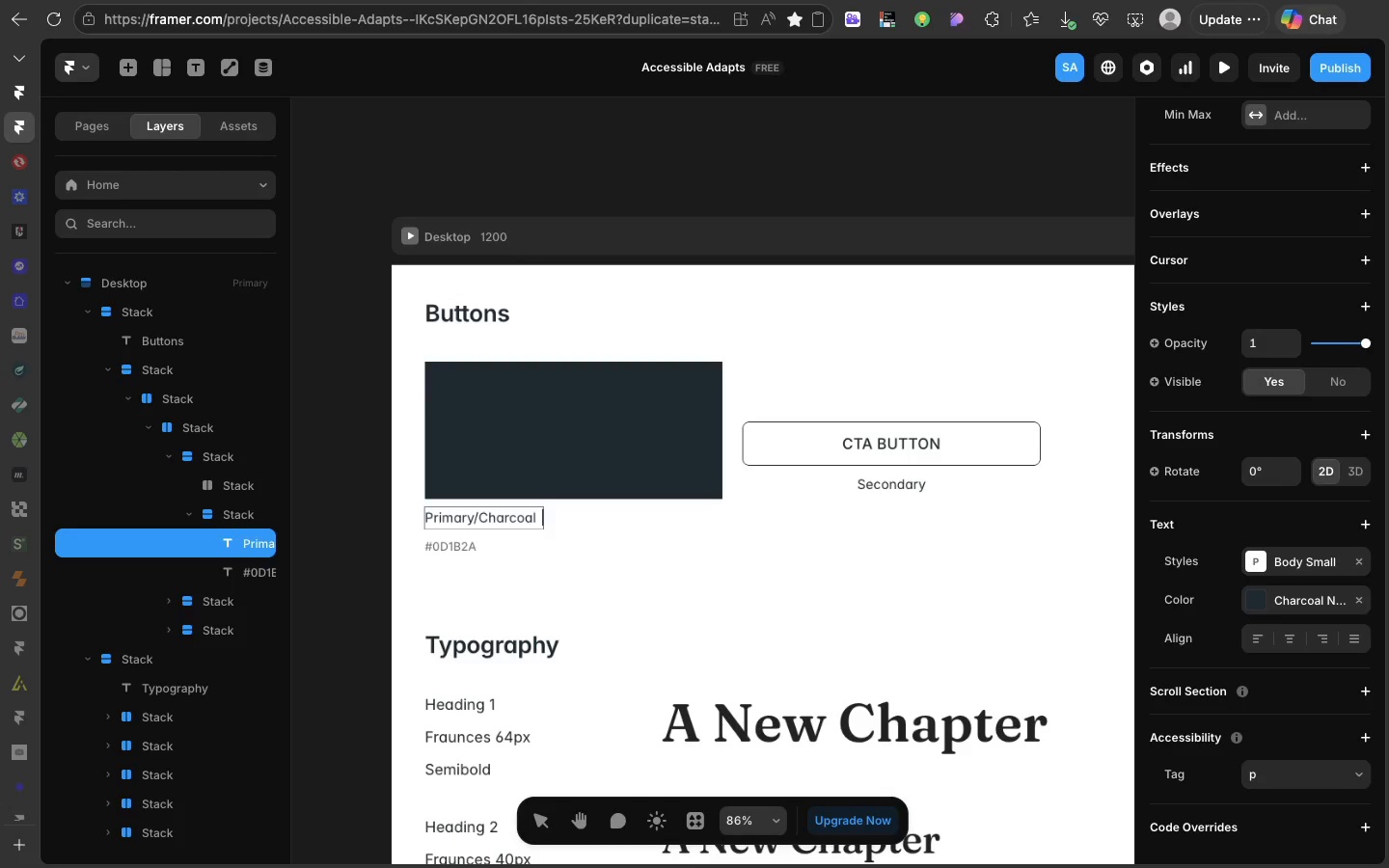 
type( Navy)
 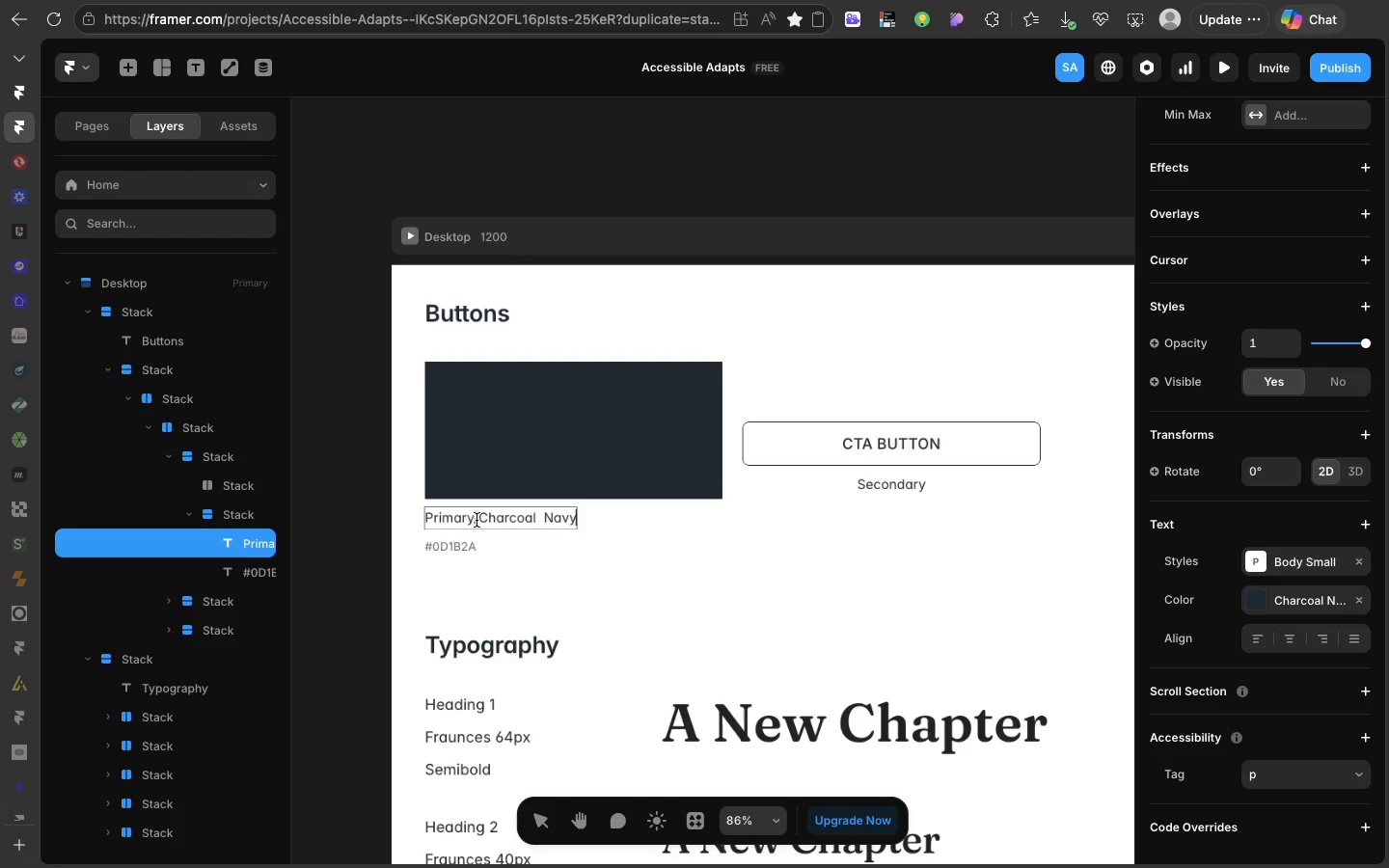 
wait(5.37)
 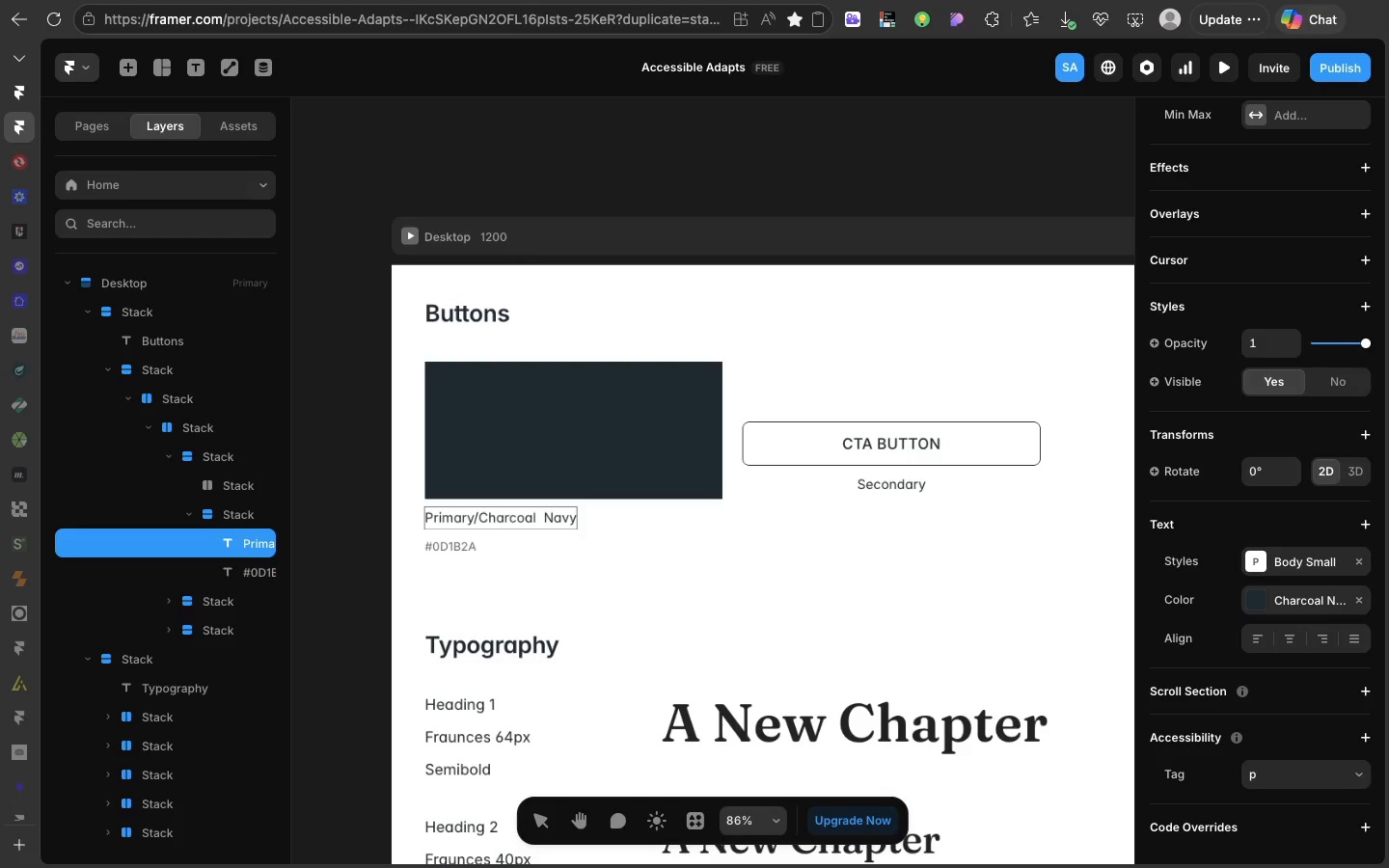 
double_click([464, 544])
 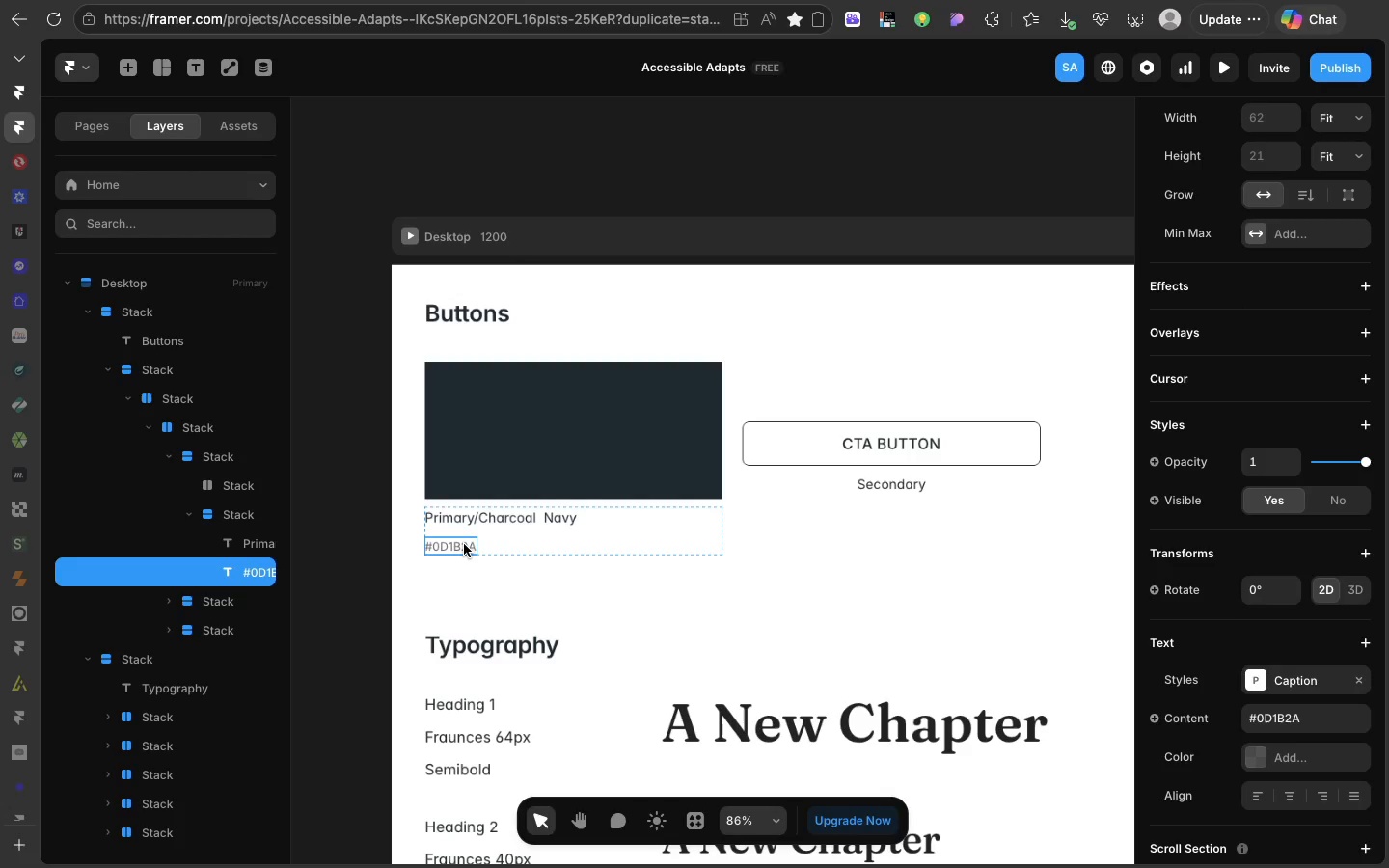 
triple_click([464, 544])
 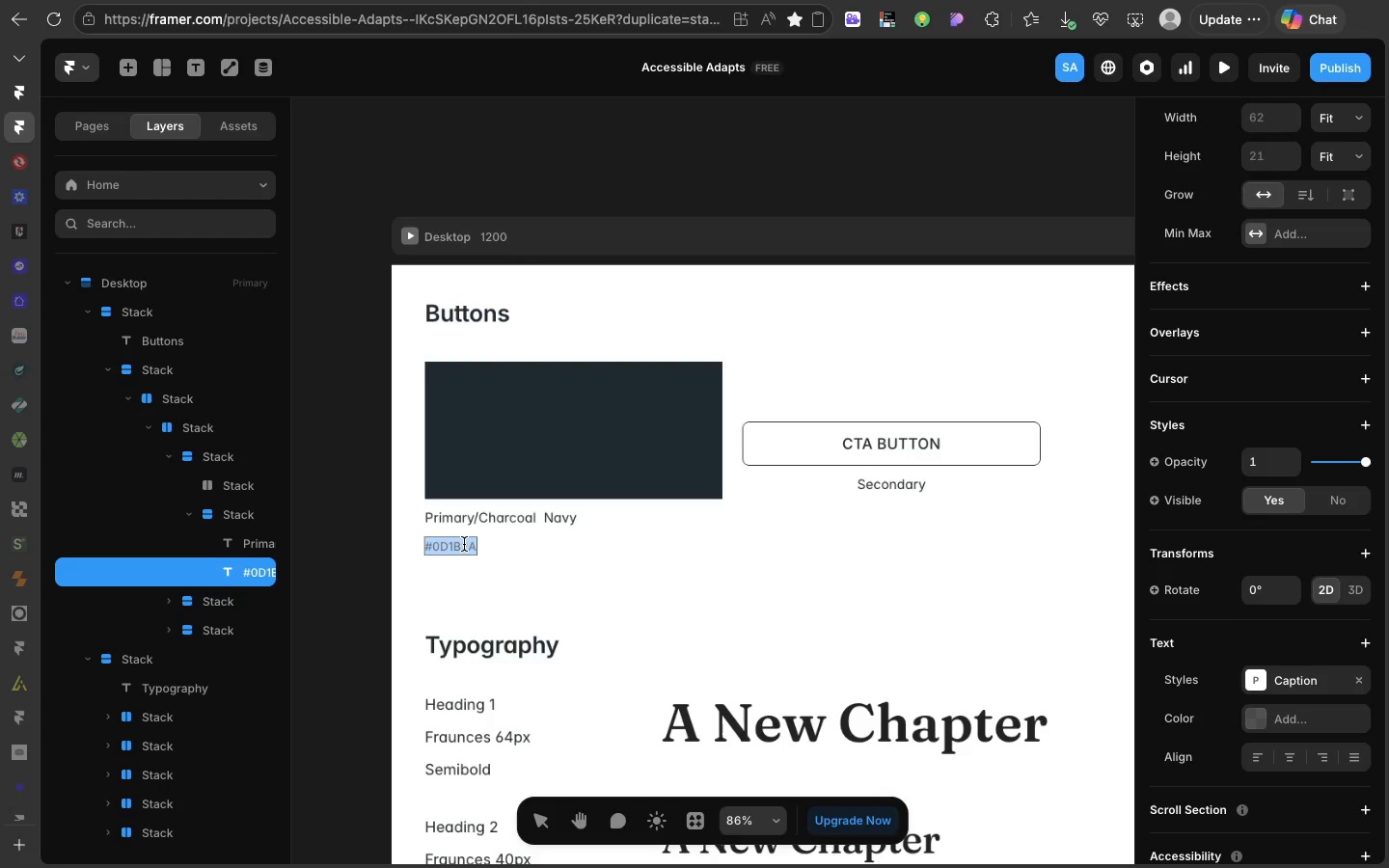 
double_click([464, 544])
 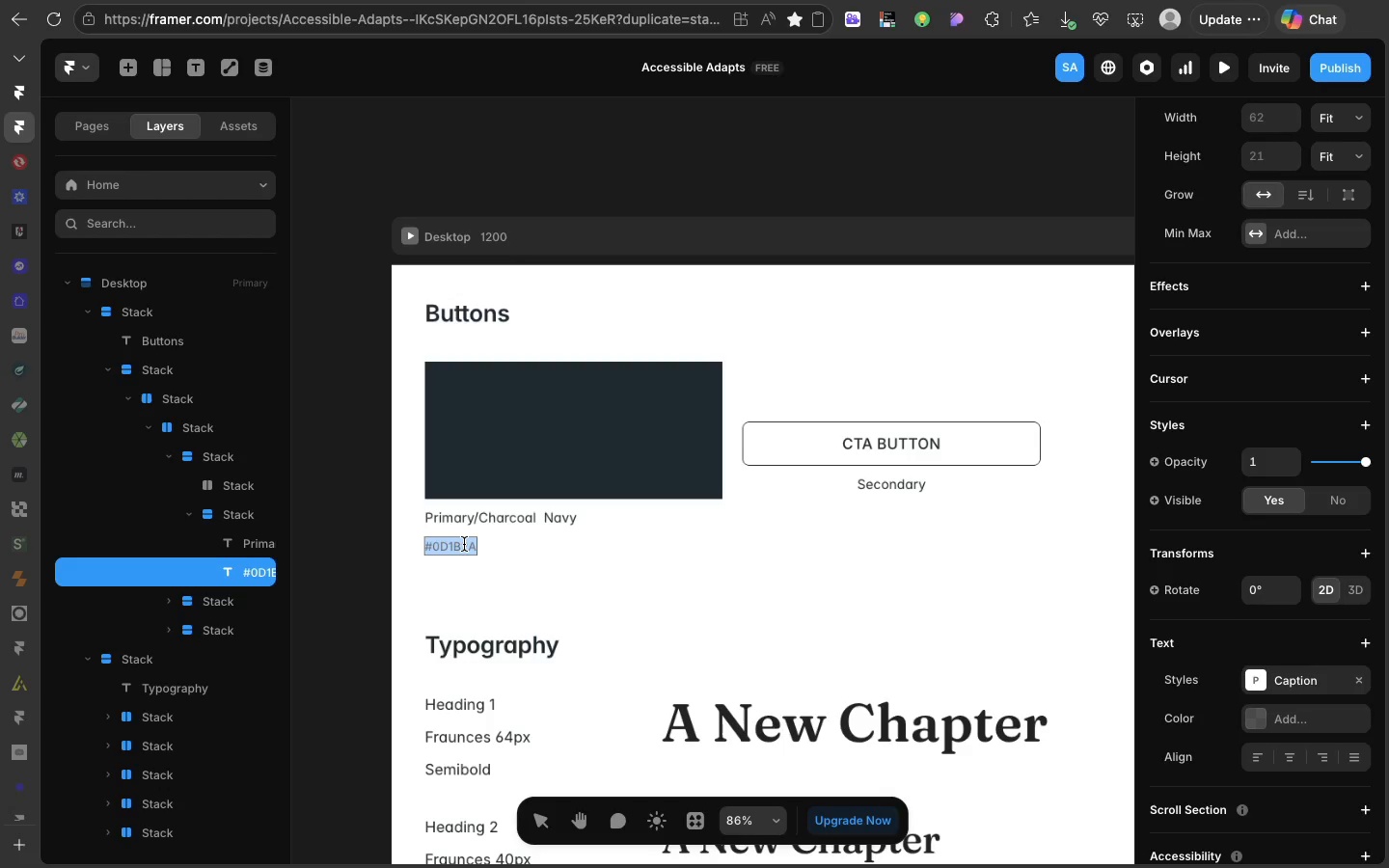 
triple_click([464, 544])
 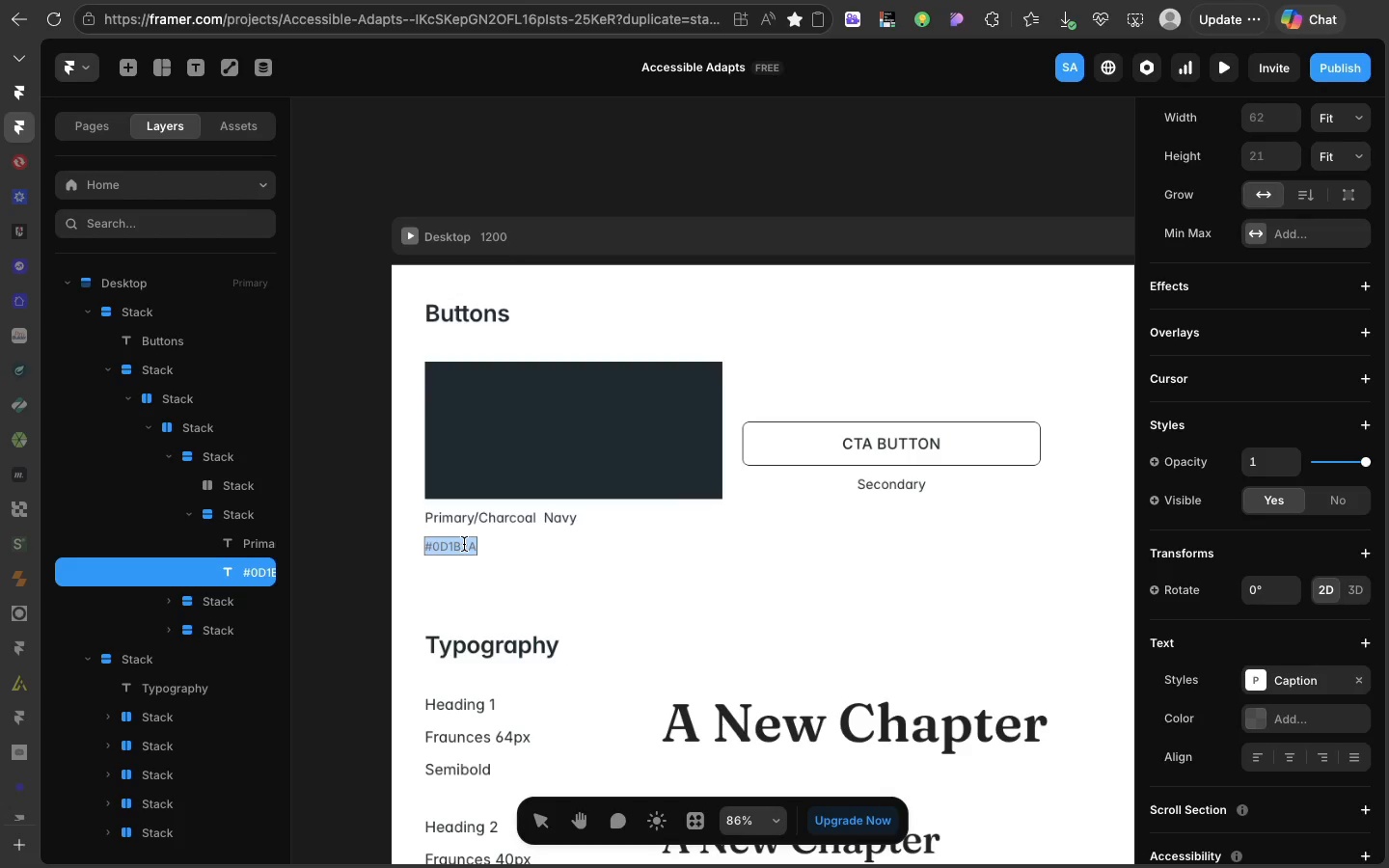 
key(Meta+CommandLeft)
 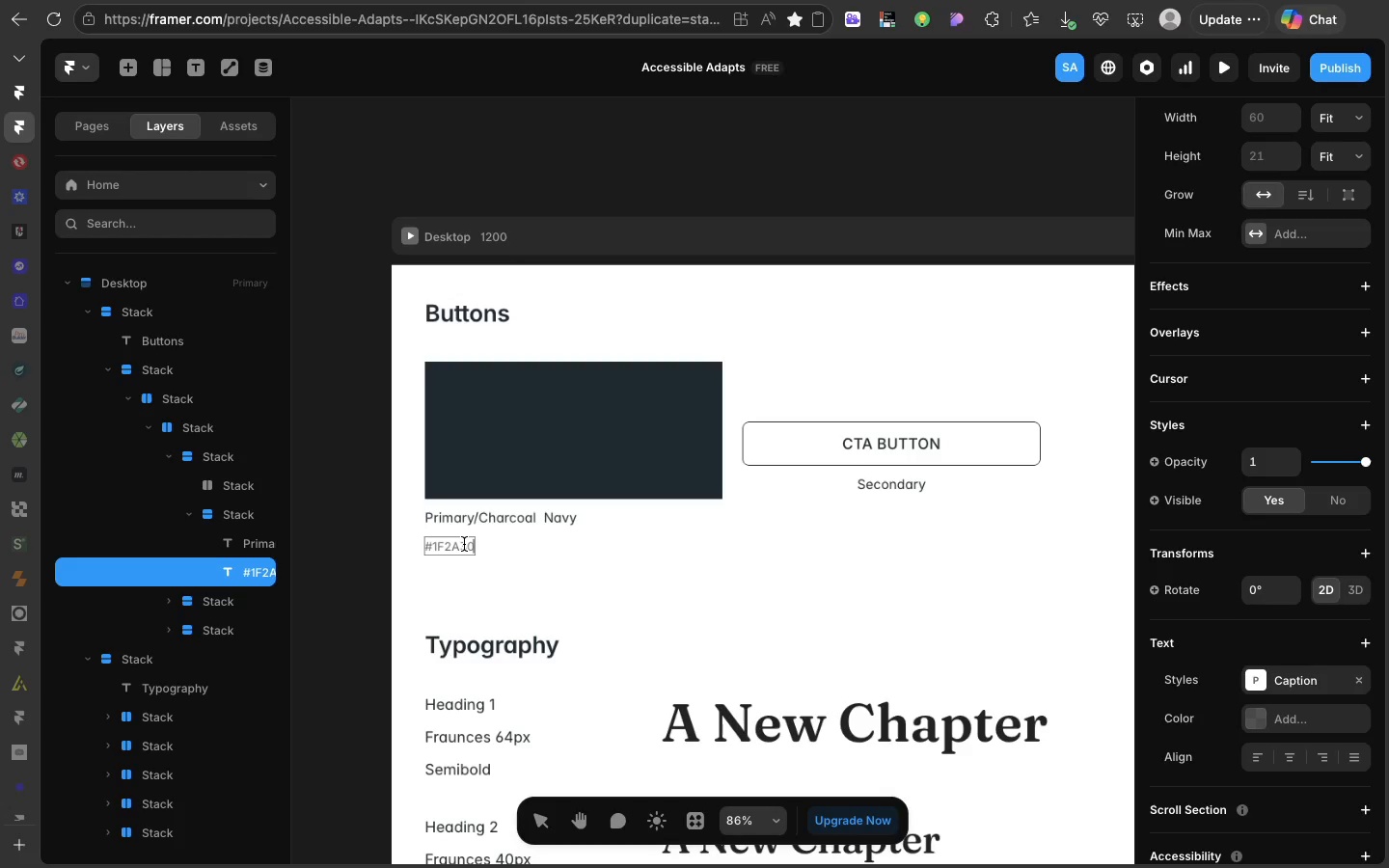 
key(Meta+V)
 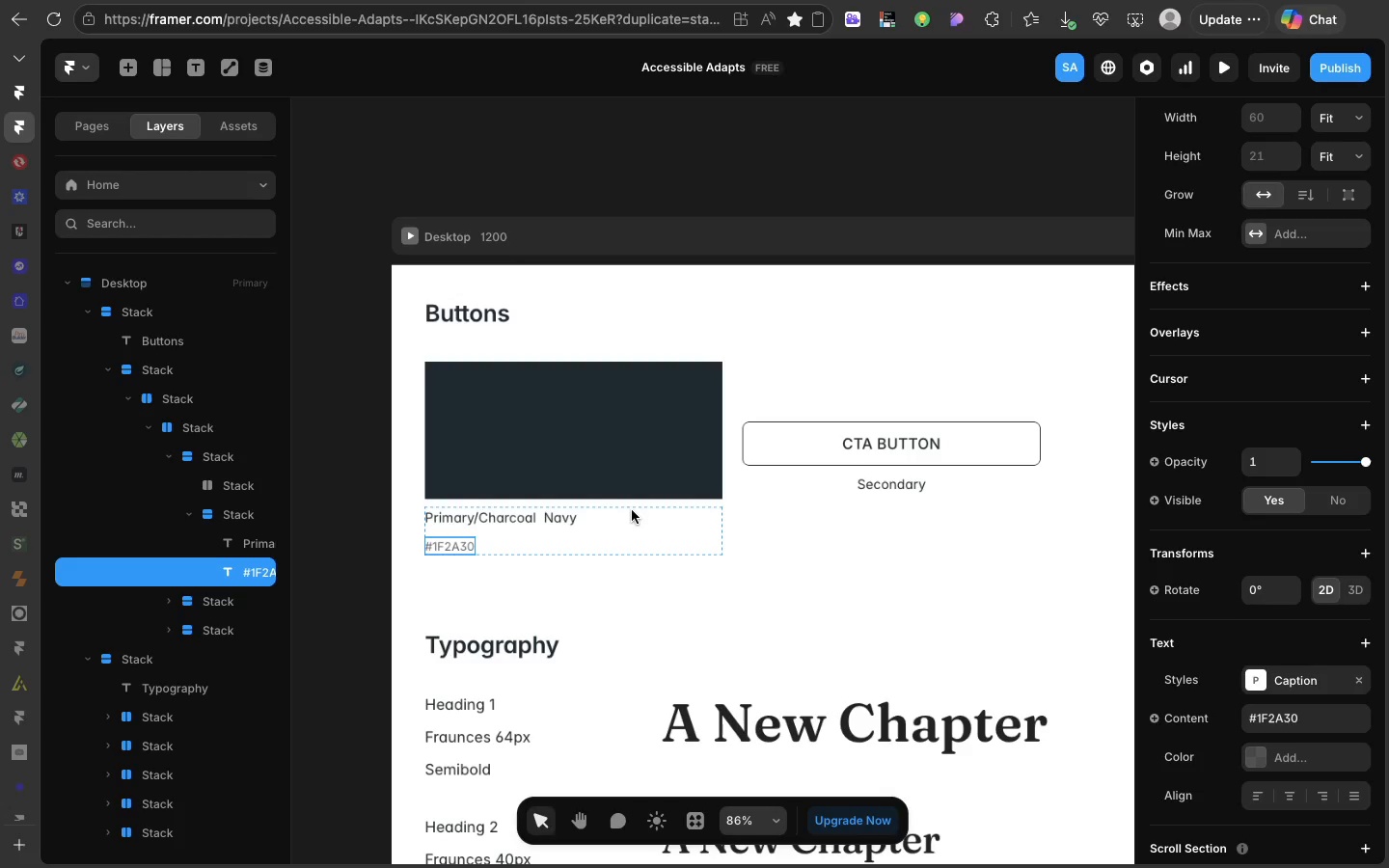 
left_click([632, 510])
 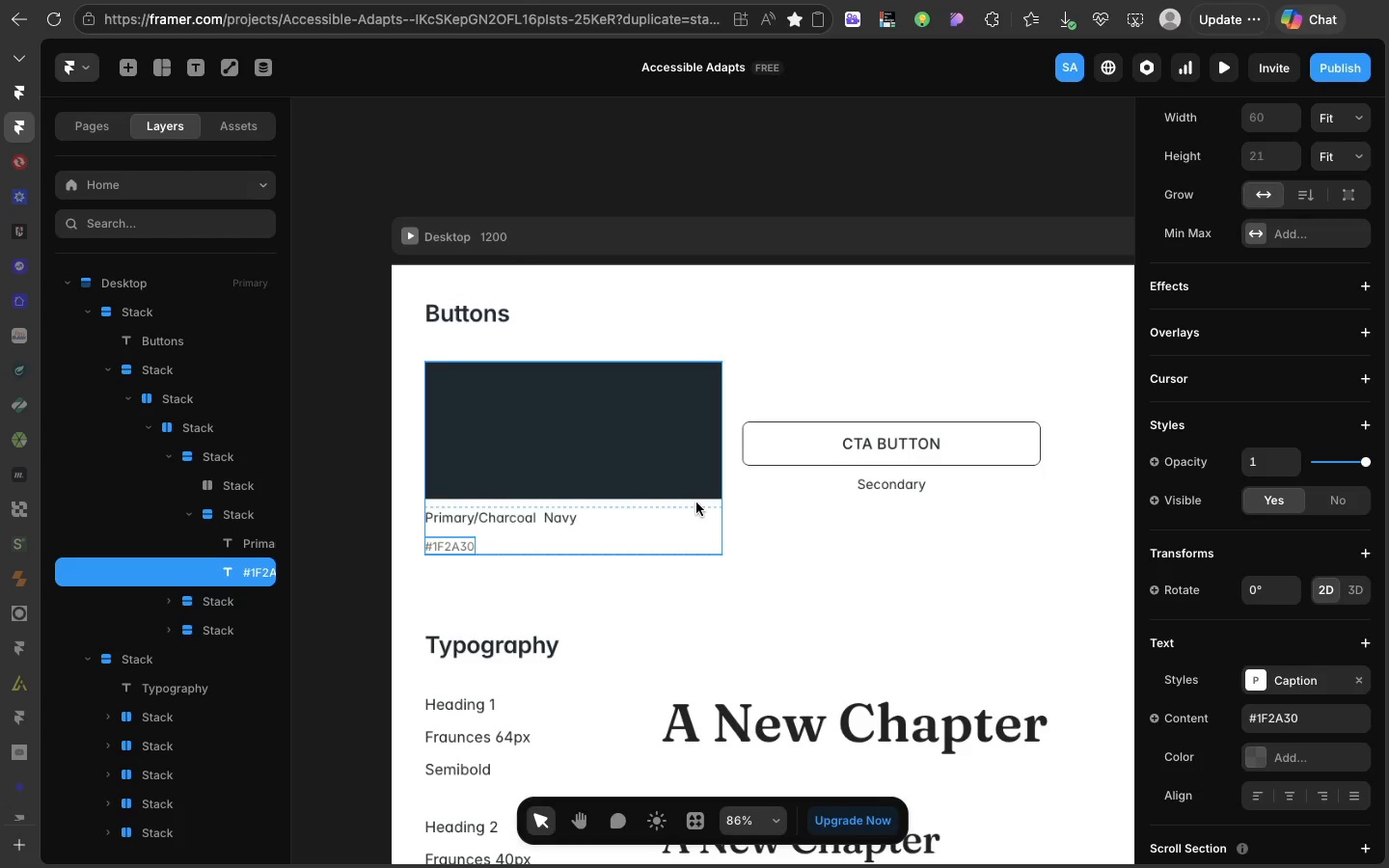 
left_click([696, 502])
 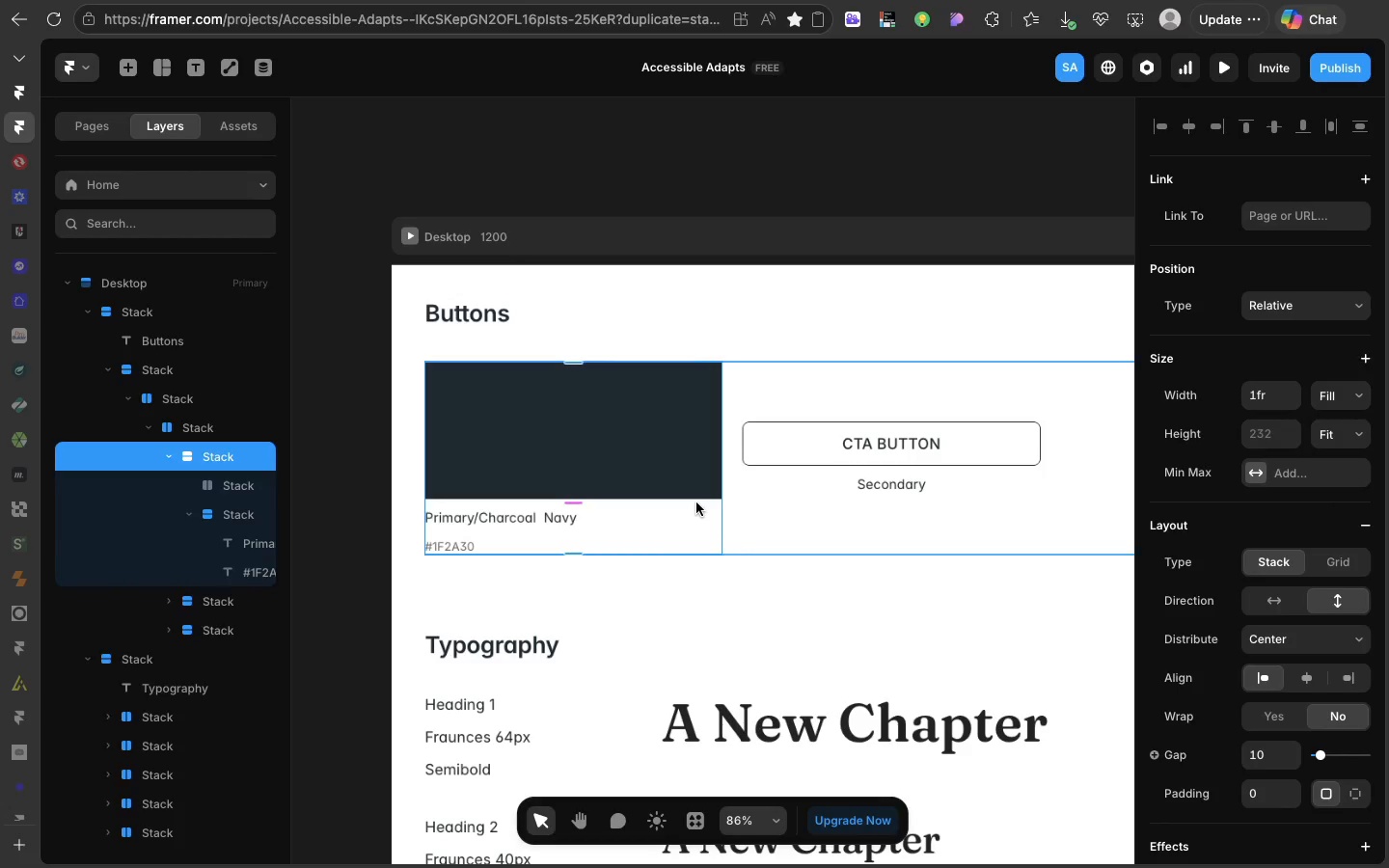 
key(Meta+D)
 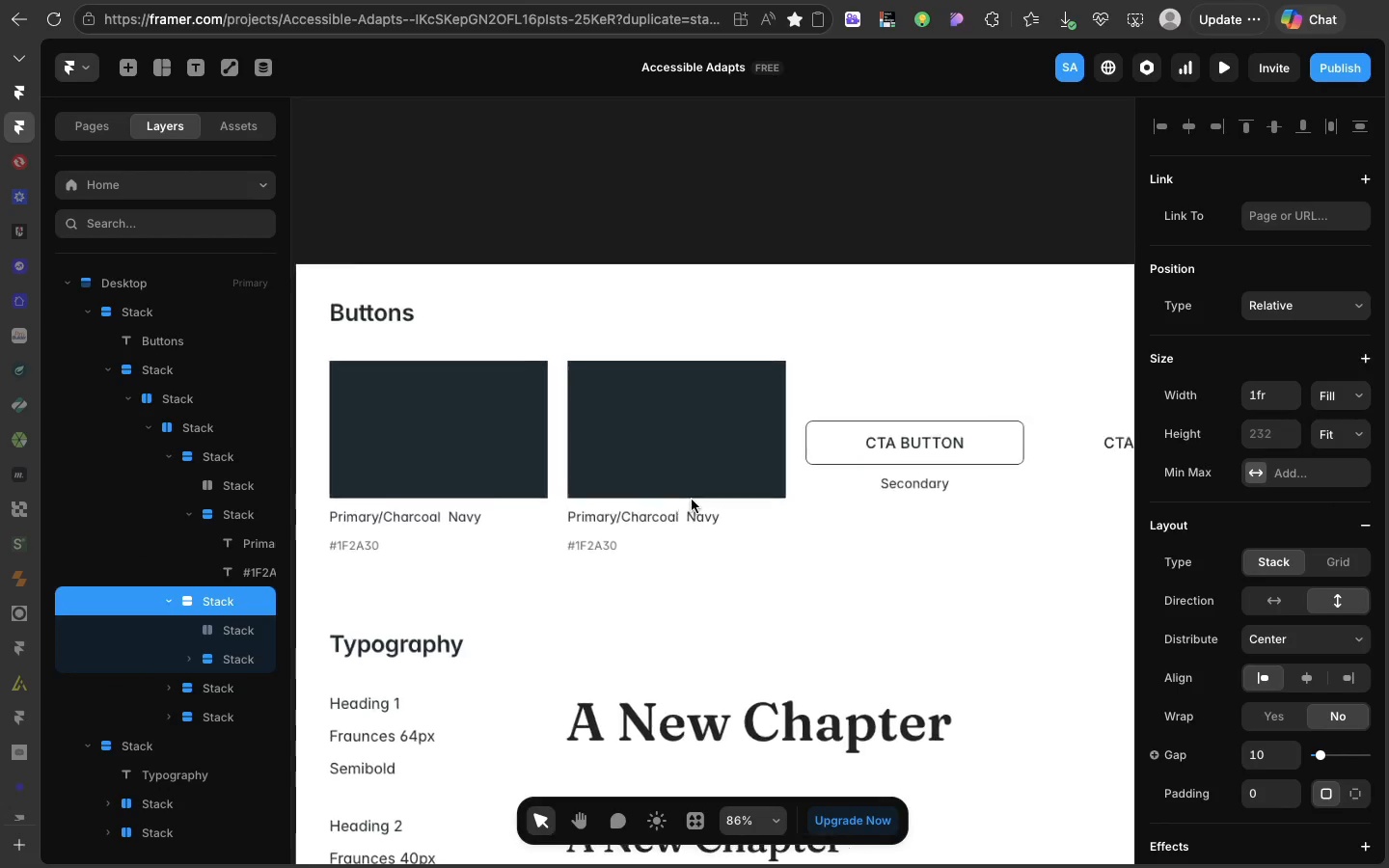 
left_click([762, 482])
 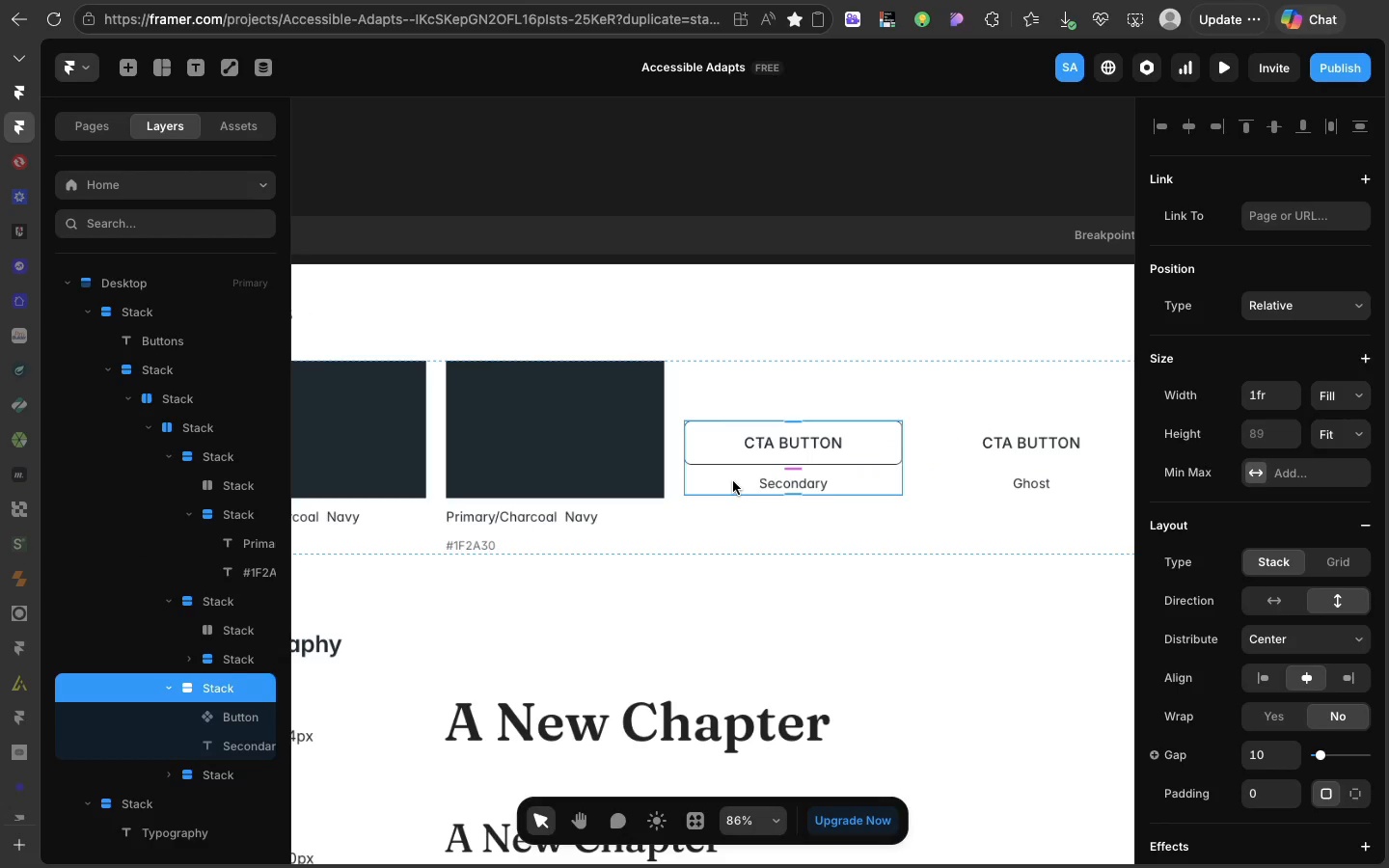 
scroll: coordinate [692, 500], scroll_direction: down, amount: 20.0
 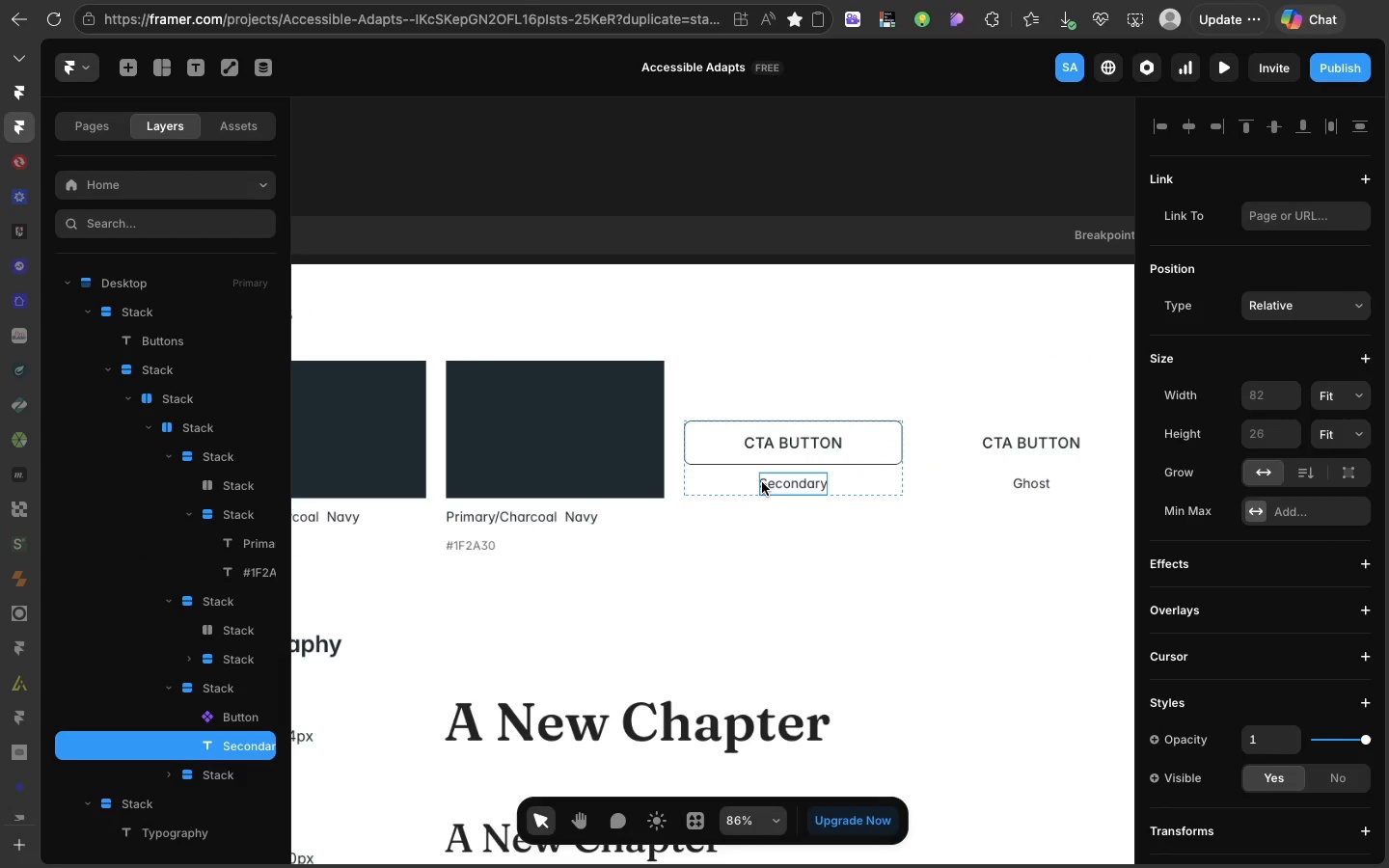 
left_click([733, 480])
 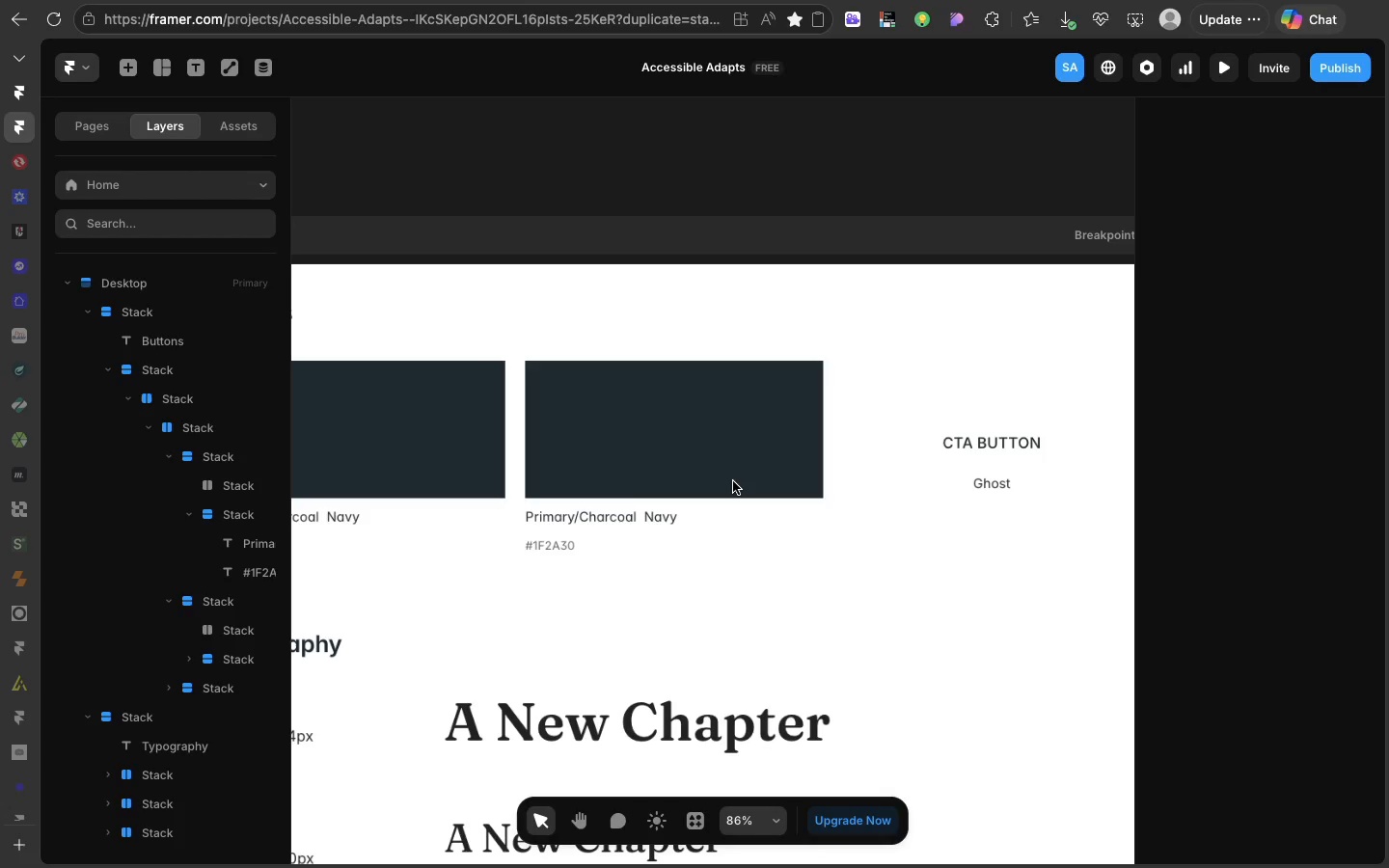 
key(Backspace)
 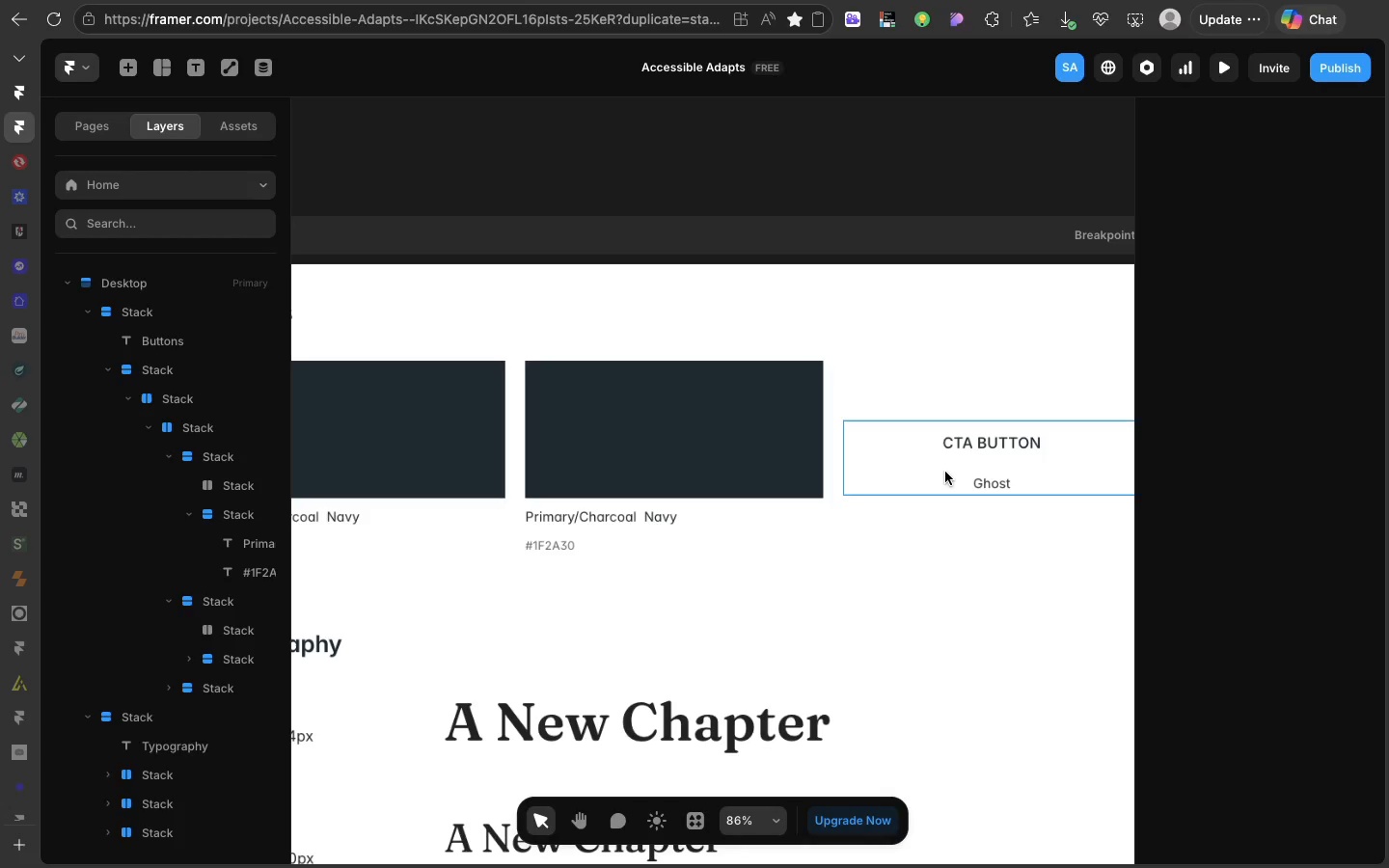 
left_click([945, 472])
 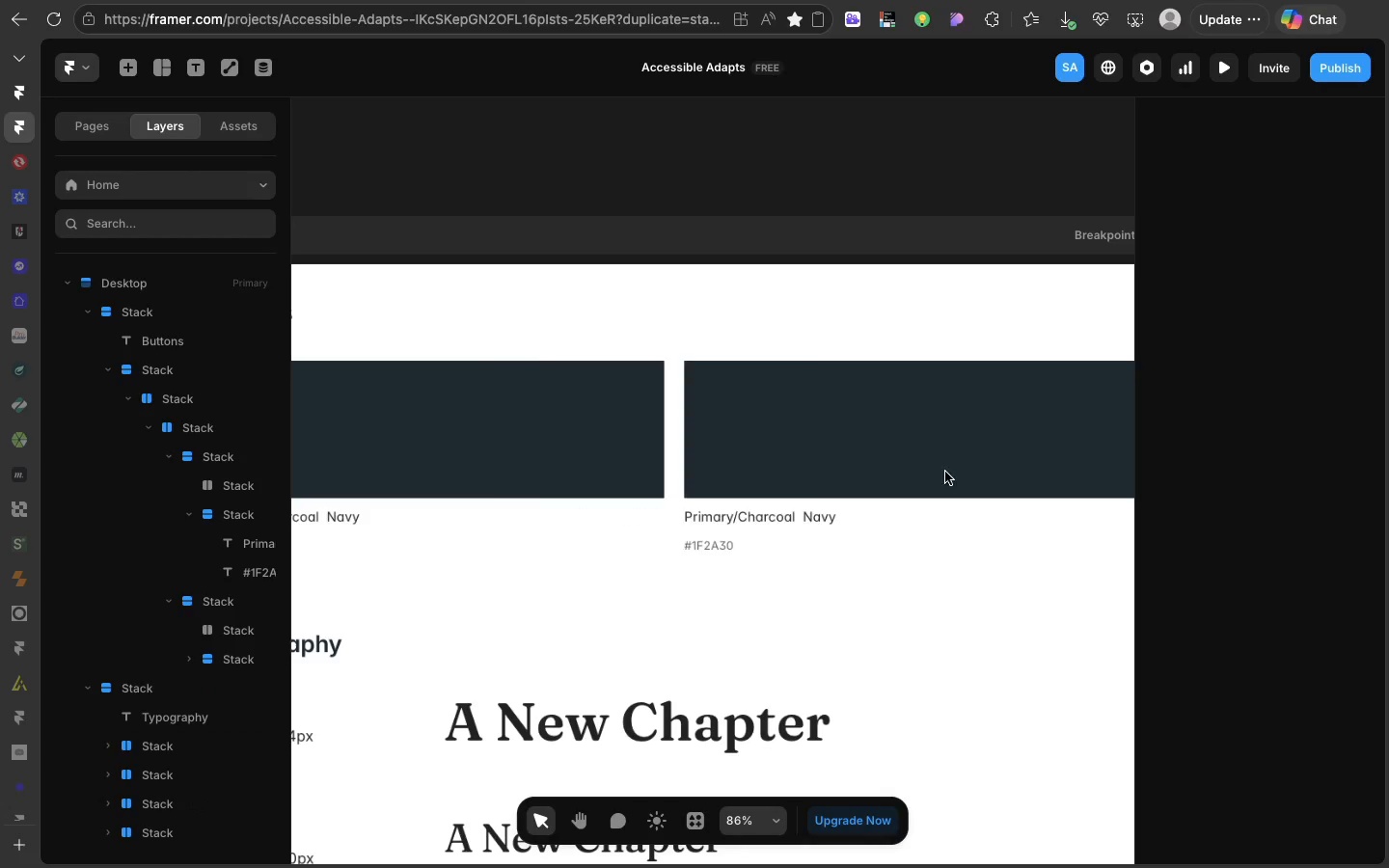 
key(Backspace)
 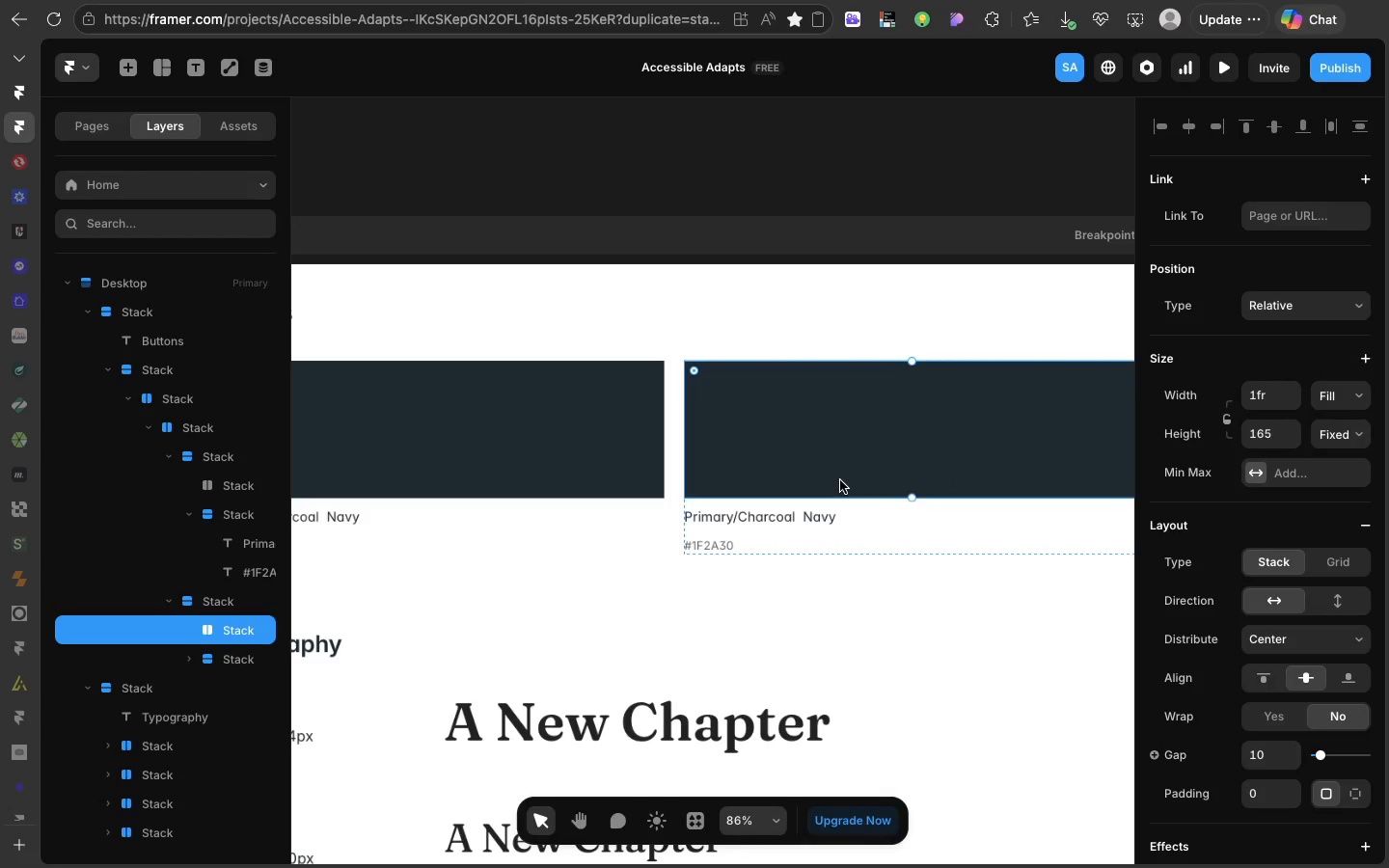 
left_click([840, 480])
 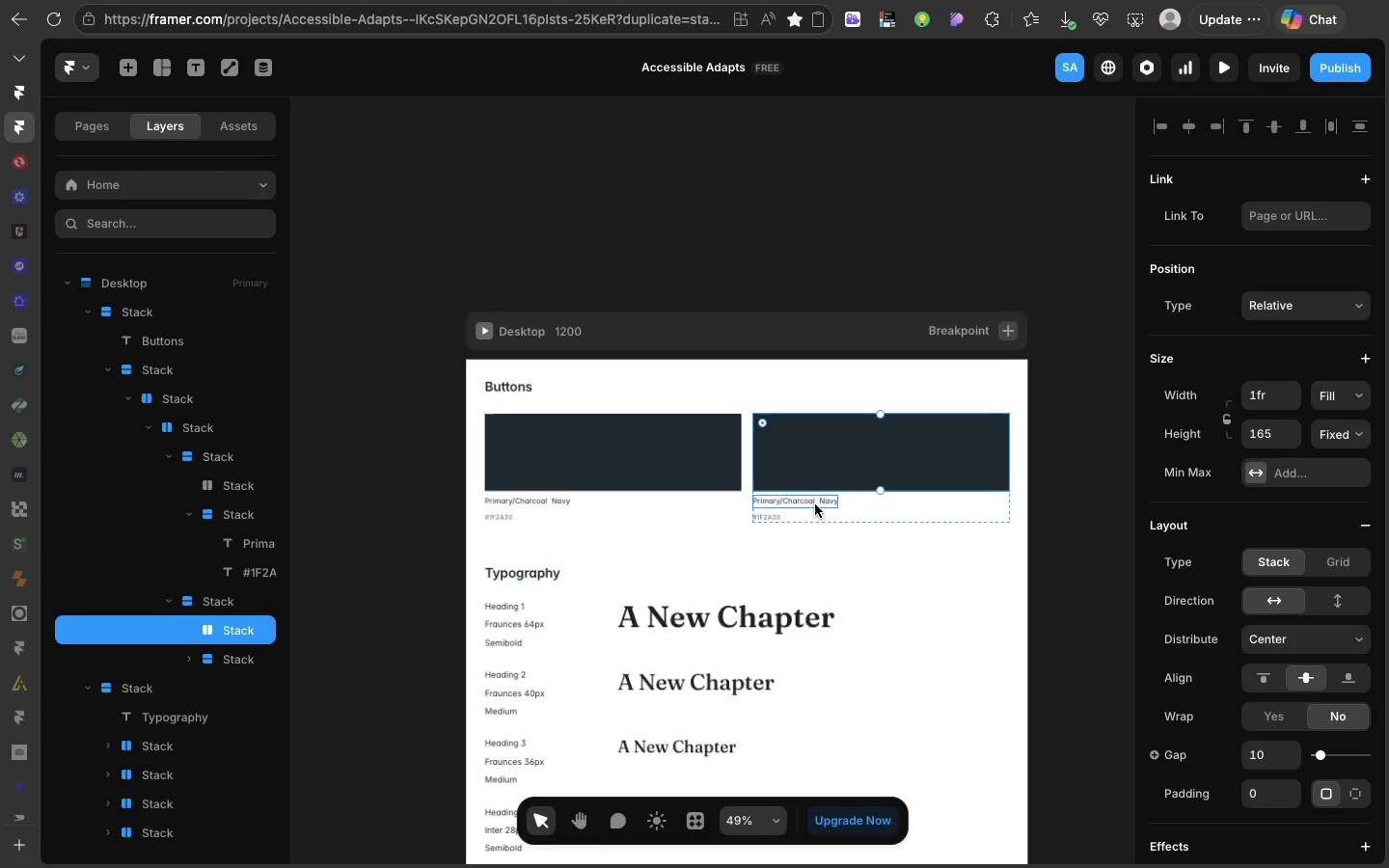 
wait(6.98)
 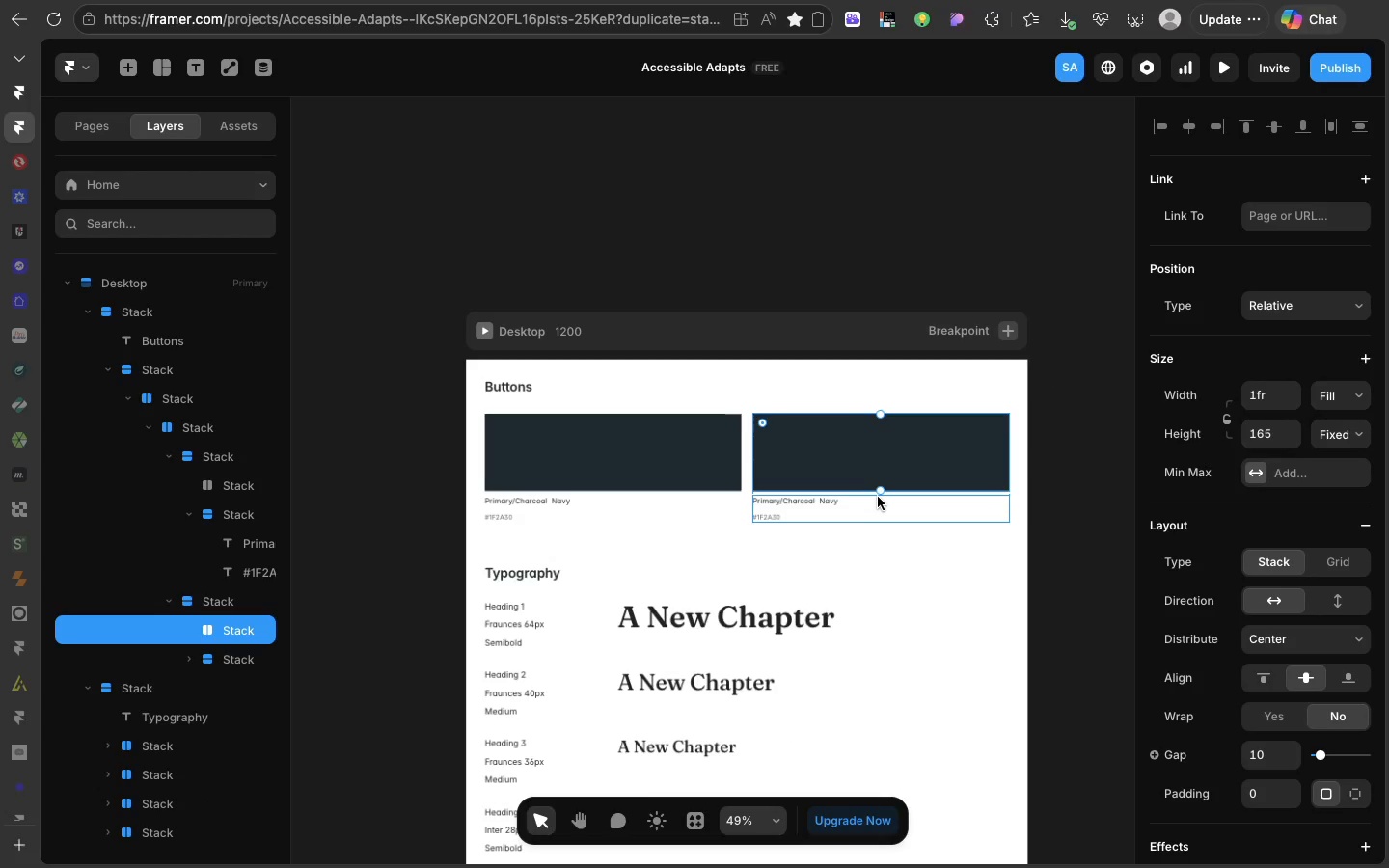 
double_click([815, 504])
 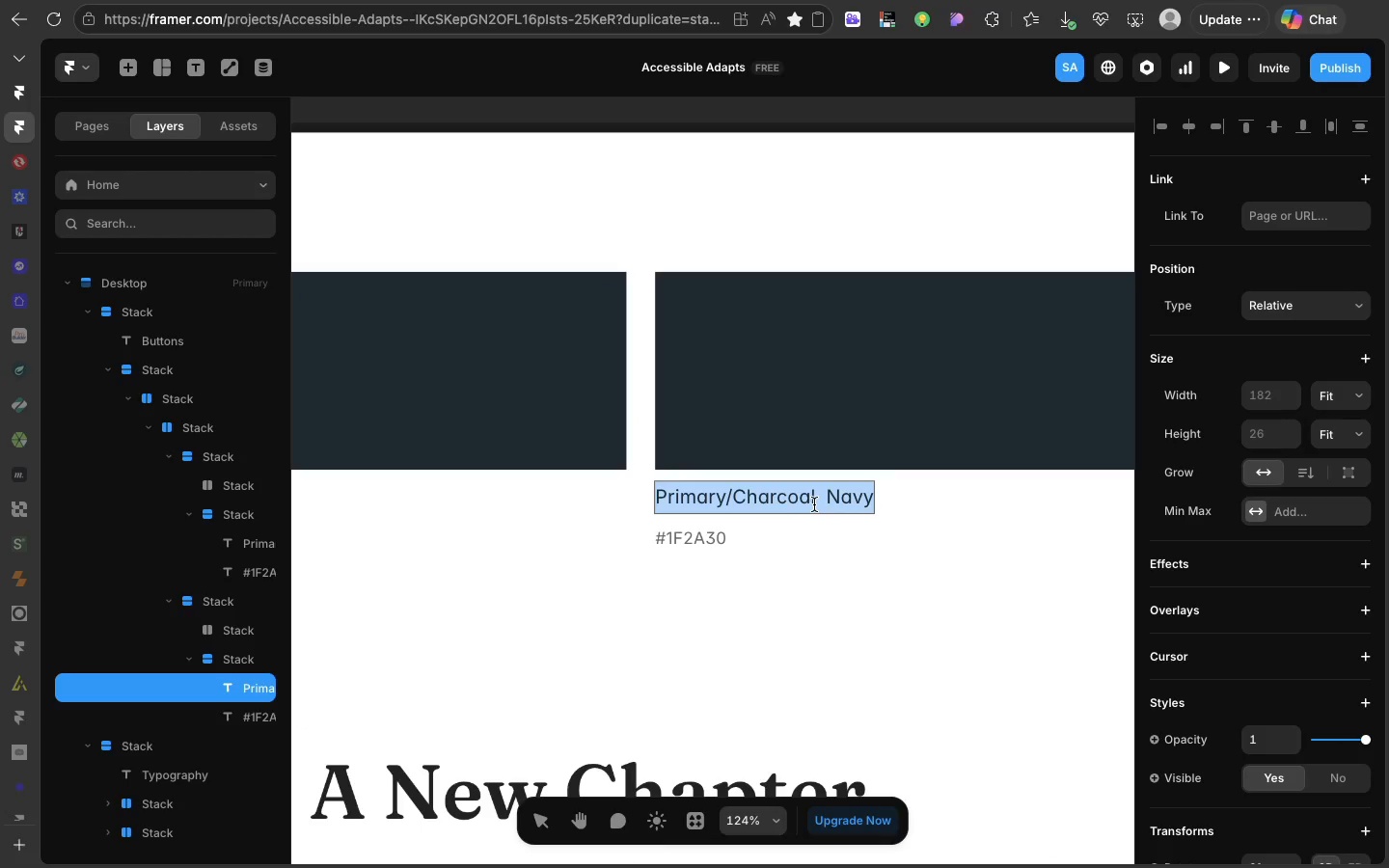 
triple_click([815, 504])
 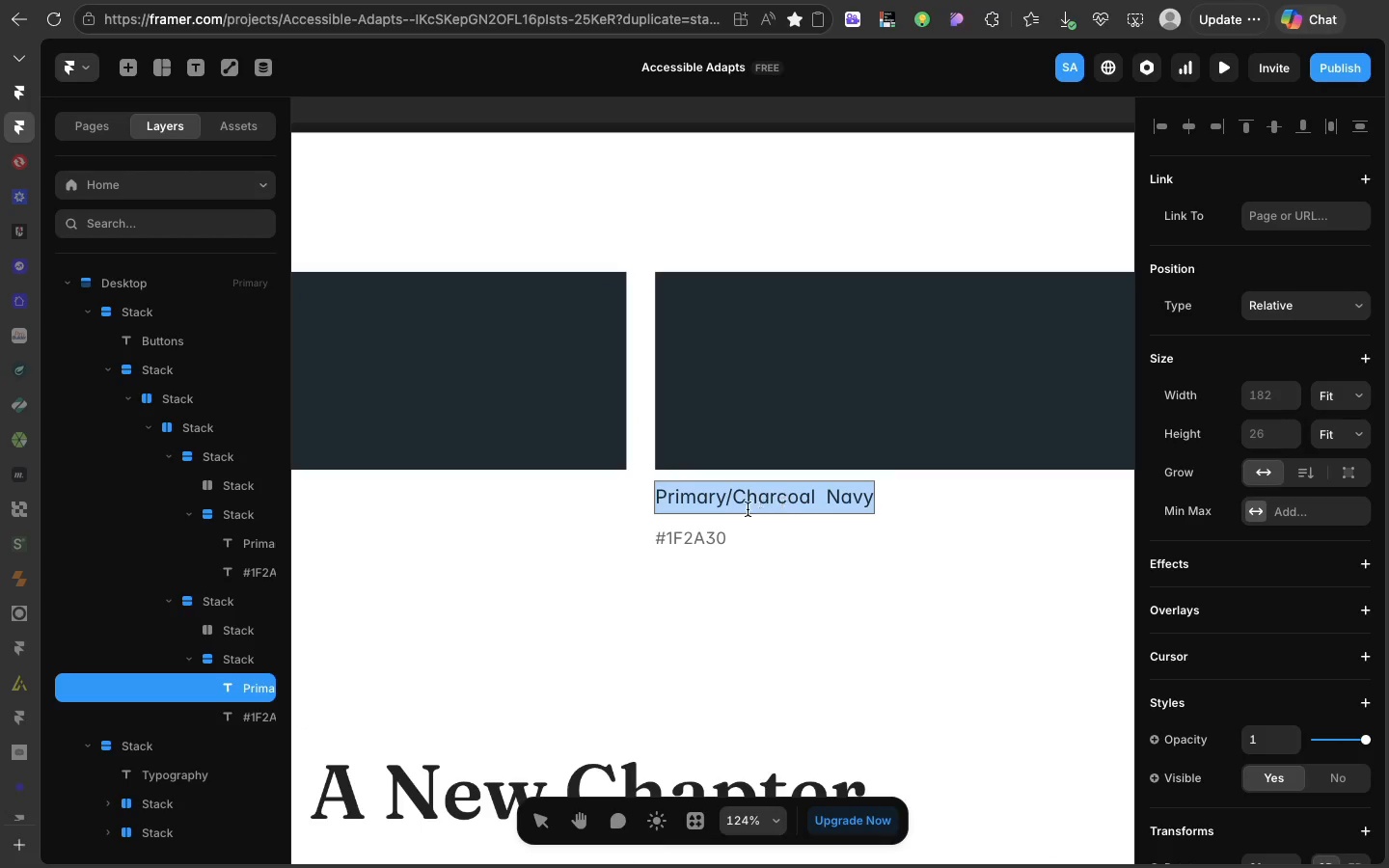 
triple_click([815, 504])
 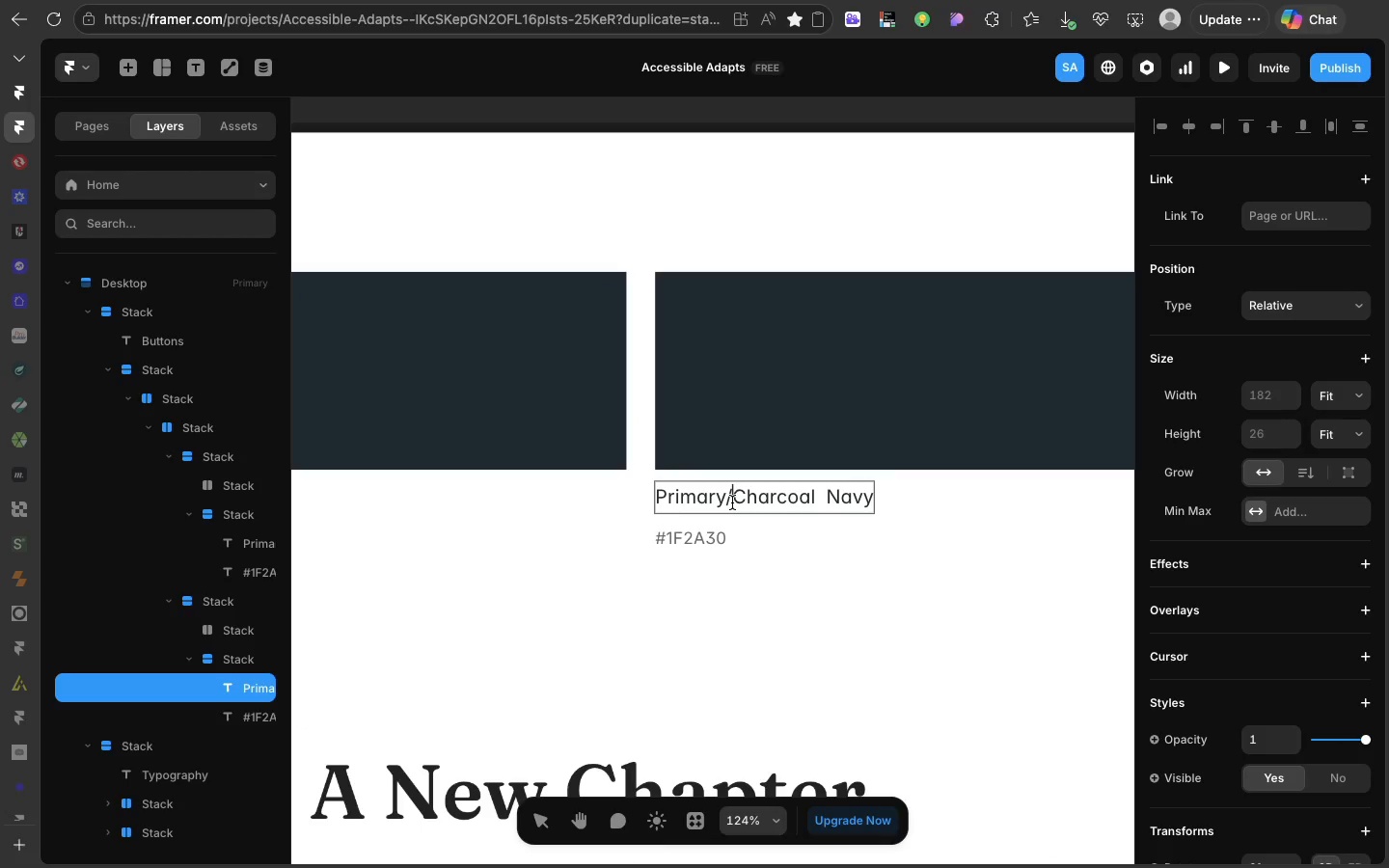 
left_click([732, 502])
 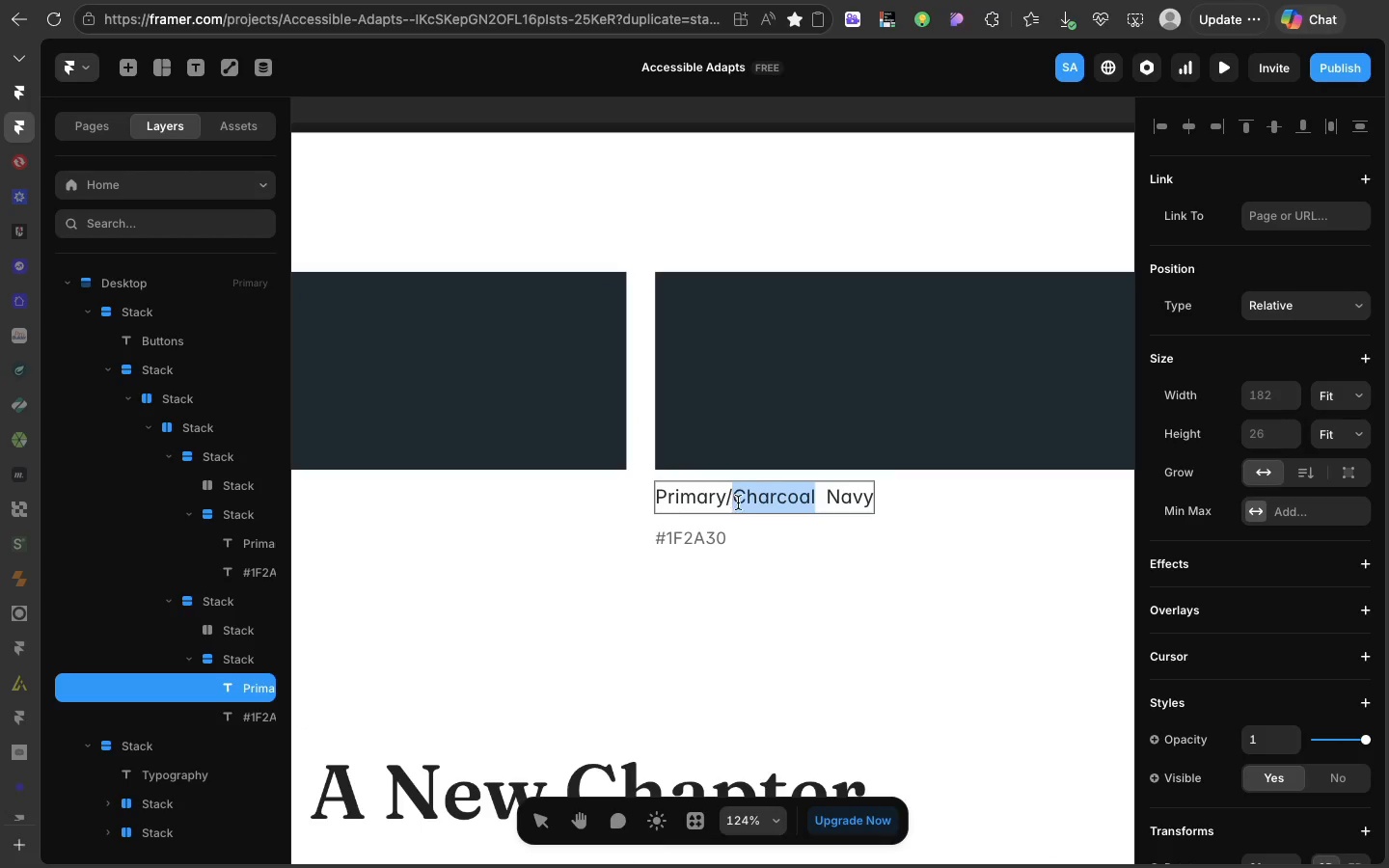 
left_click_drag(start_coordinate=[732, 502], to_coordinate=[850, 504])
 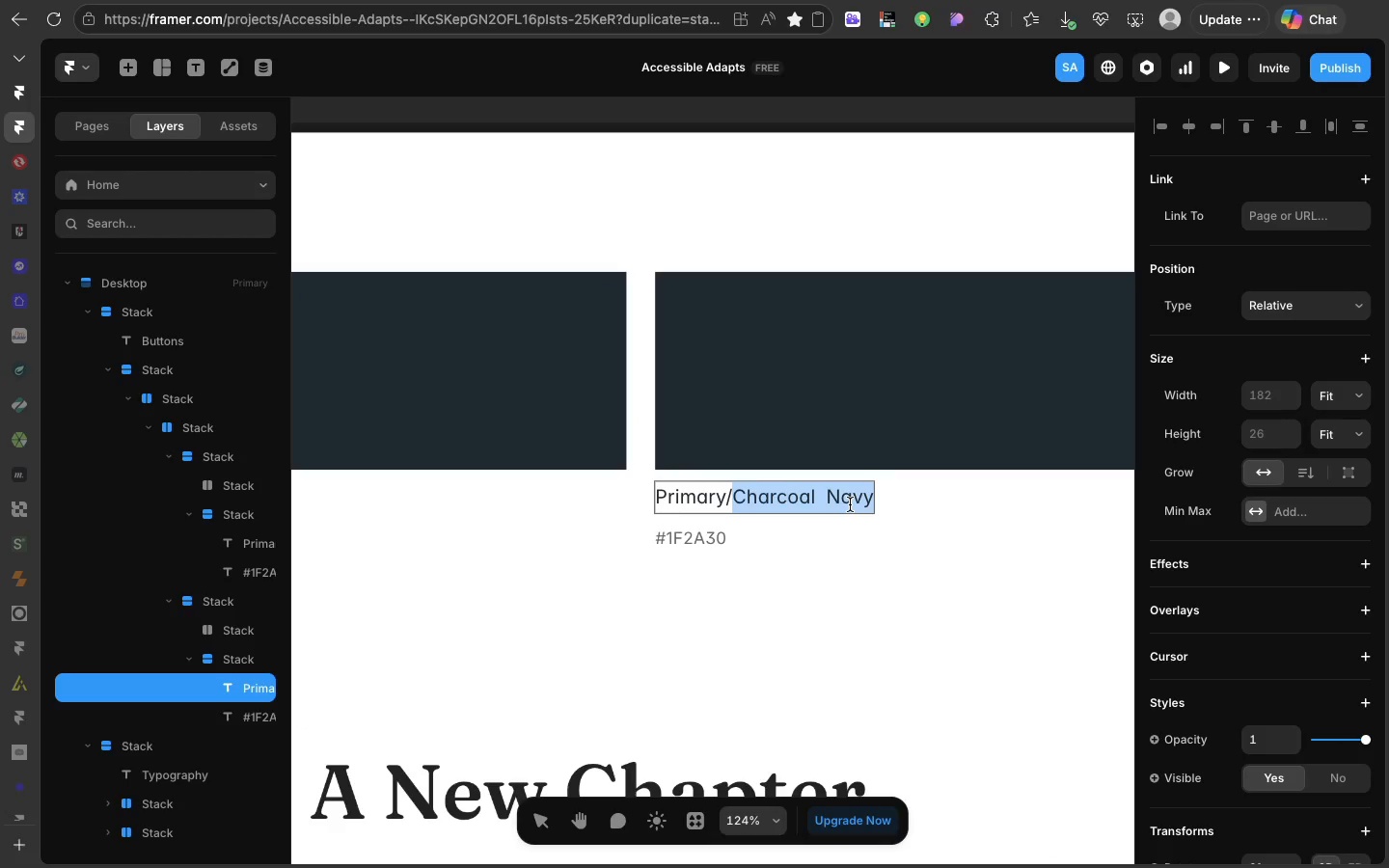 
wait(6.24)
 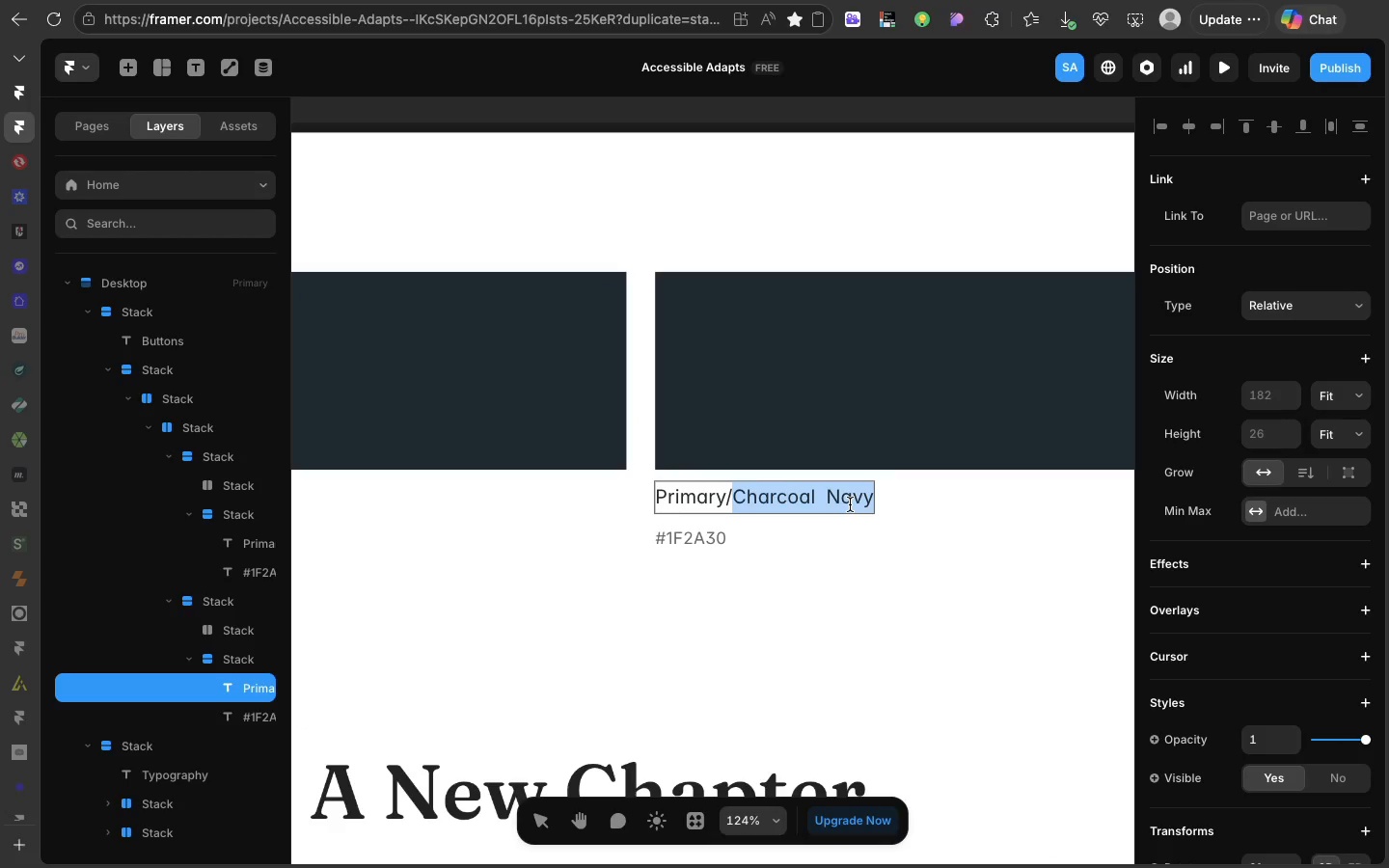 
key(Meta+CommandLeft)
 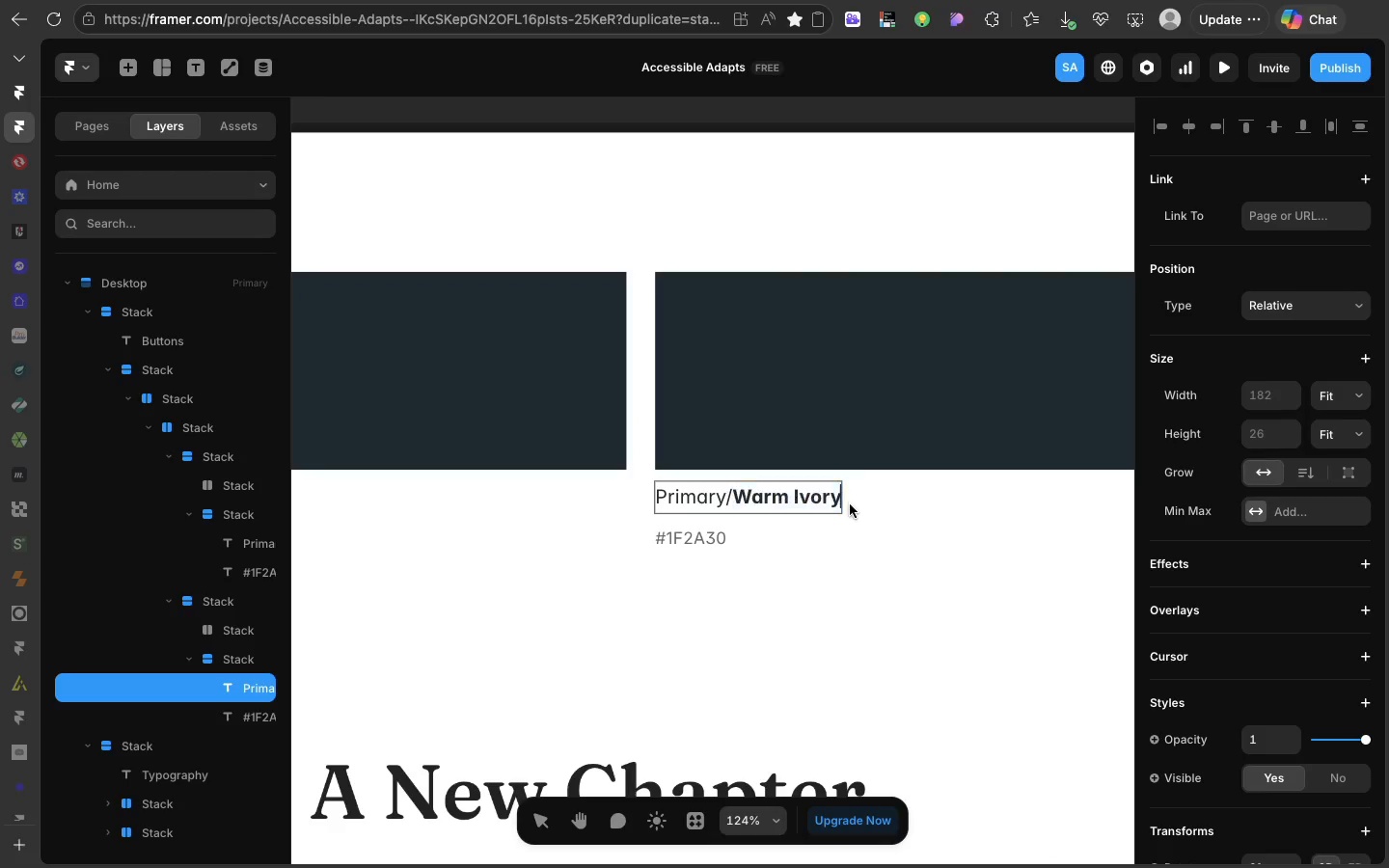 
key(Meta+V)
 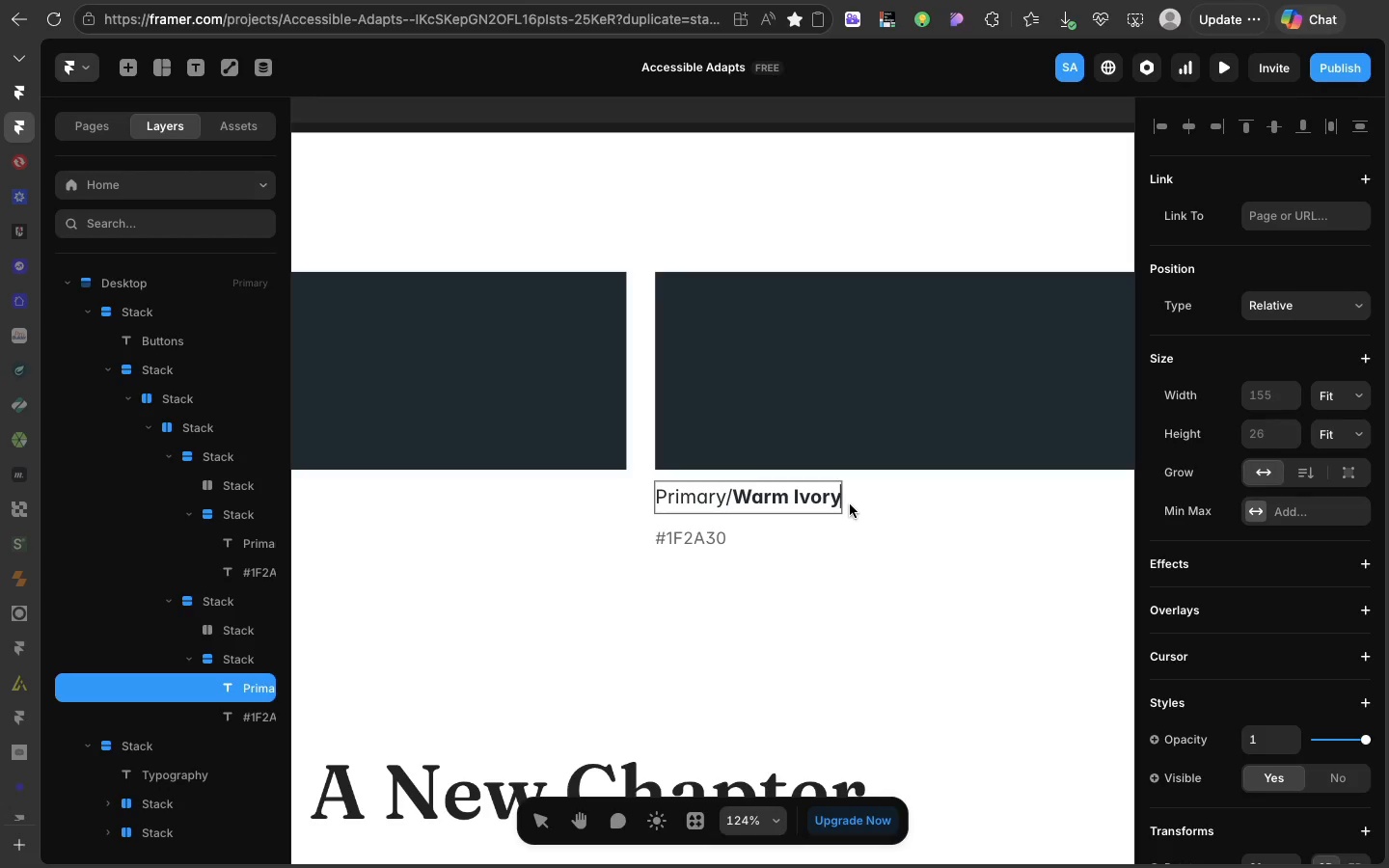 
wait(5.42)
 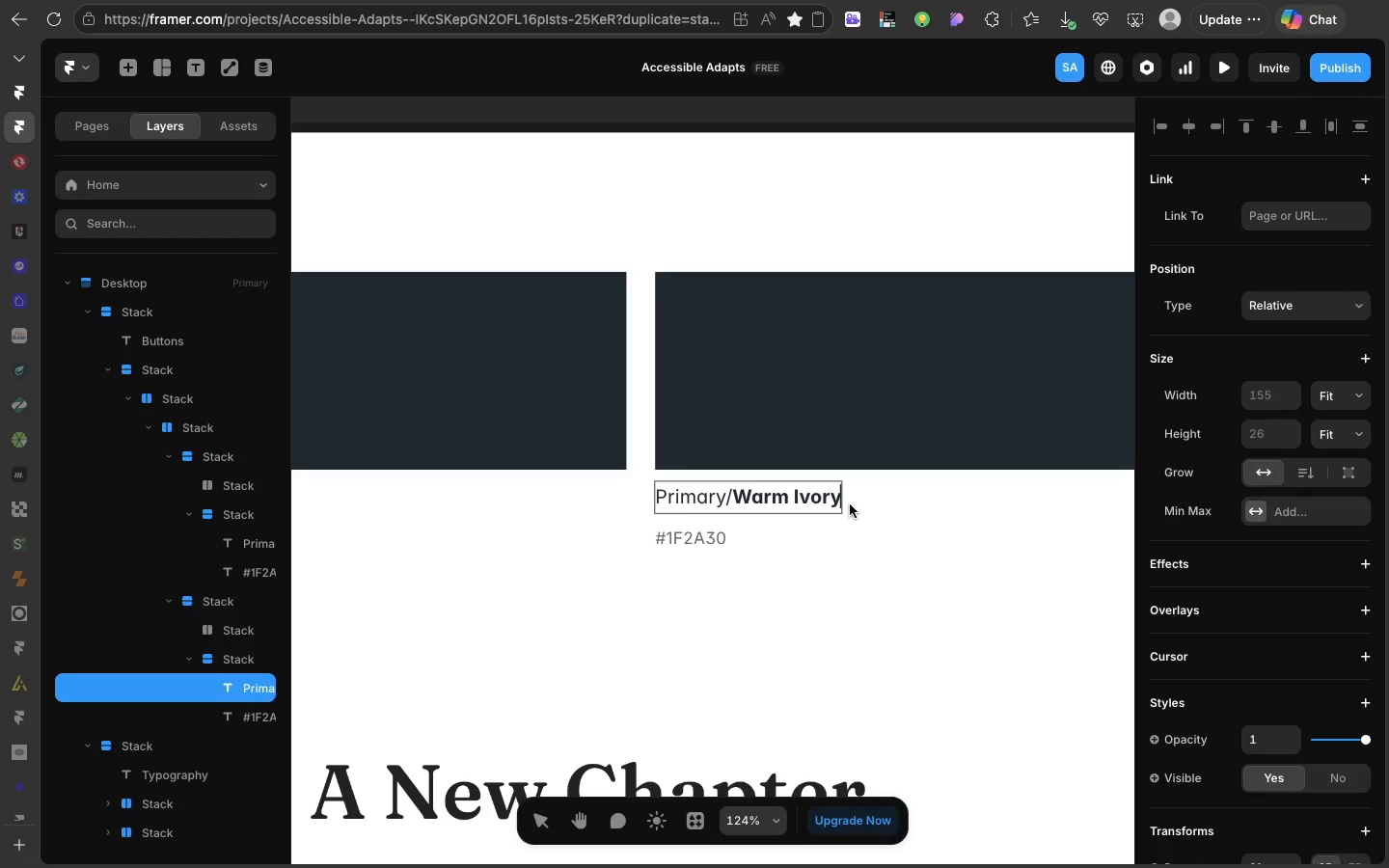 
key(Meta+Z)
 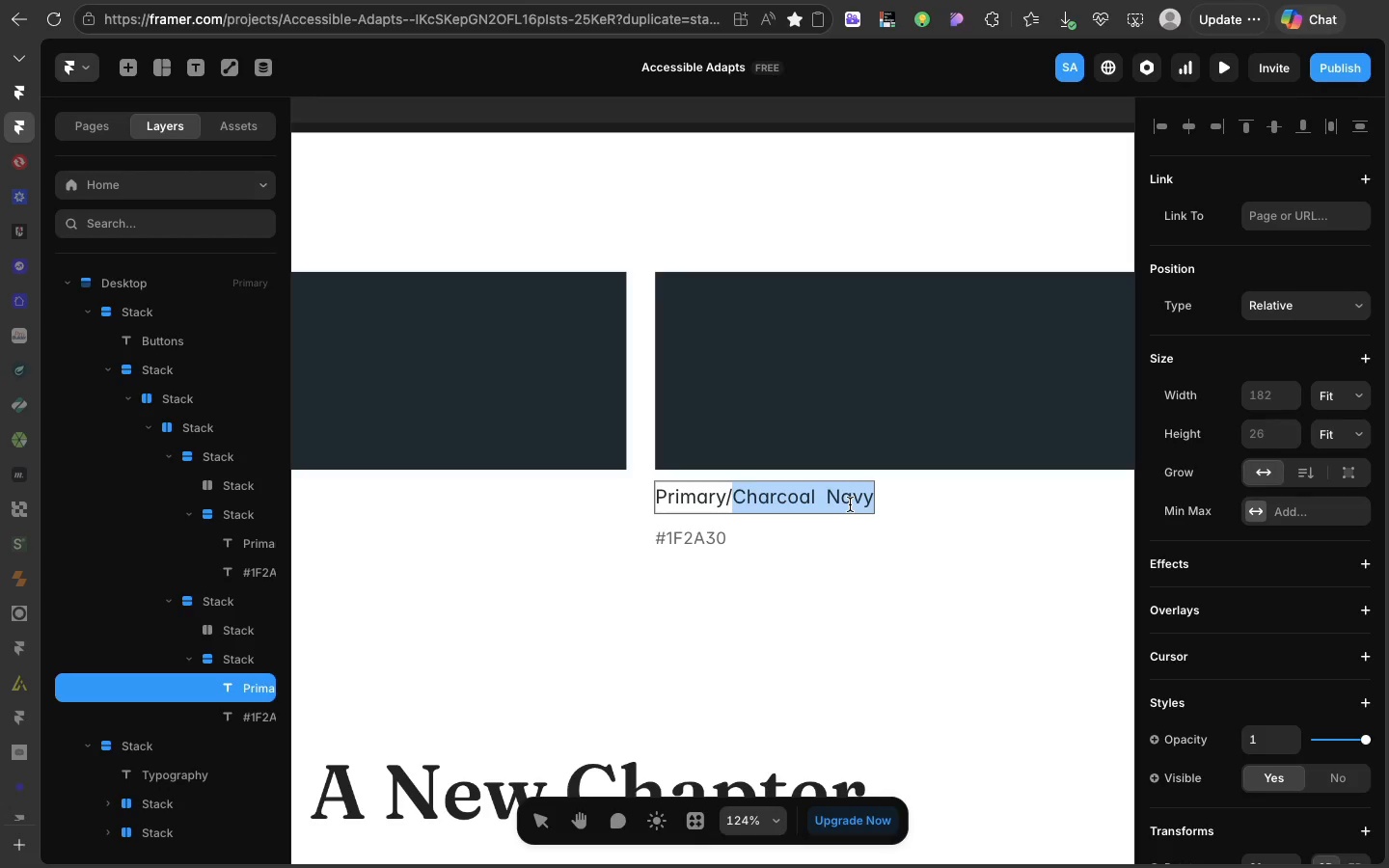 
type(Warm Ivory)
 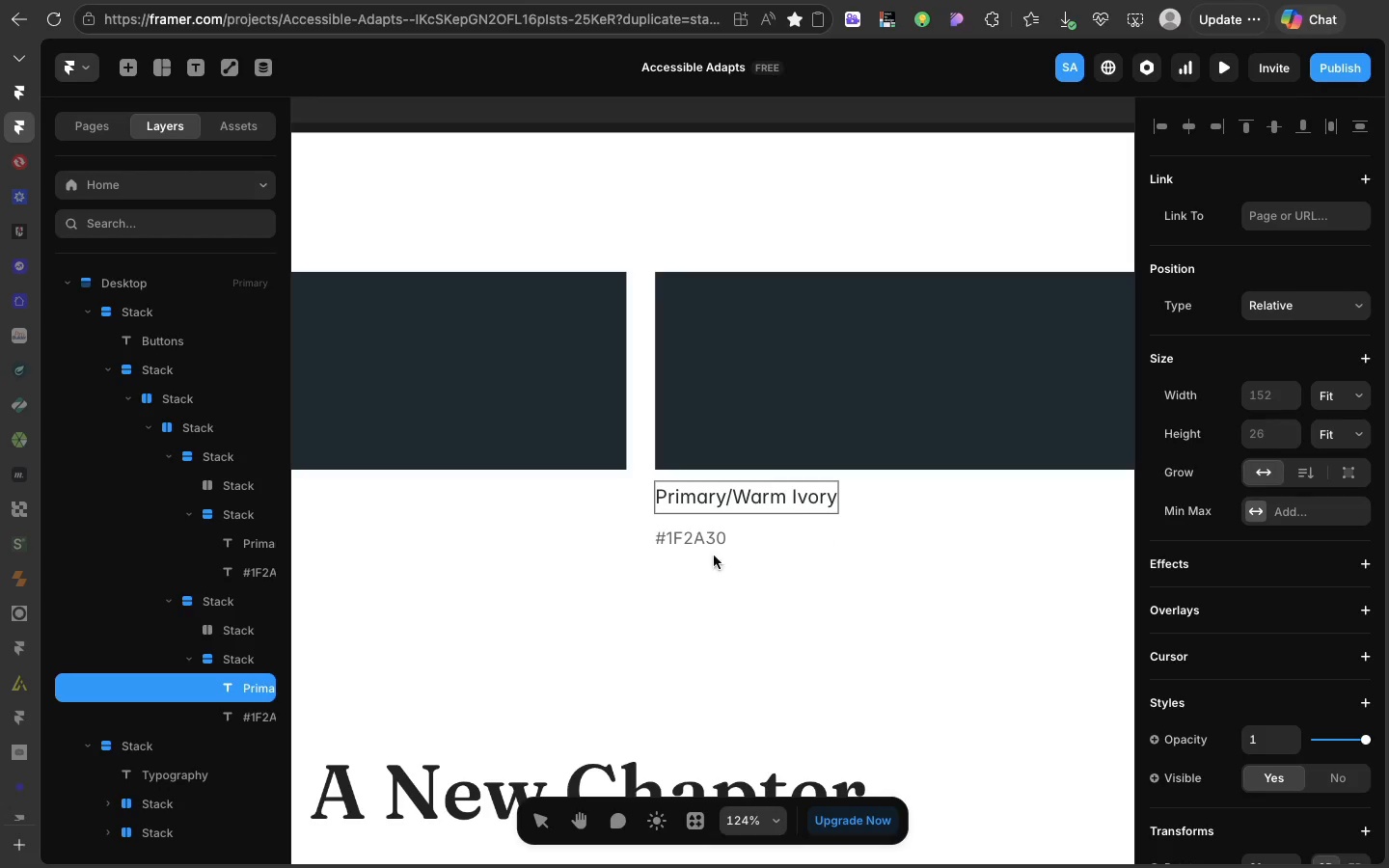 
double_click([687, 540])
 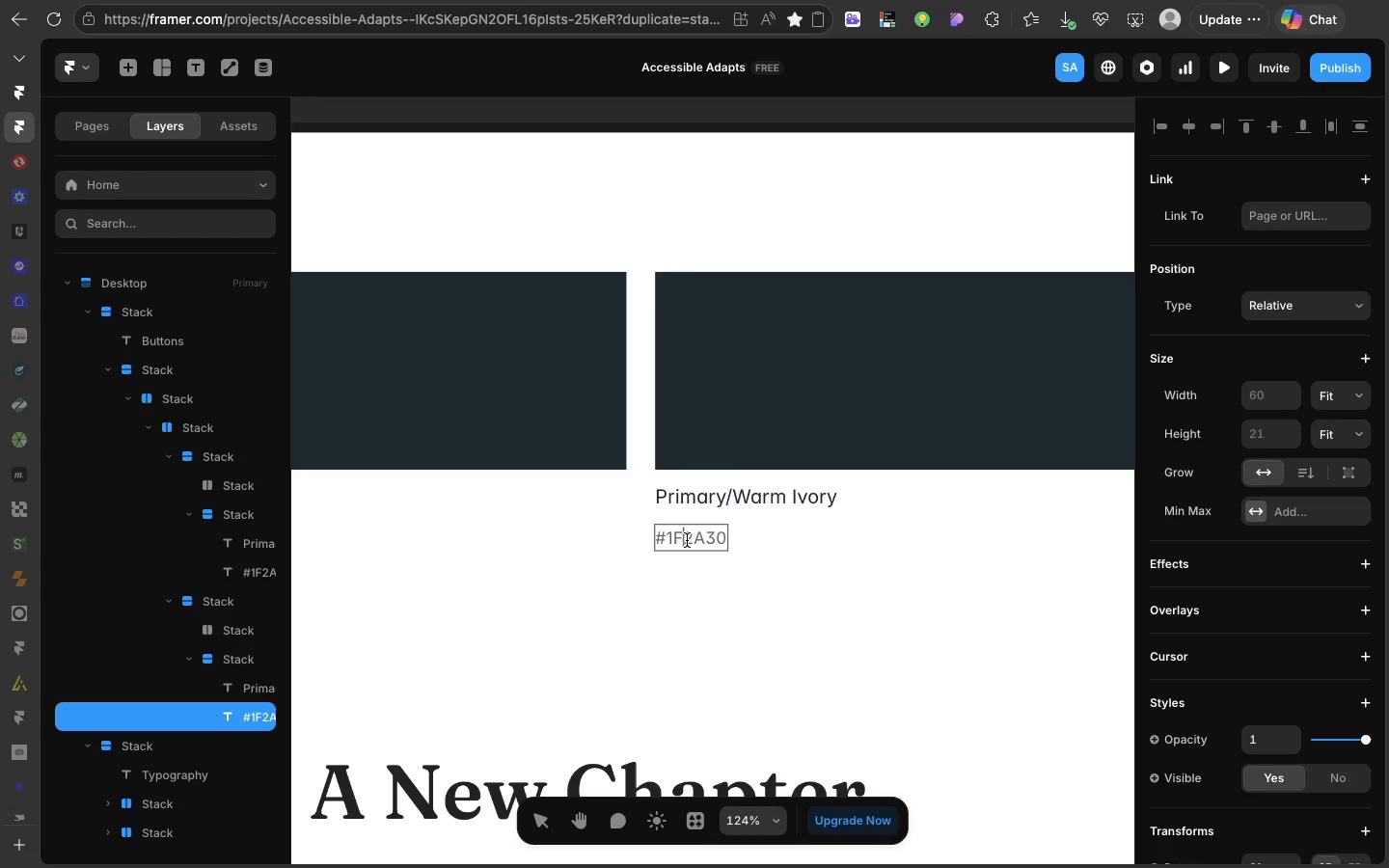 
left_click([687, 540])
 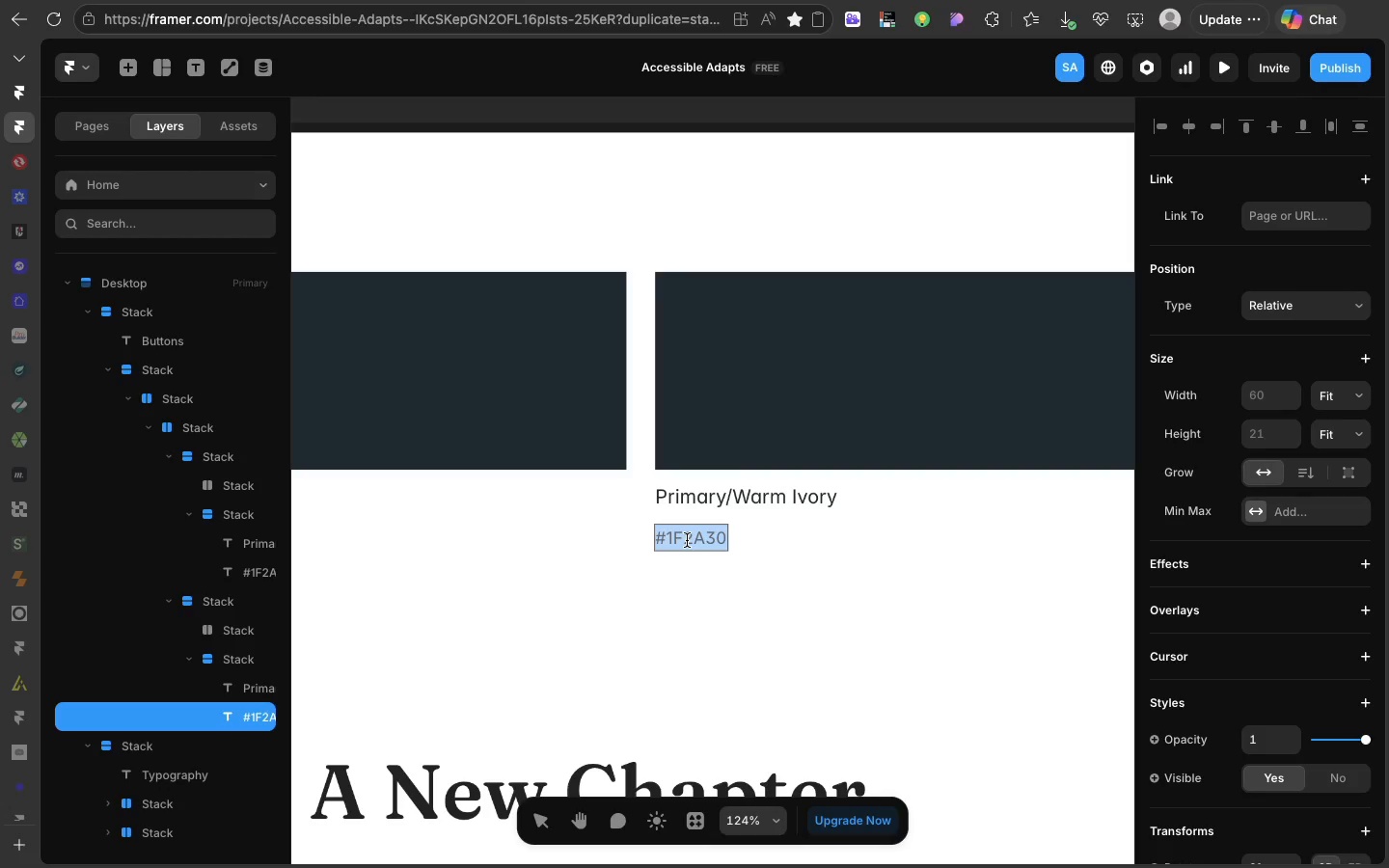 
double_click([687, 540])
 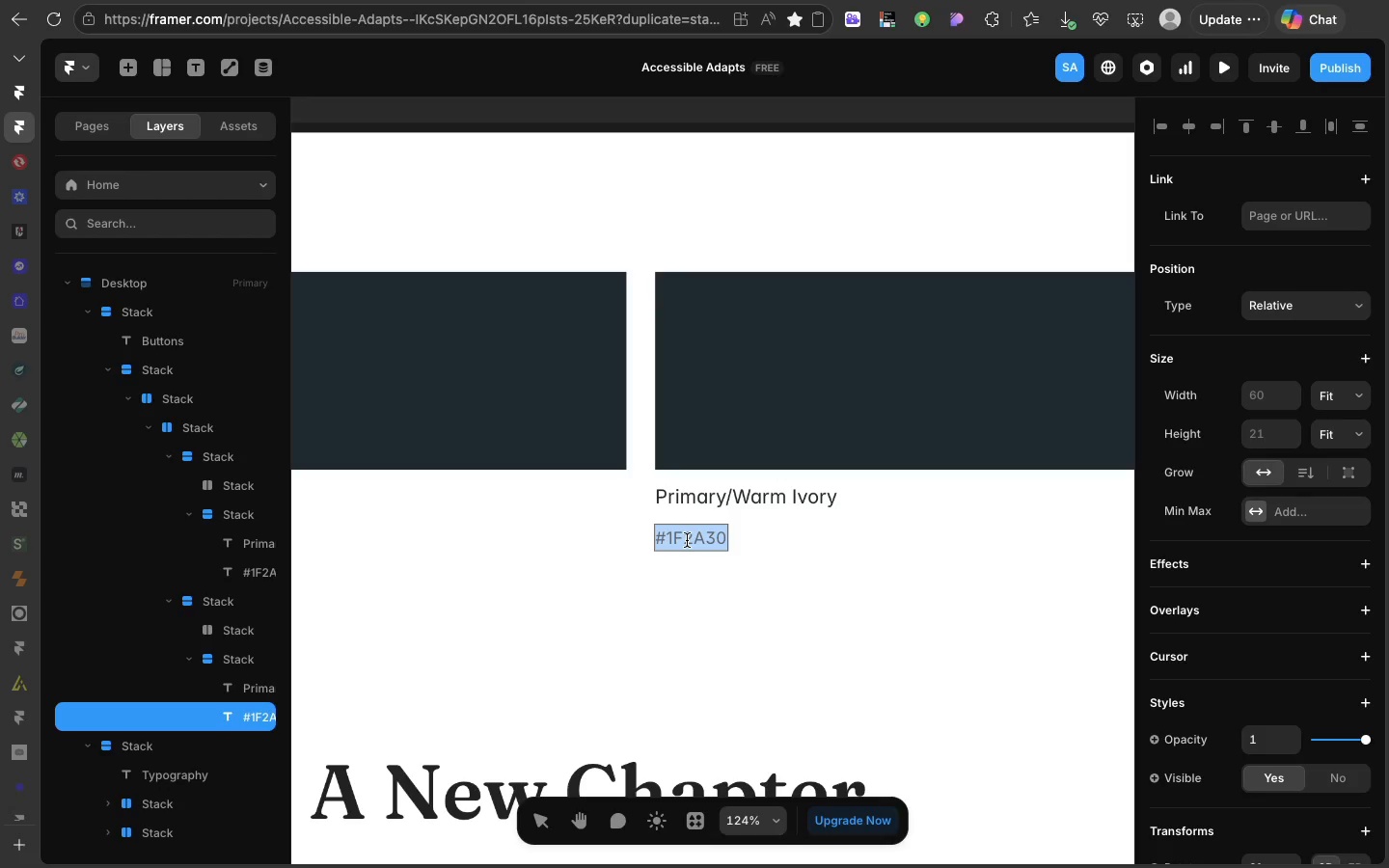 
key(Meta+CommandLeft)
 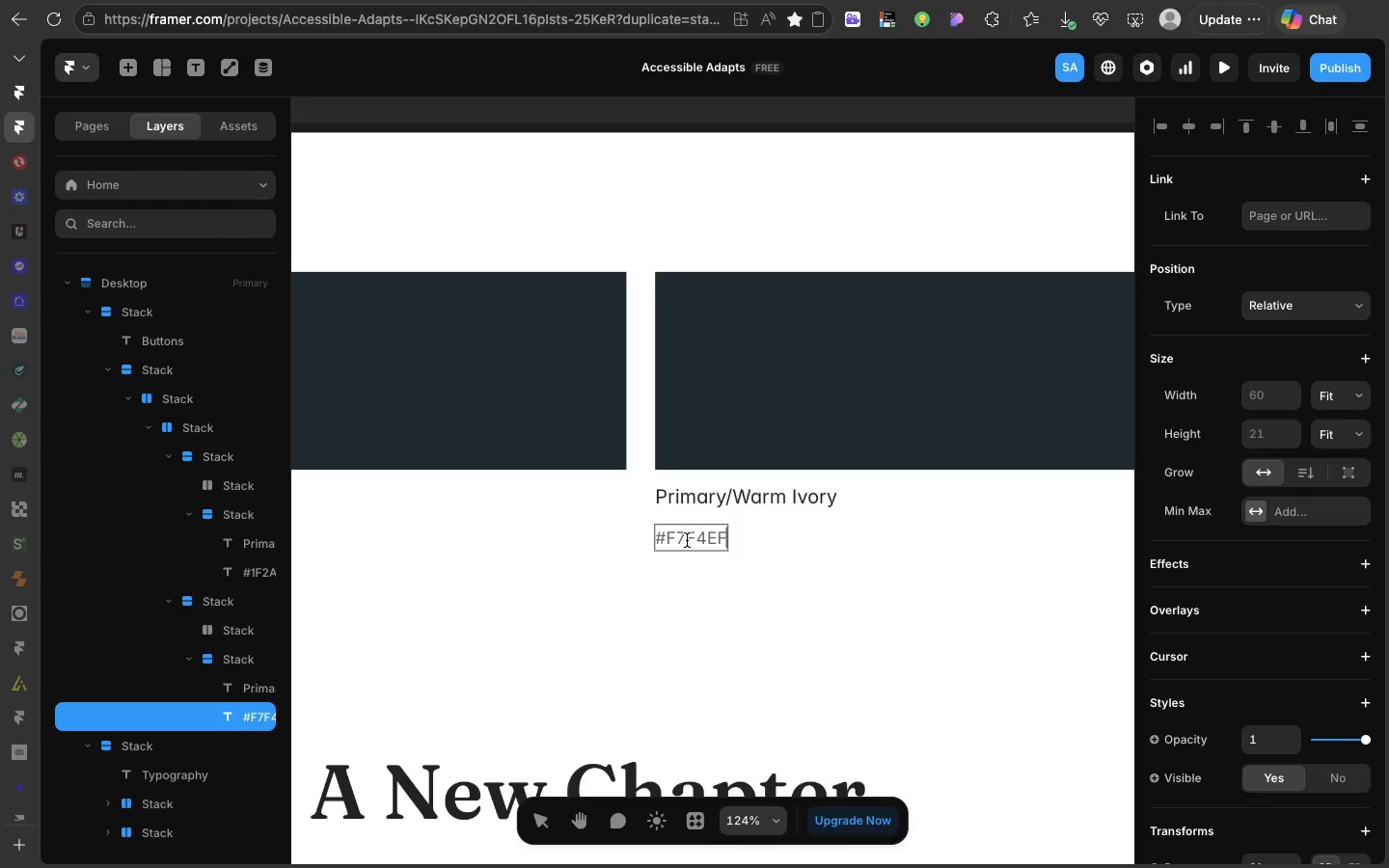 
key(Meta+V)
 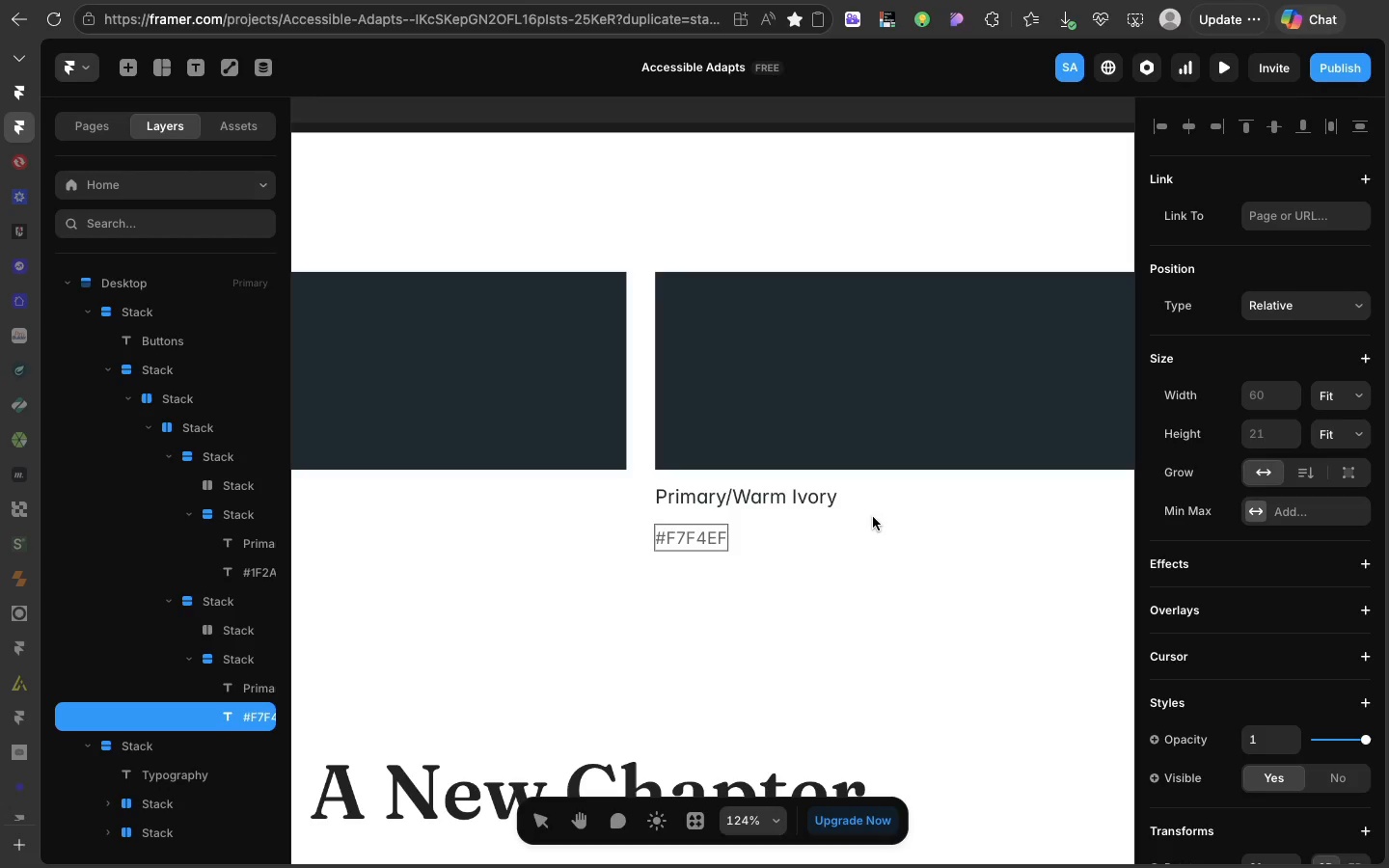 
left_click([873, 517])
 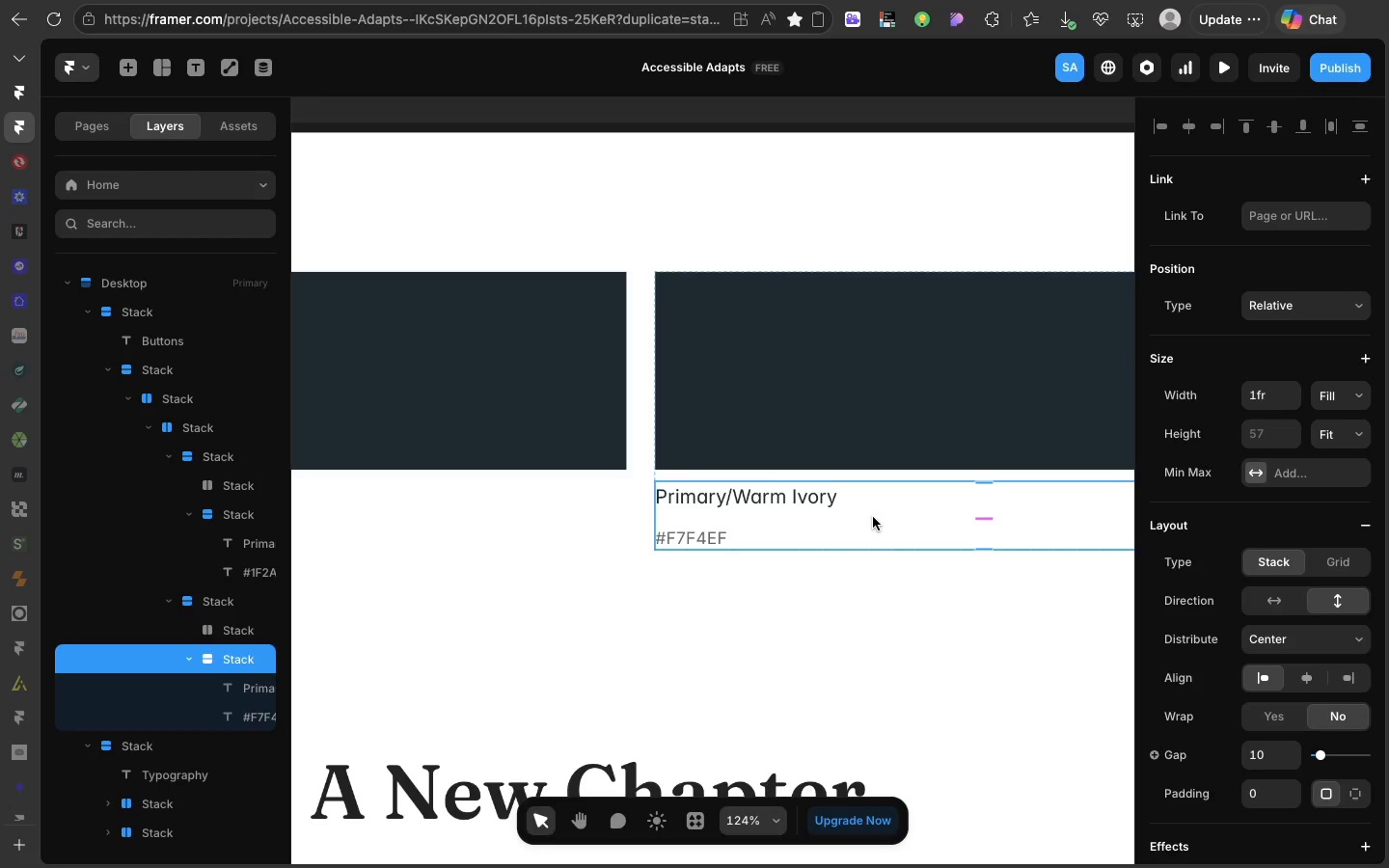 
left_click([873, 517])
 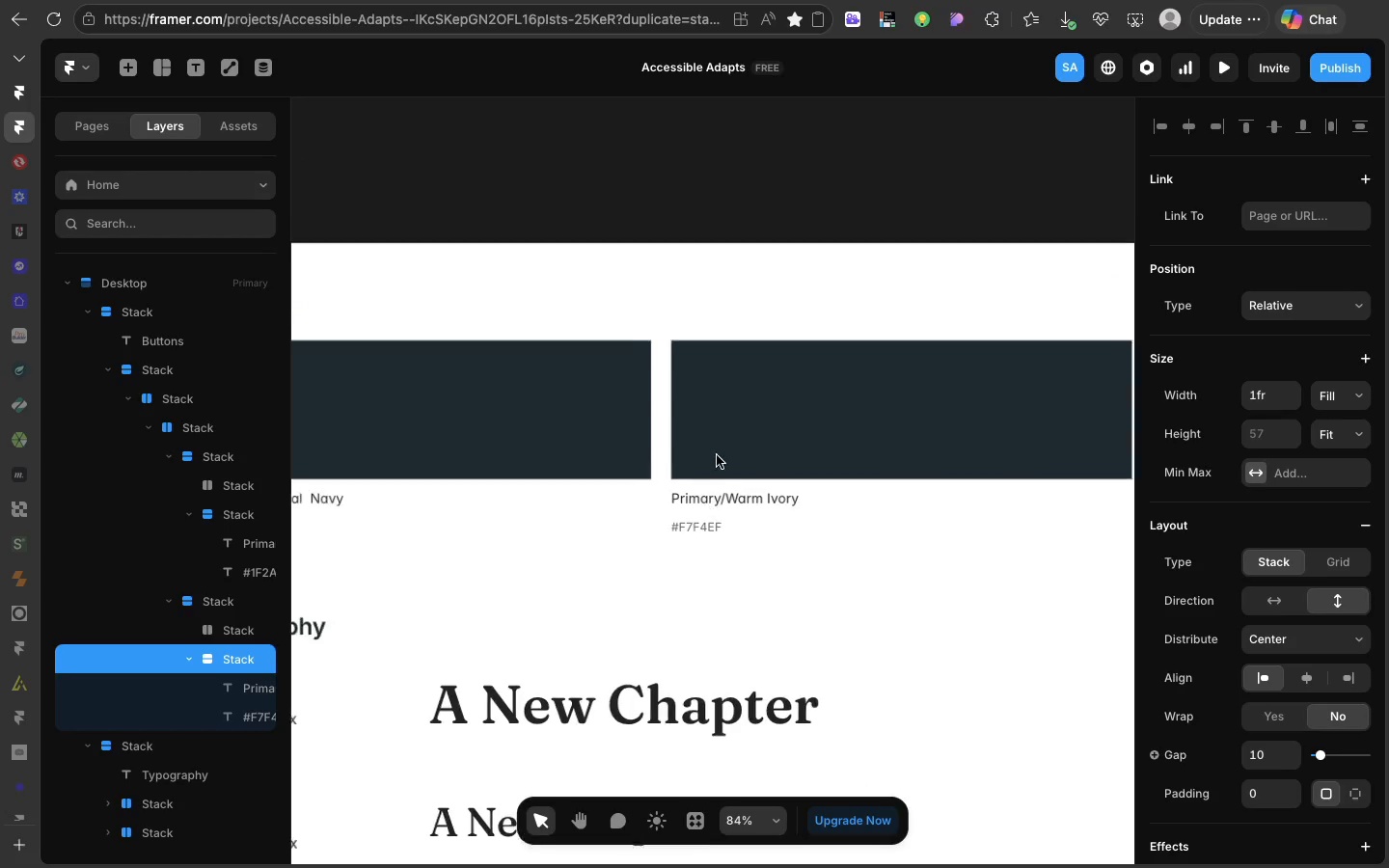 
wait(7.04)
 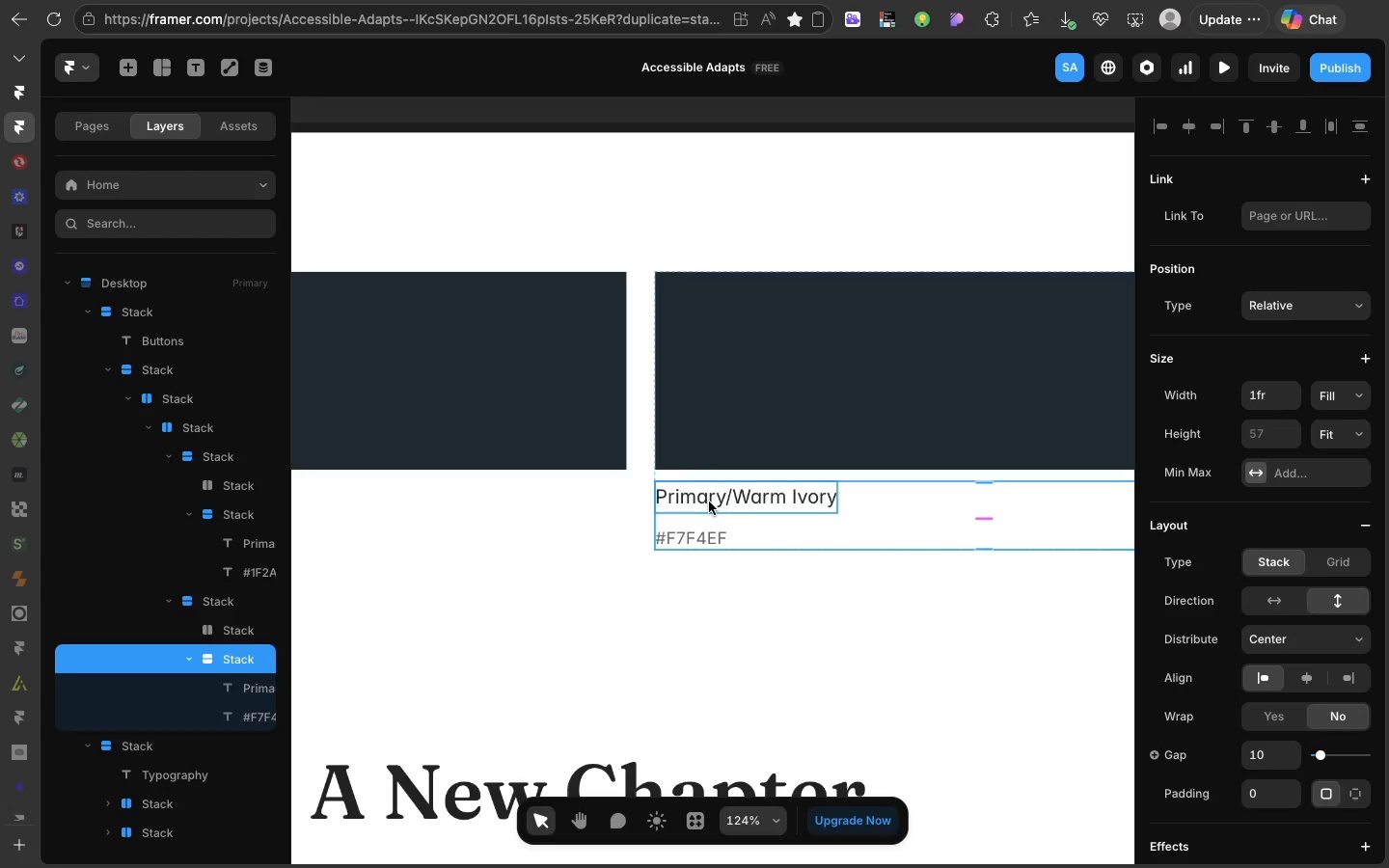 
left_click([656, 419])
 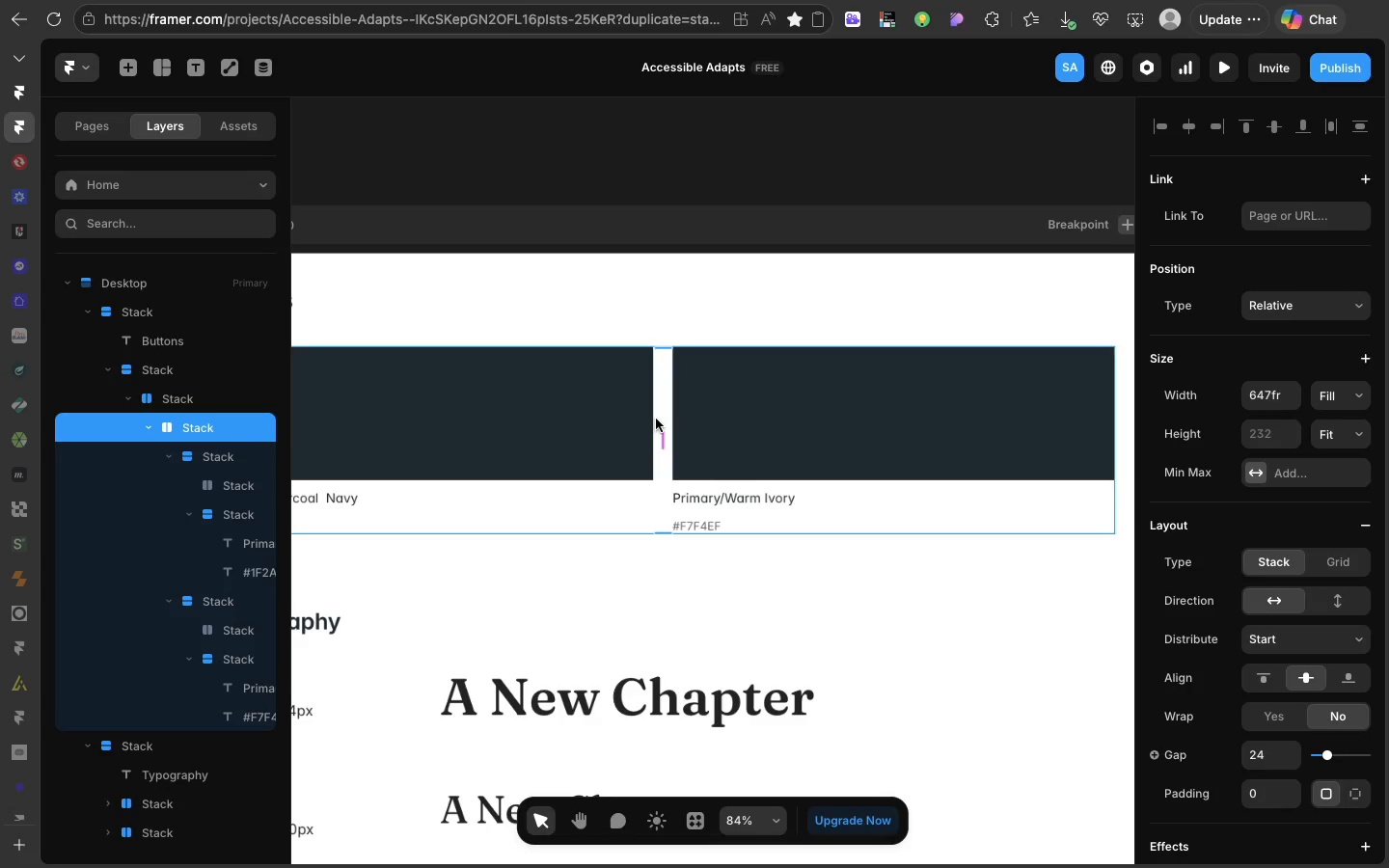 
key(Meta+D)
 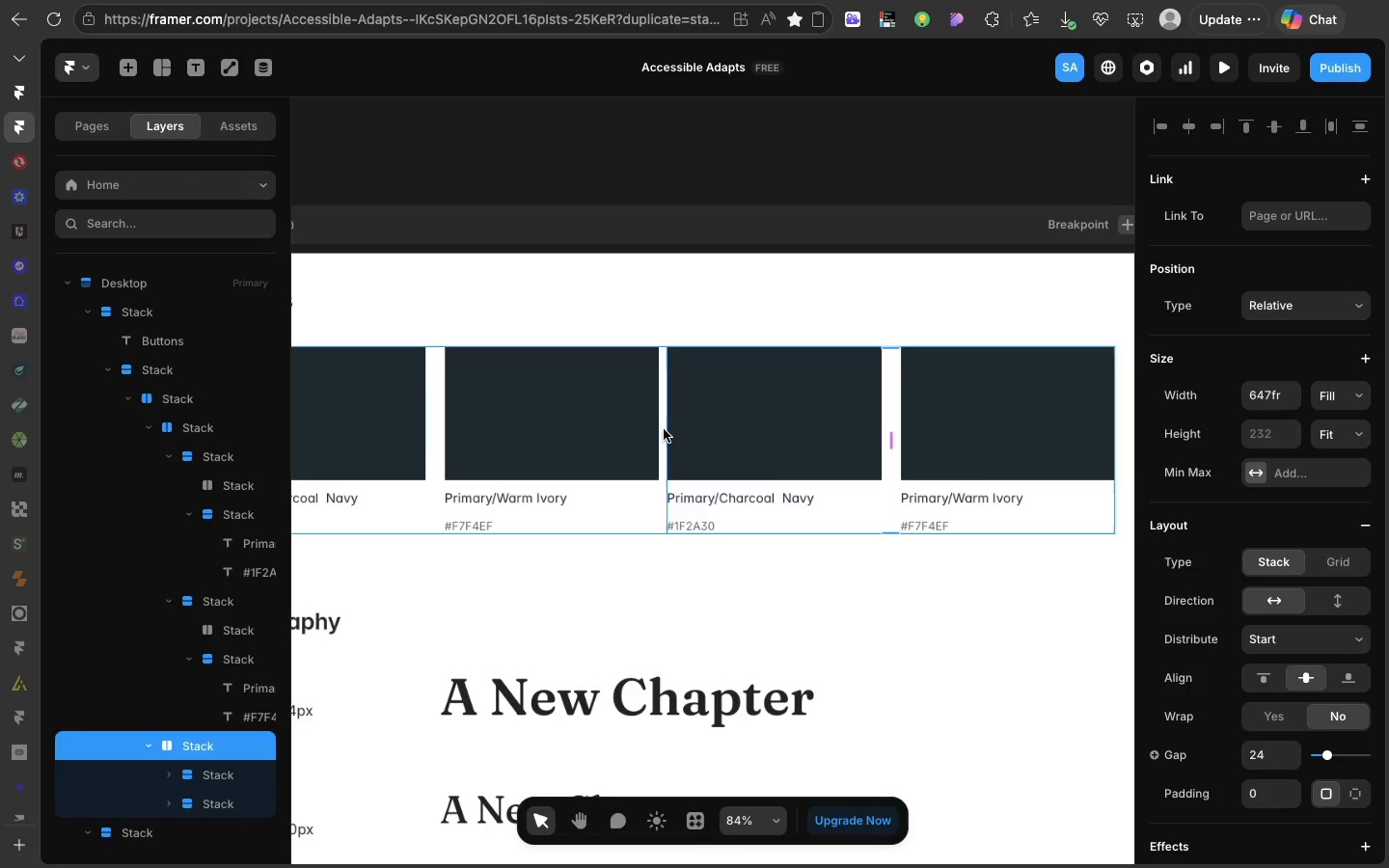 
key(Meta+Z)
 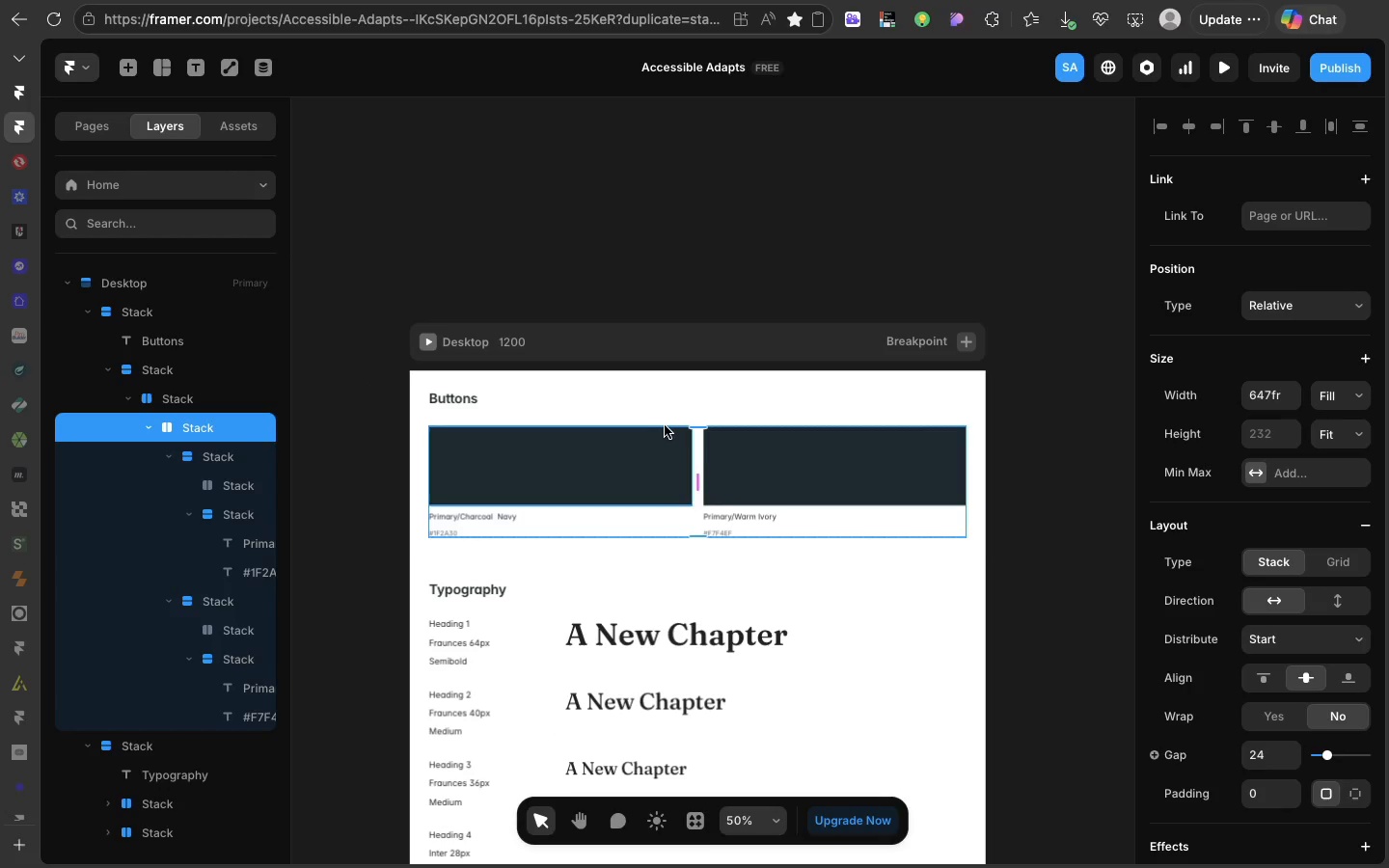 
left_click([666, 425])
 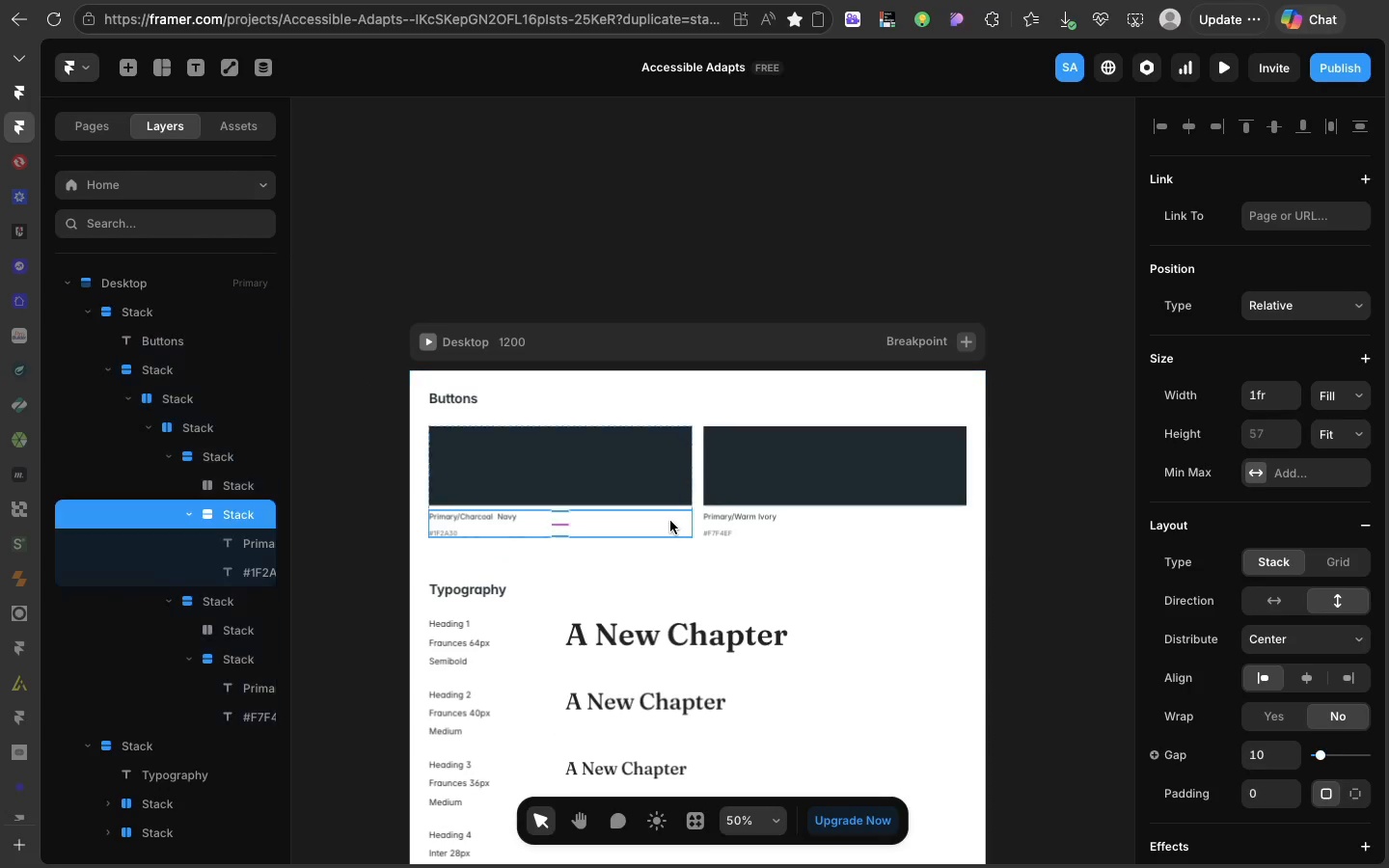 
left_click([670, 521])
 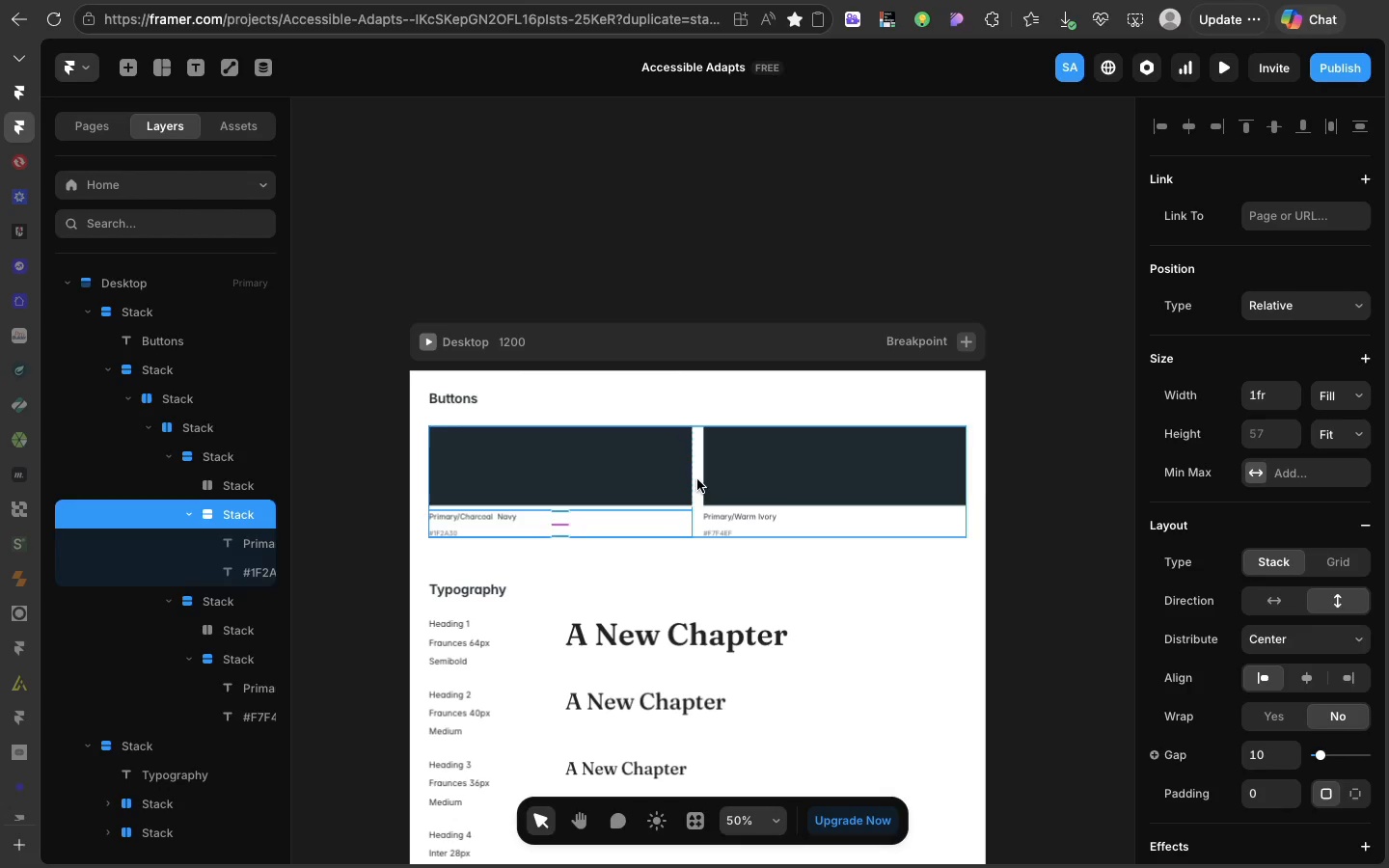 
left_click([697, 479])
 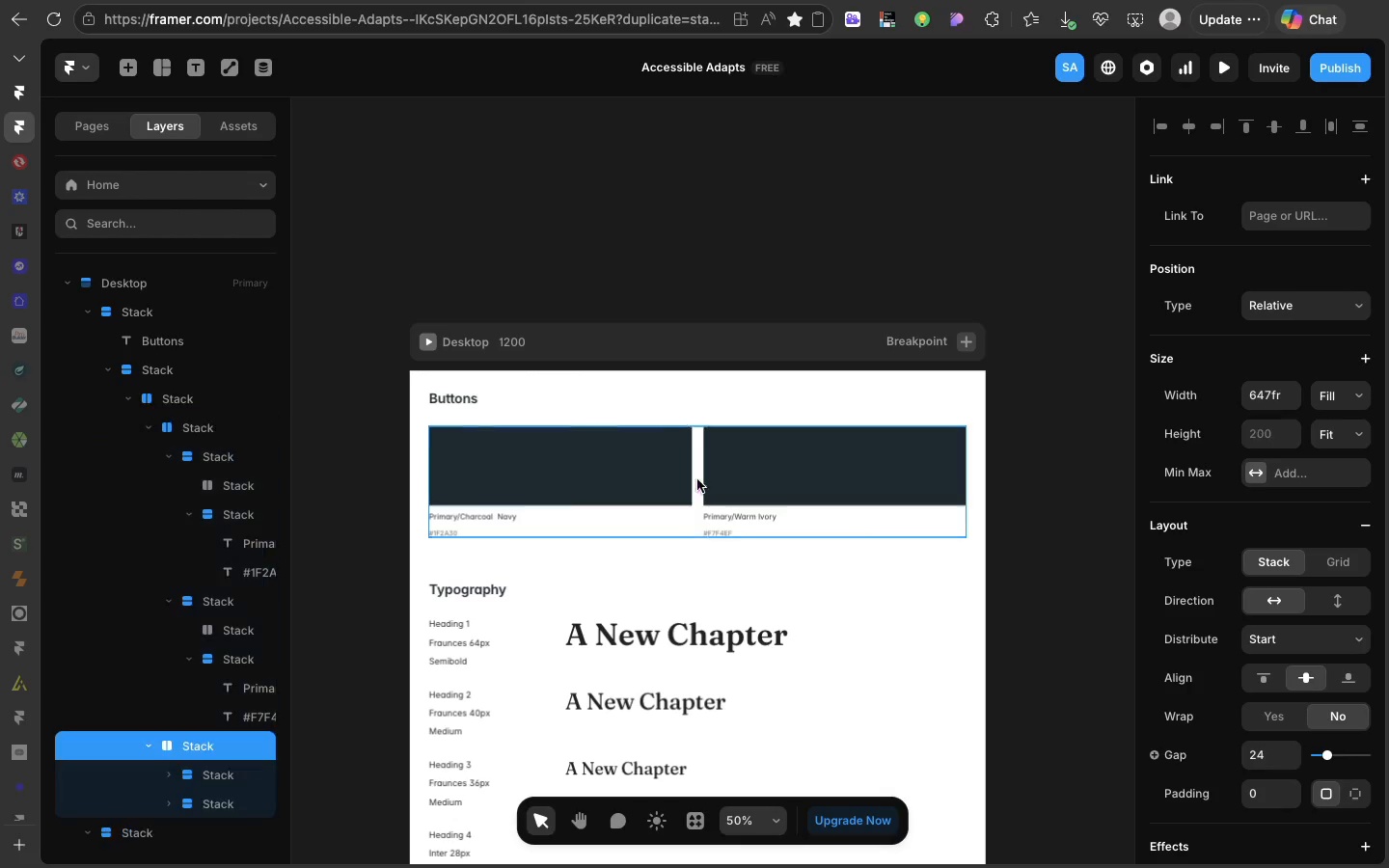 
key(Meta+D)
 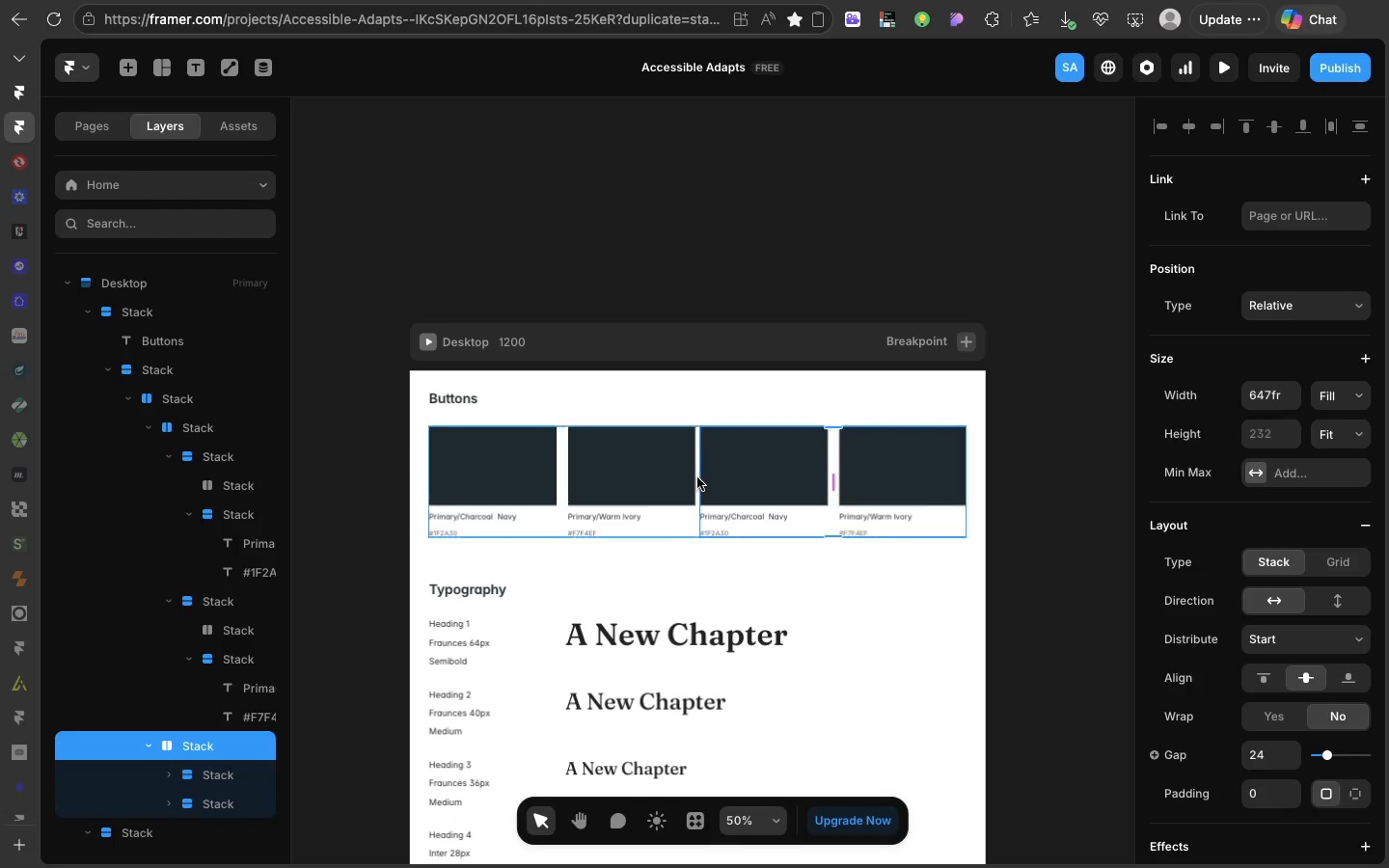 
left_click([697, 477])
 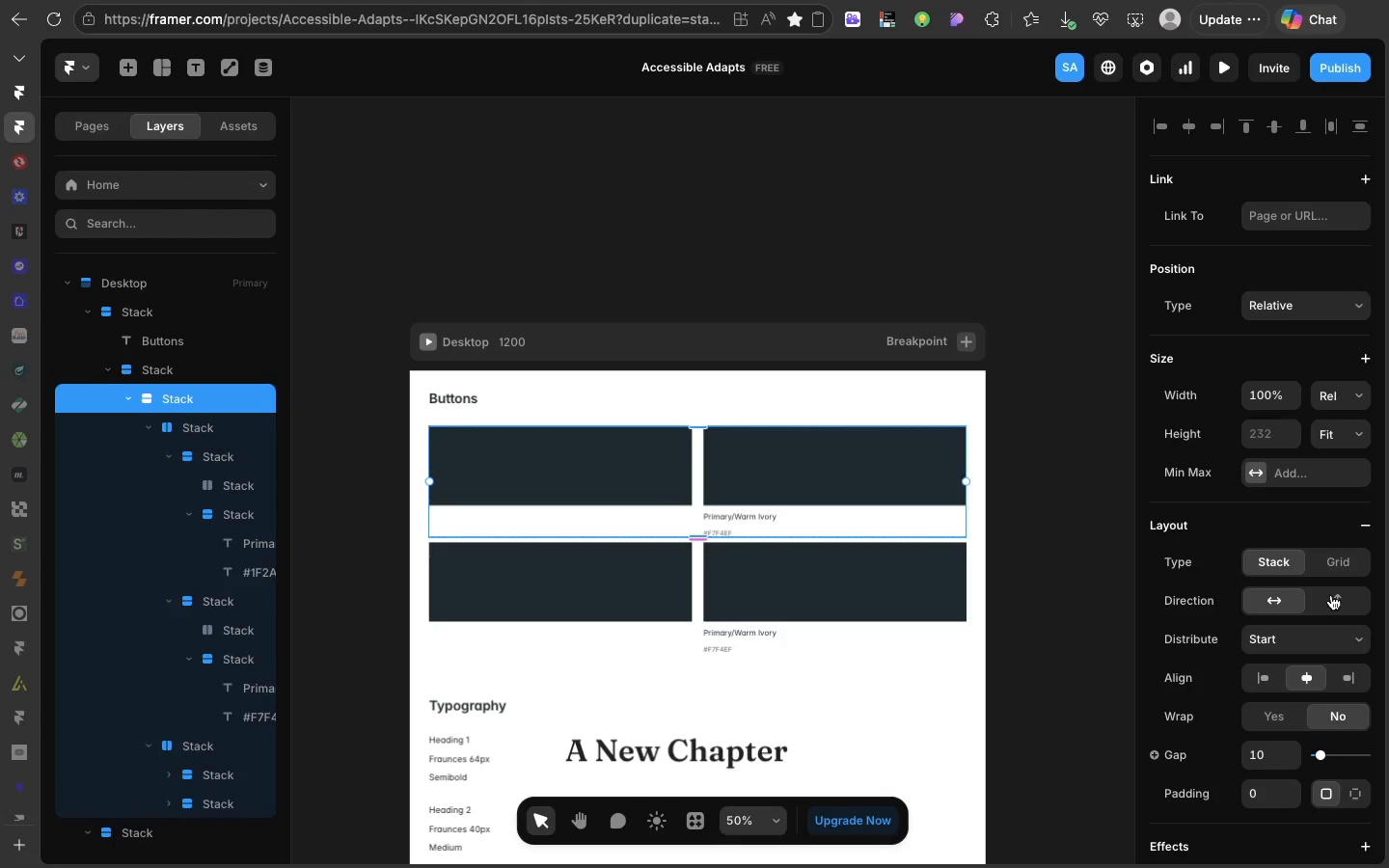 
left_click([1331, 595])
 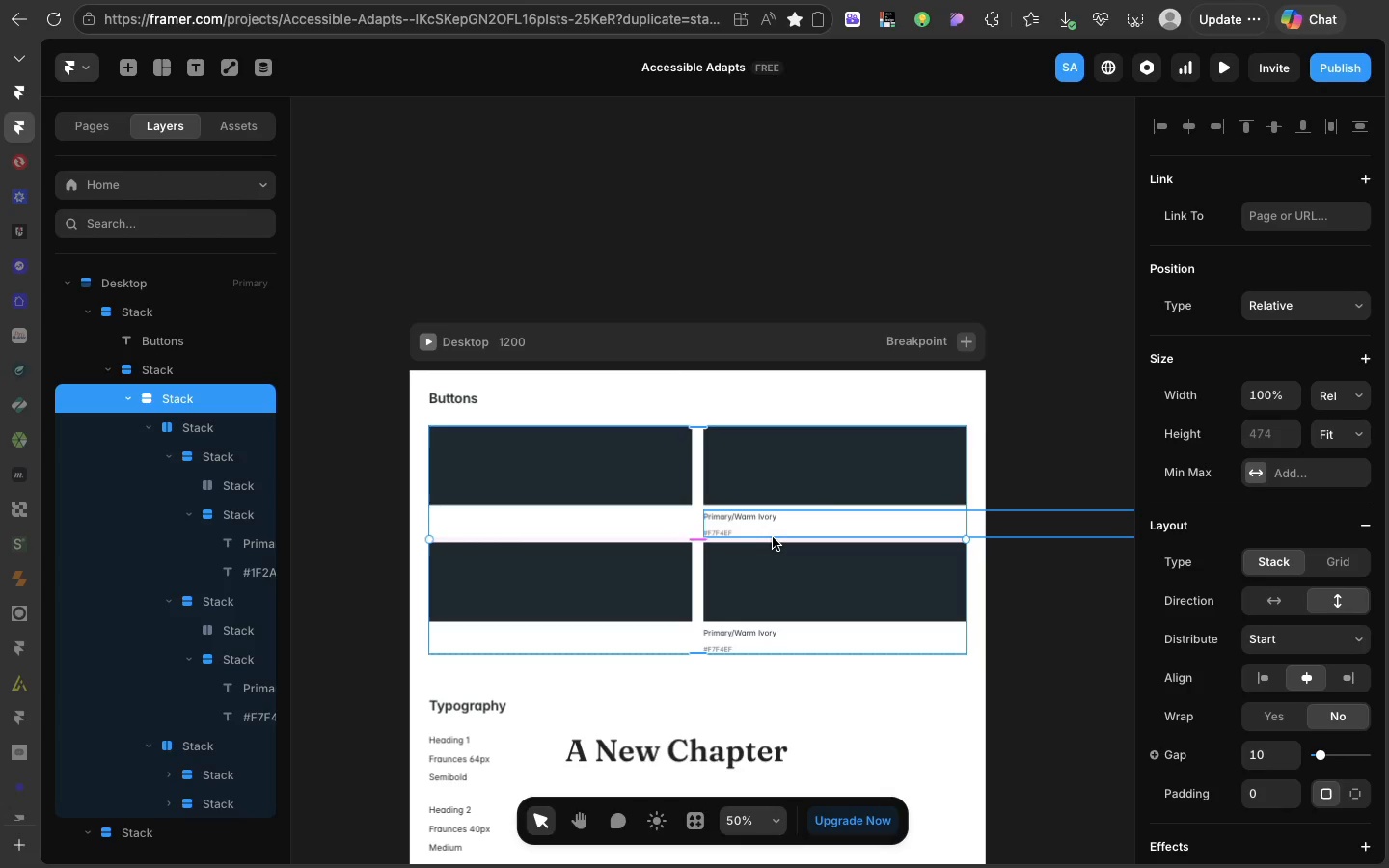 
left_click([773, 537])
 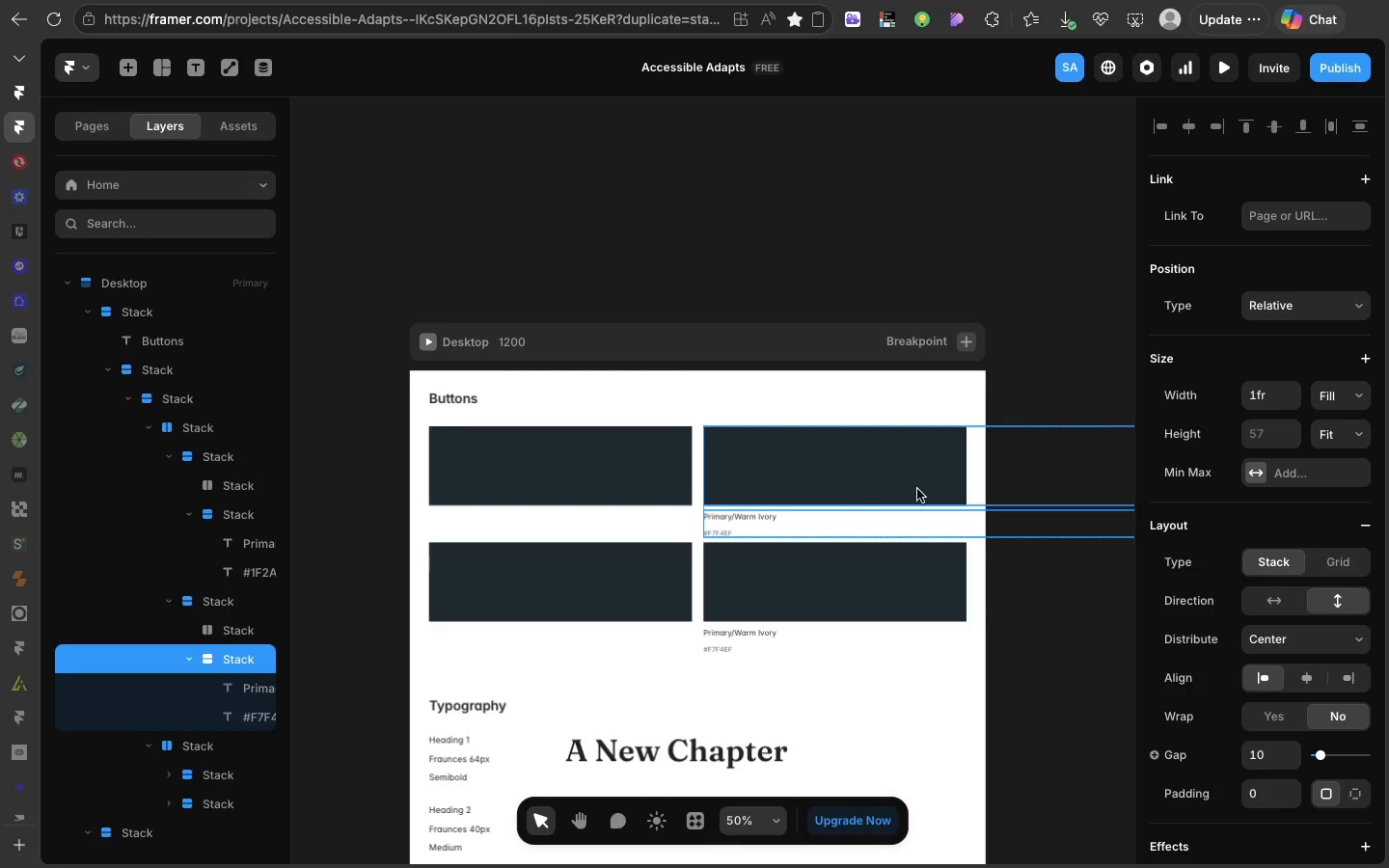 
left_click([918, 489])
 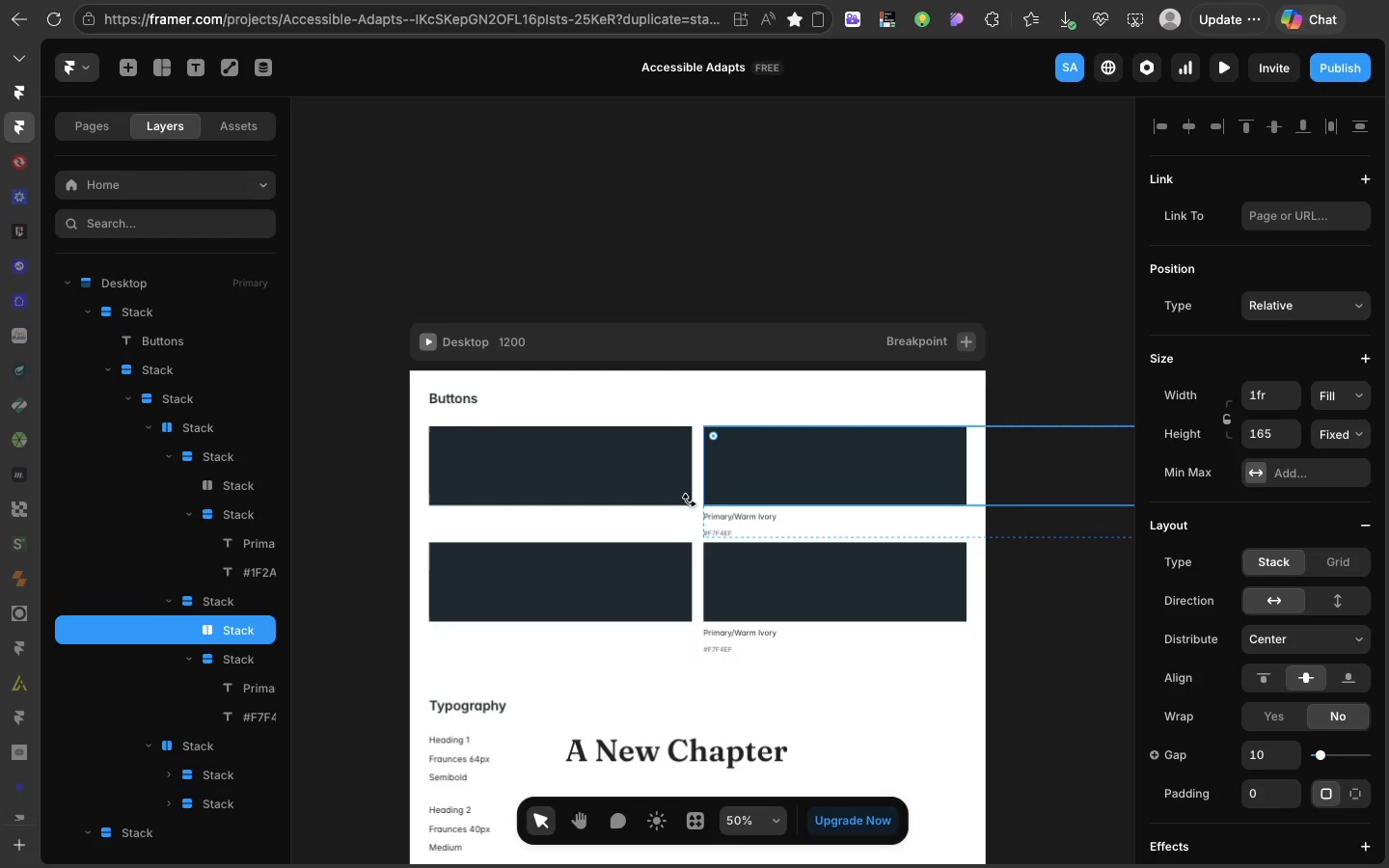 
left_click([689, 501])
 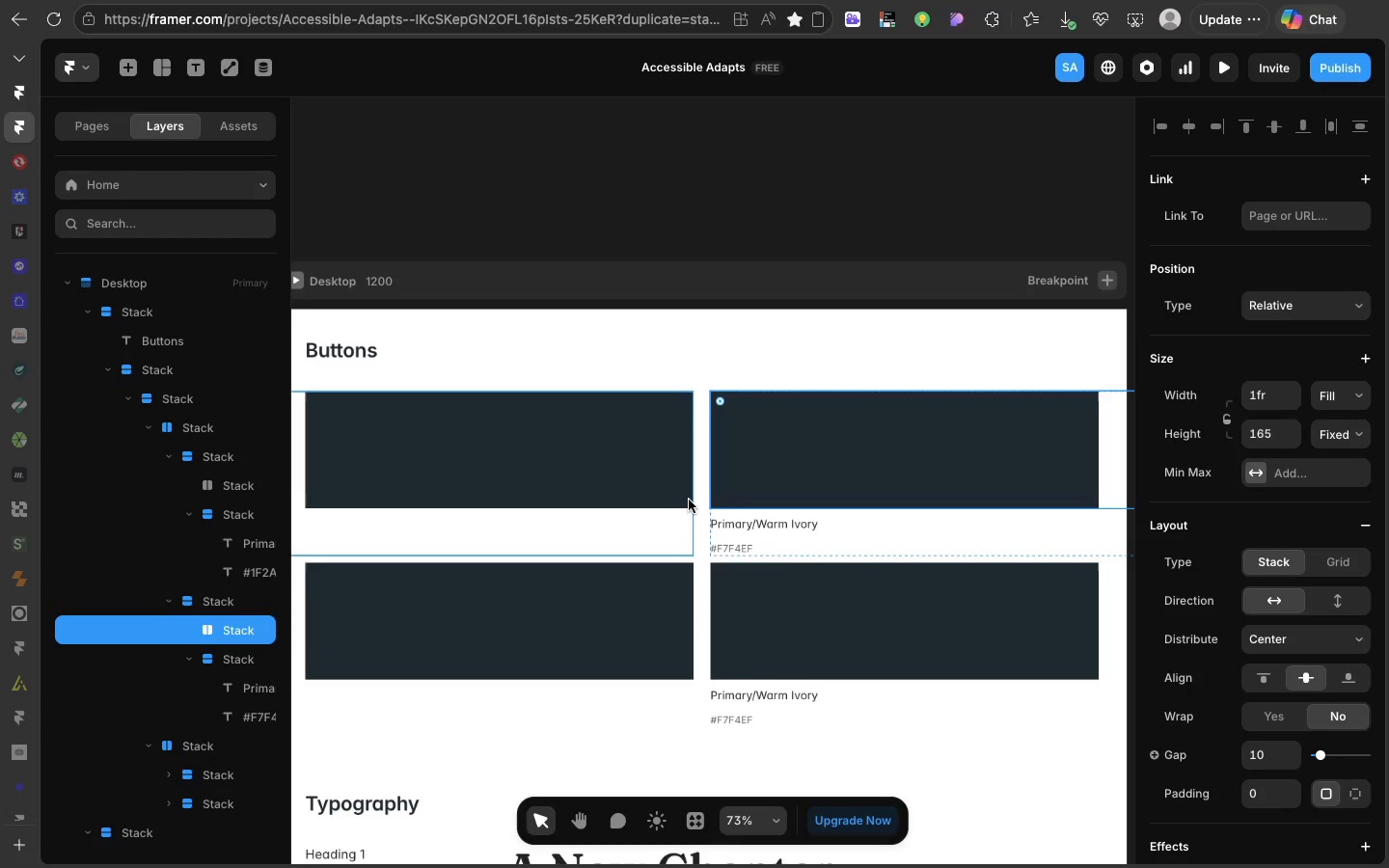 
key(Meta+Z)
 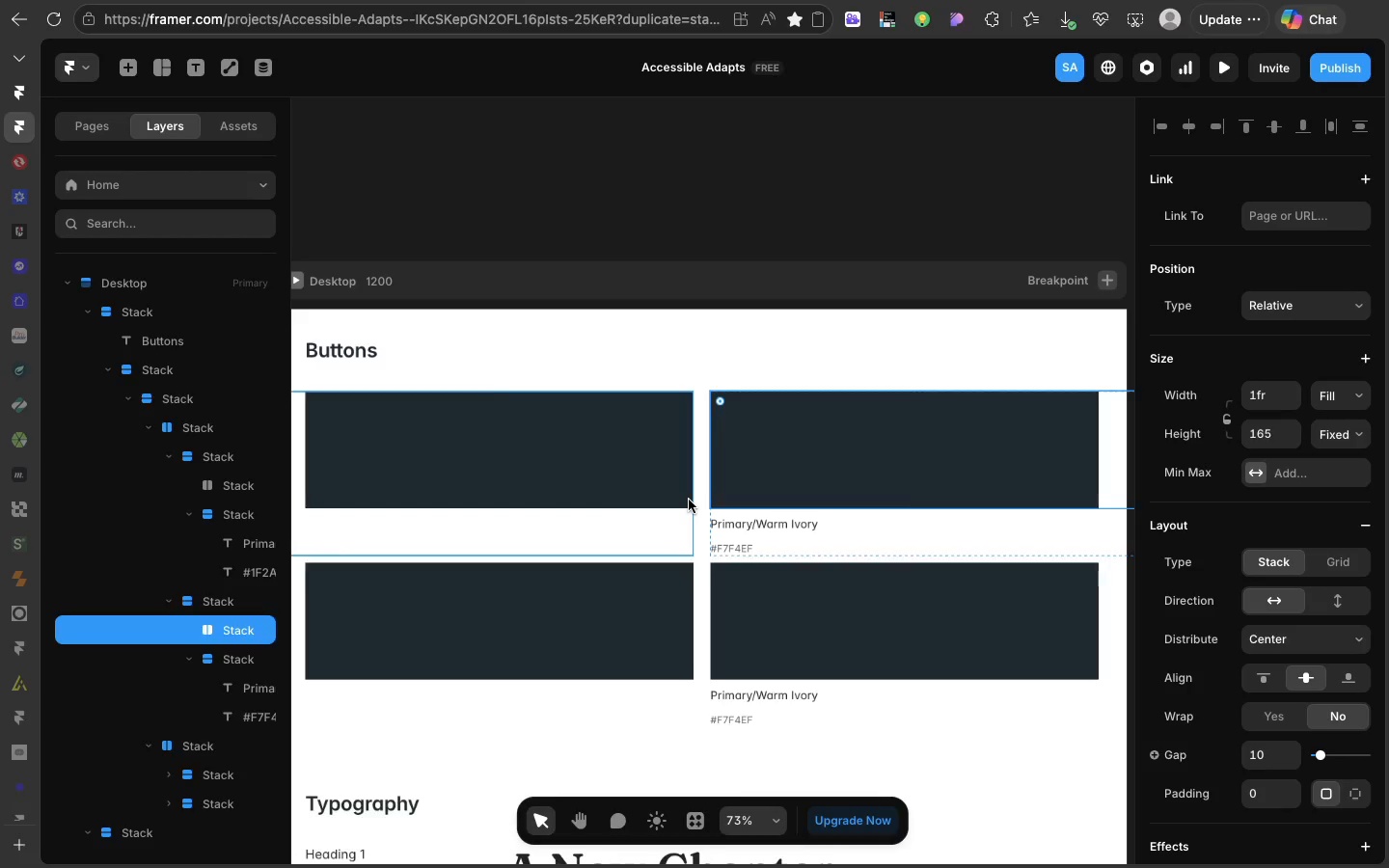 
key(Meta+Z)
 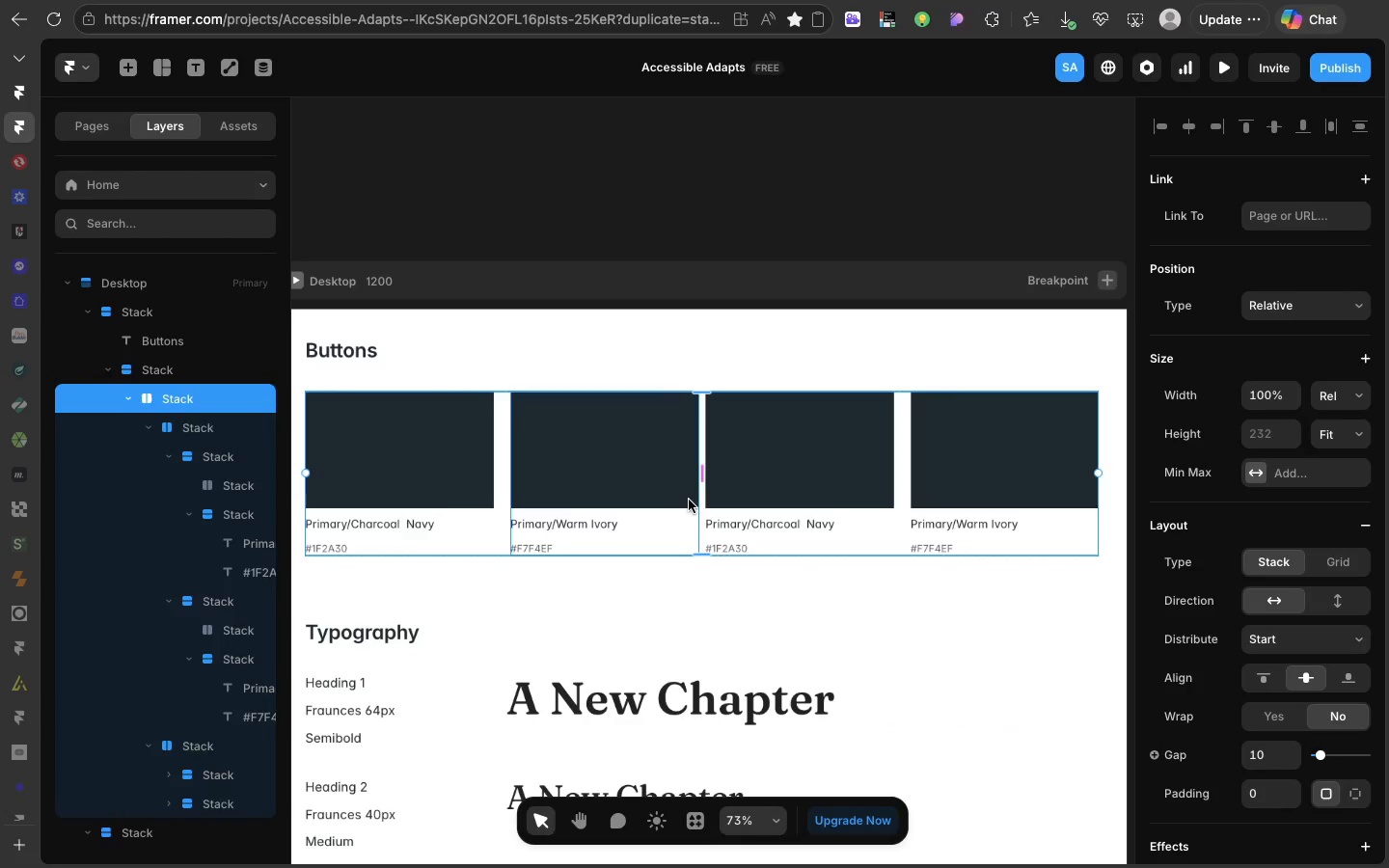 
key(Meta+Z)
 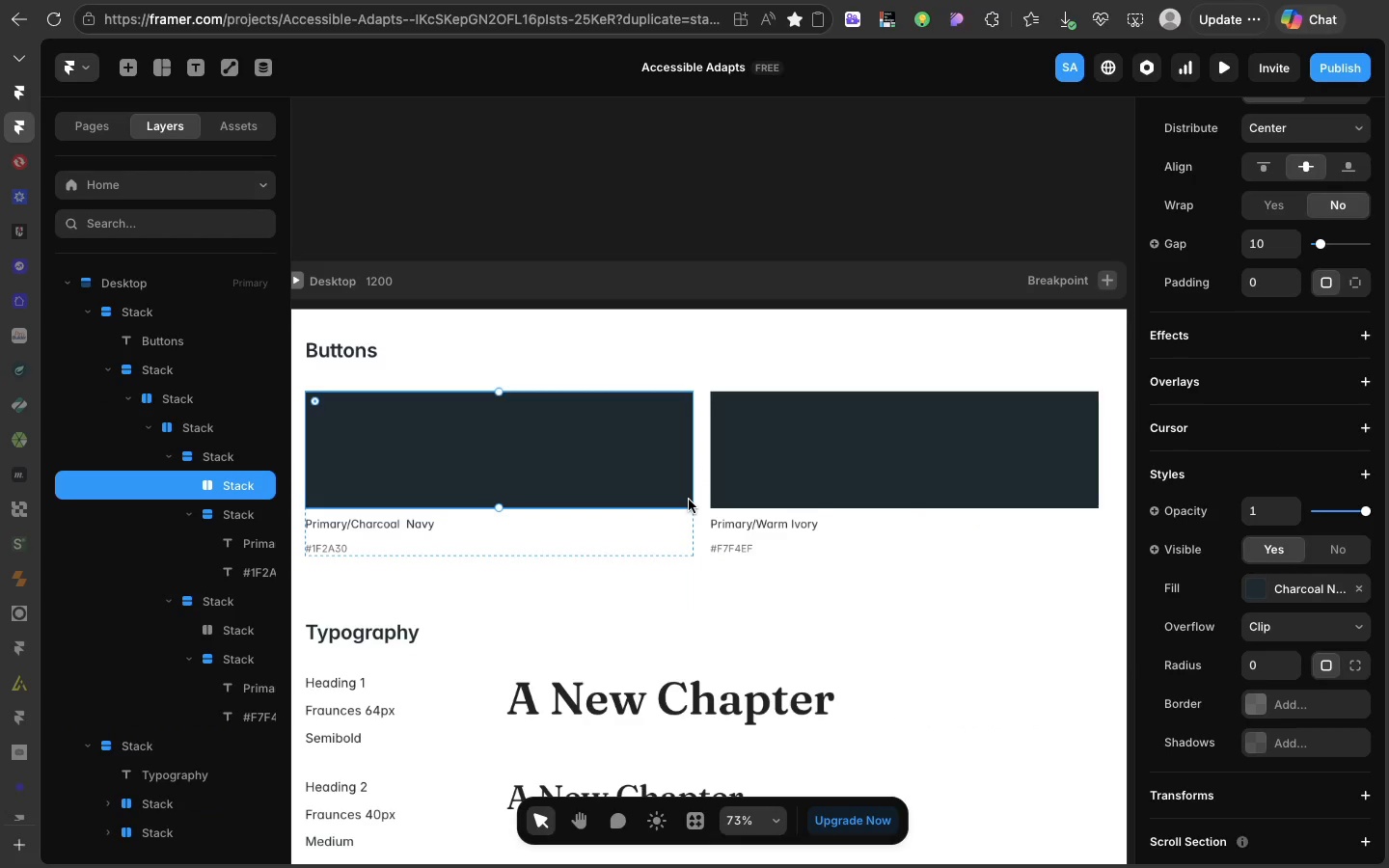 
left_click([689, 500])
 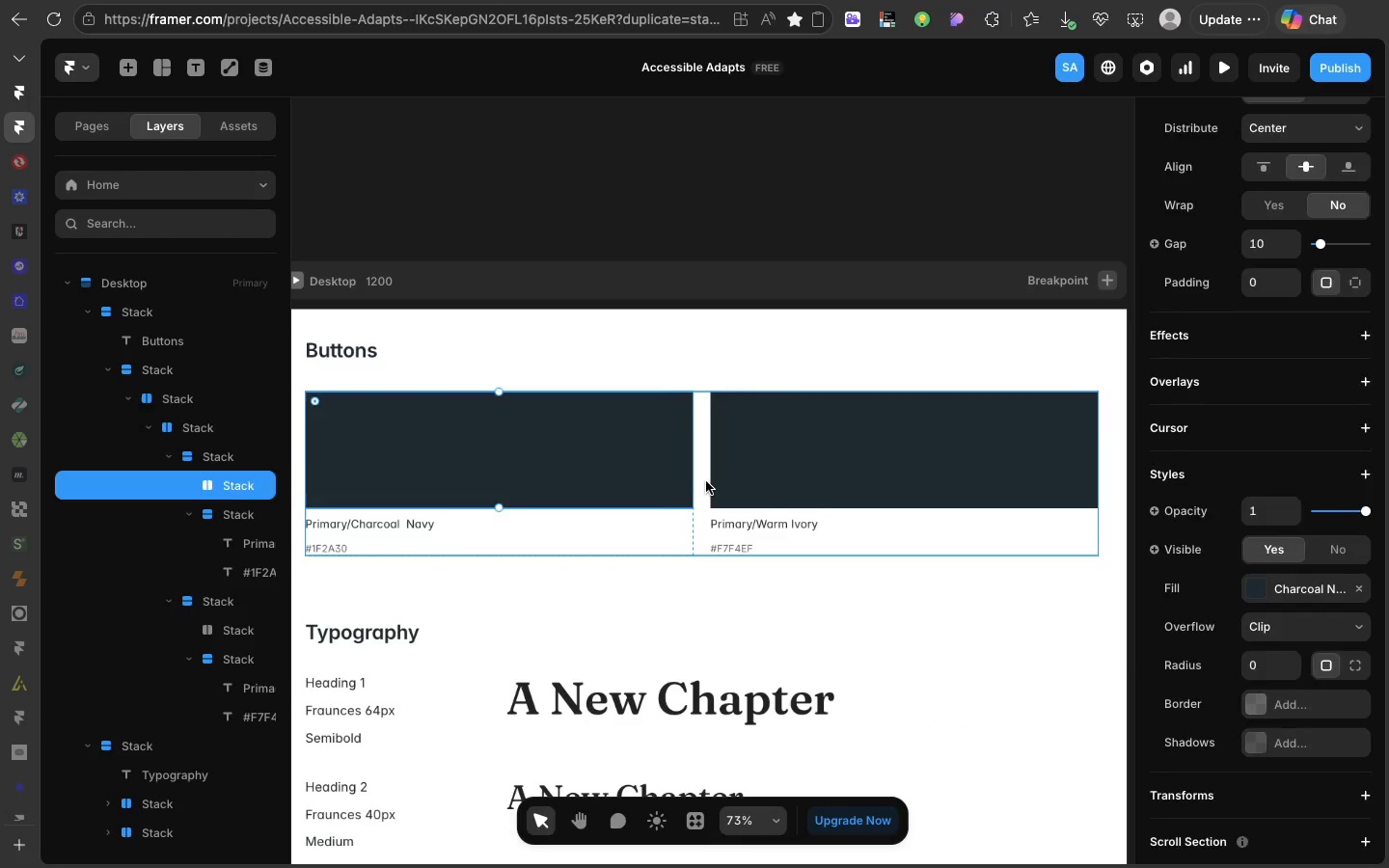 
left_click([706, 481])
 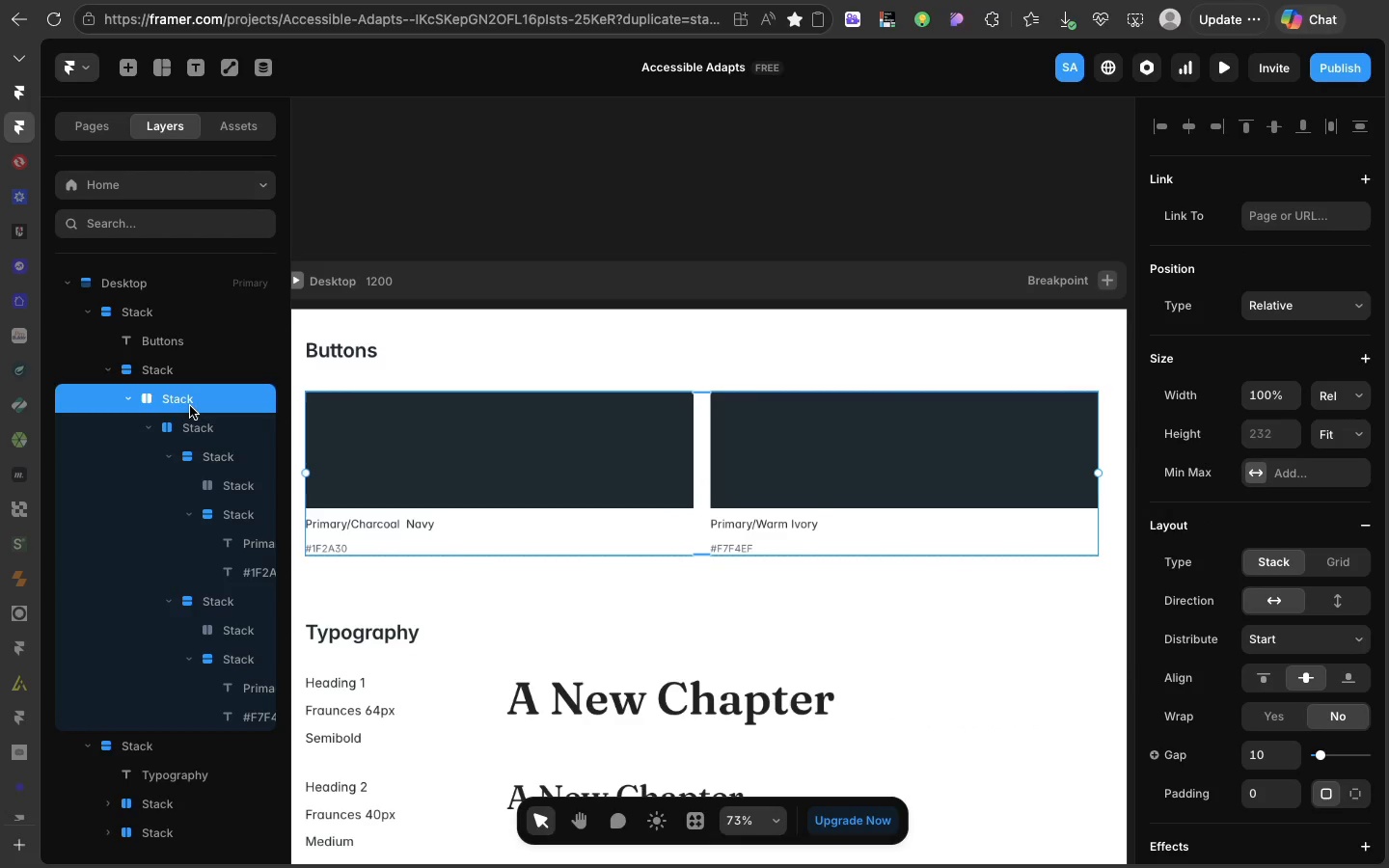 
left_click([190, 406])
 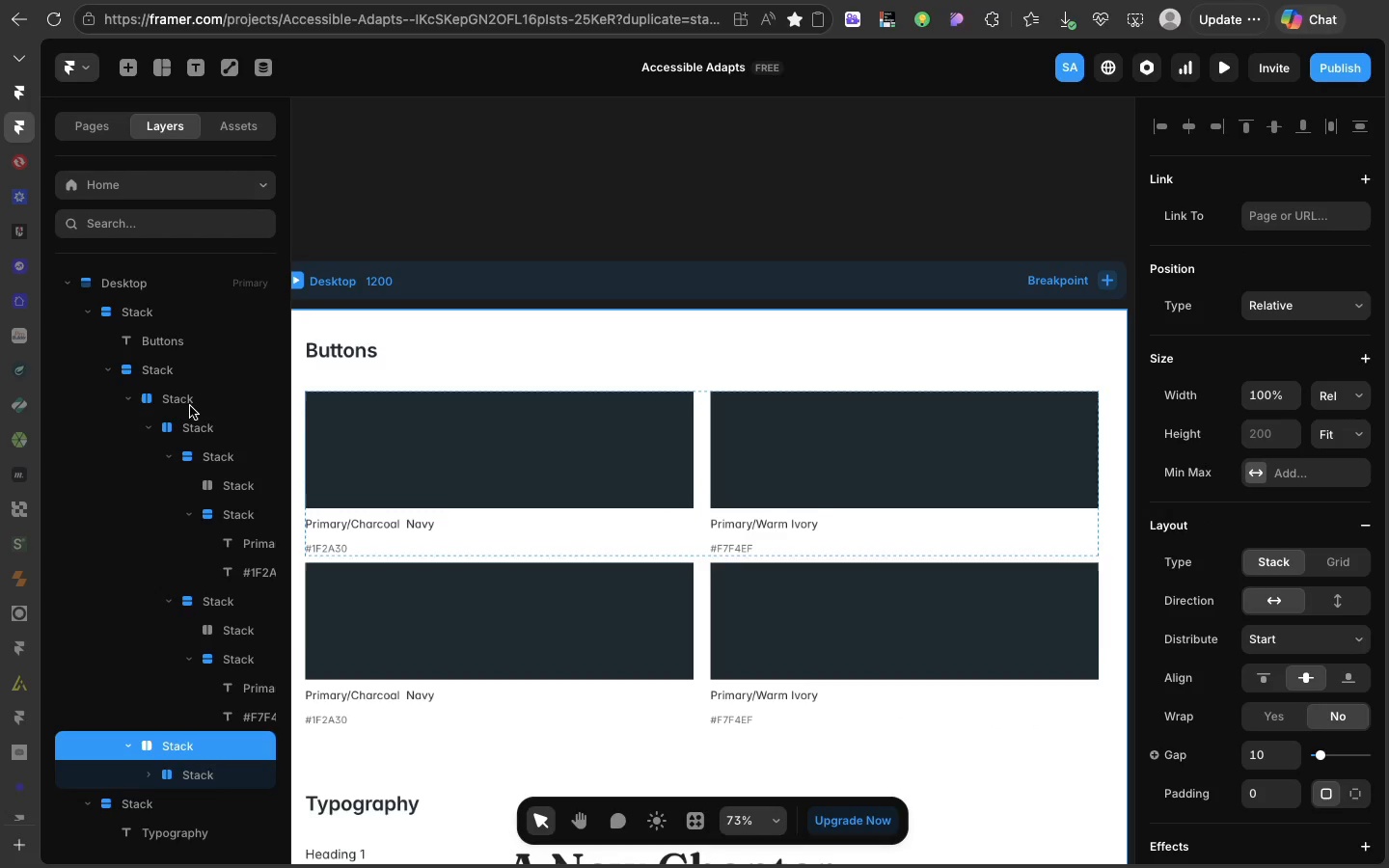 
key(Meta+D)
 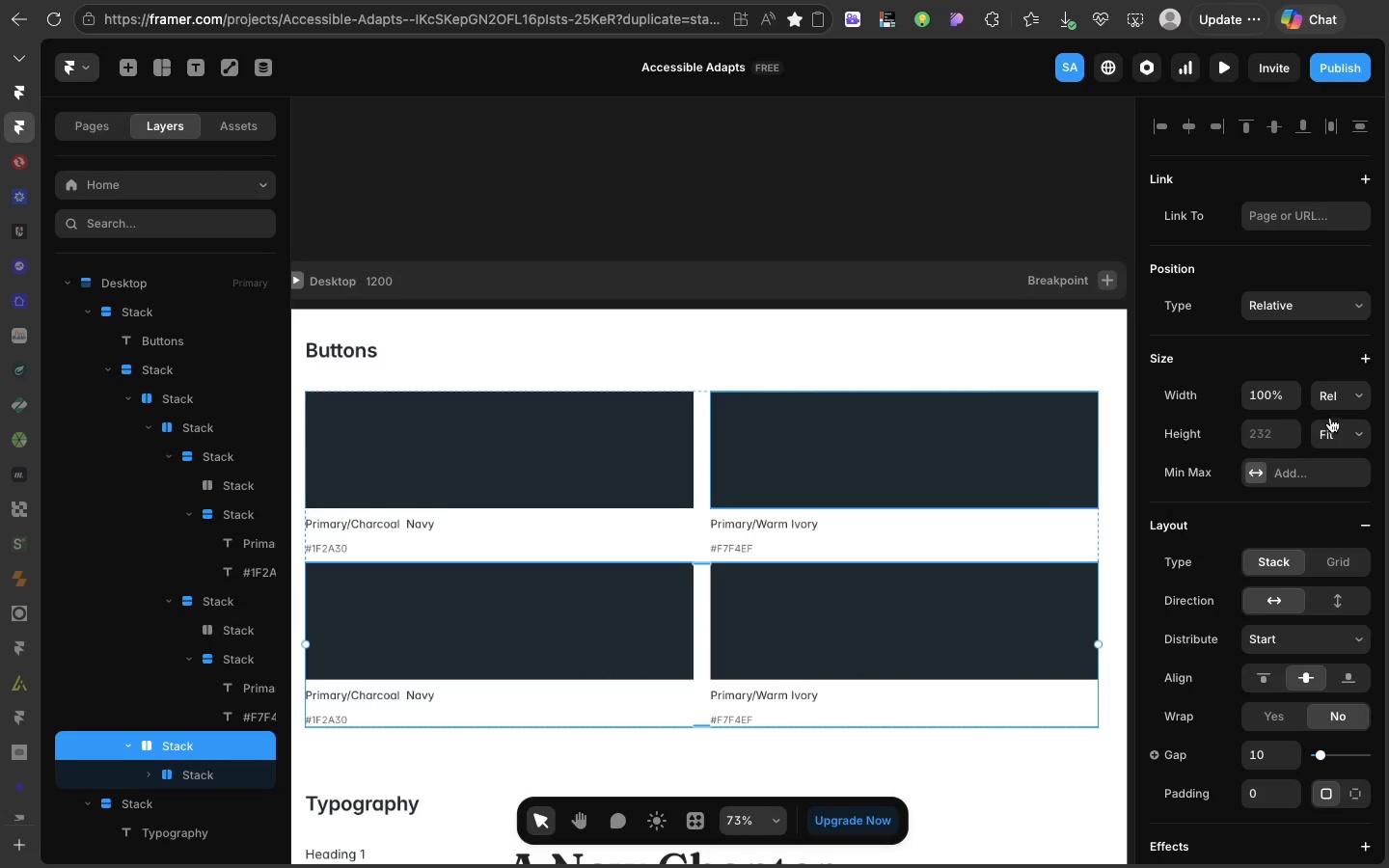 
left_click([1363, 393])
 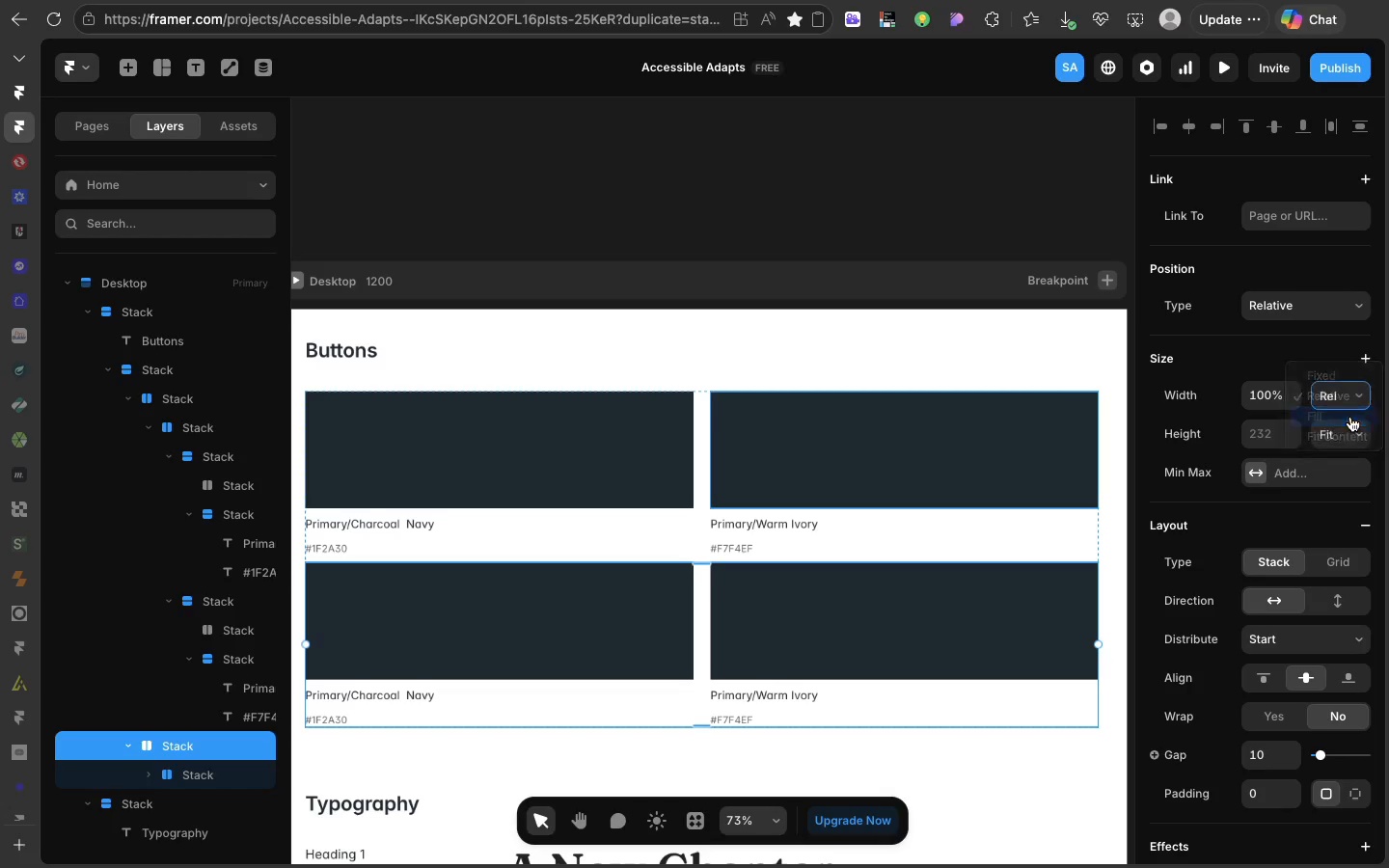 
left_click([1350, 417])
 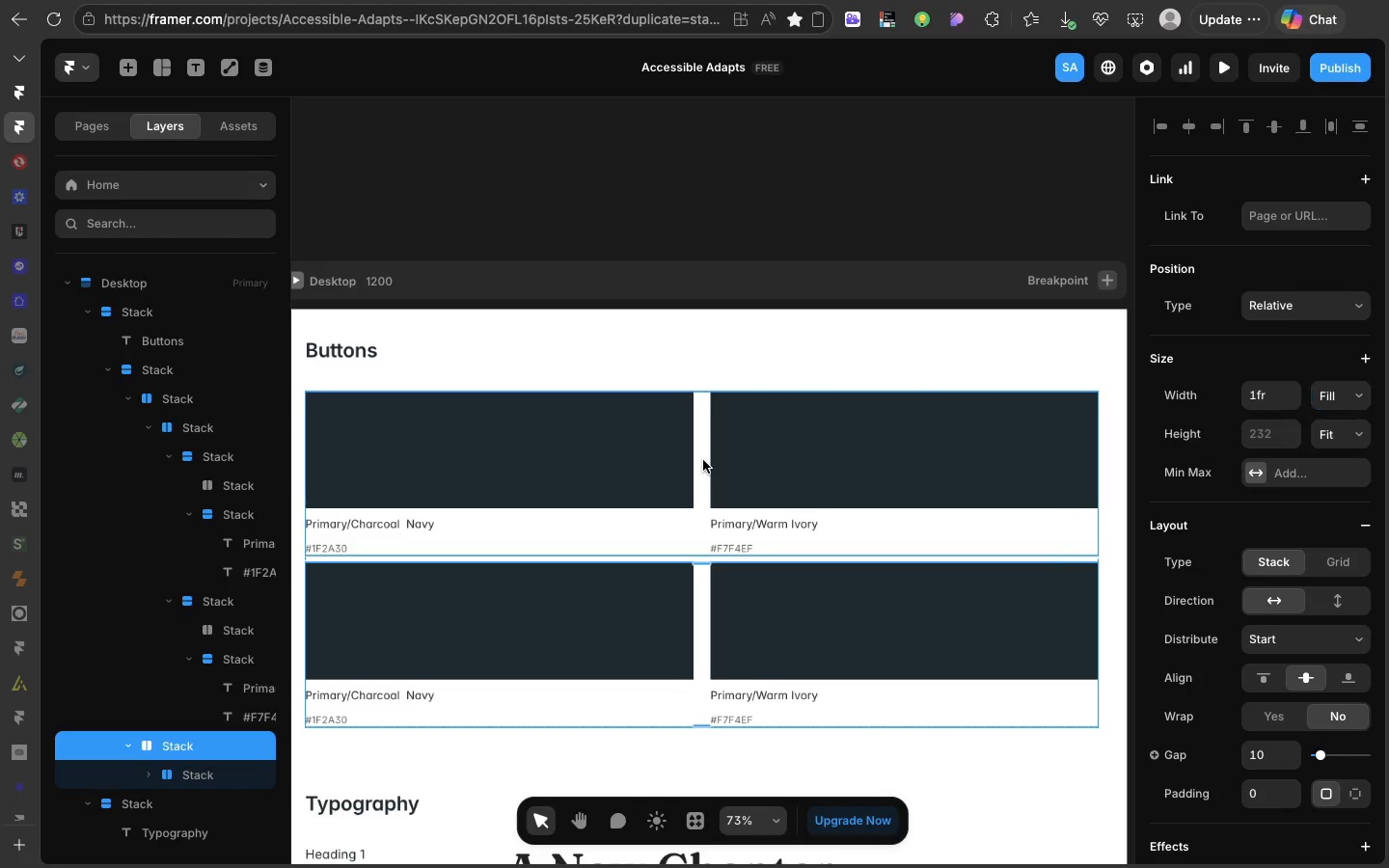 
left_click([703, 460])
 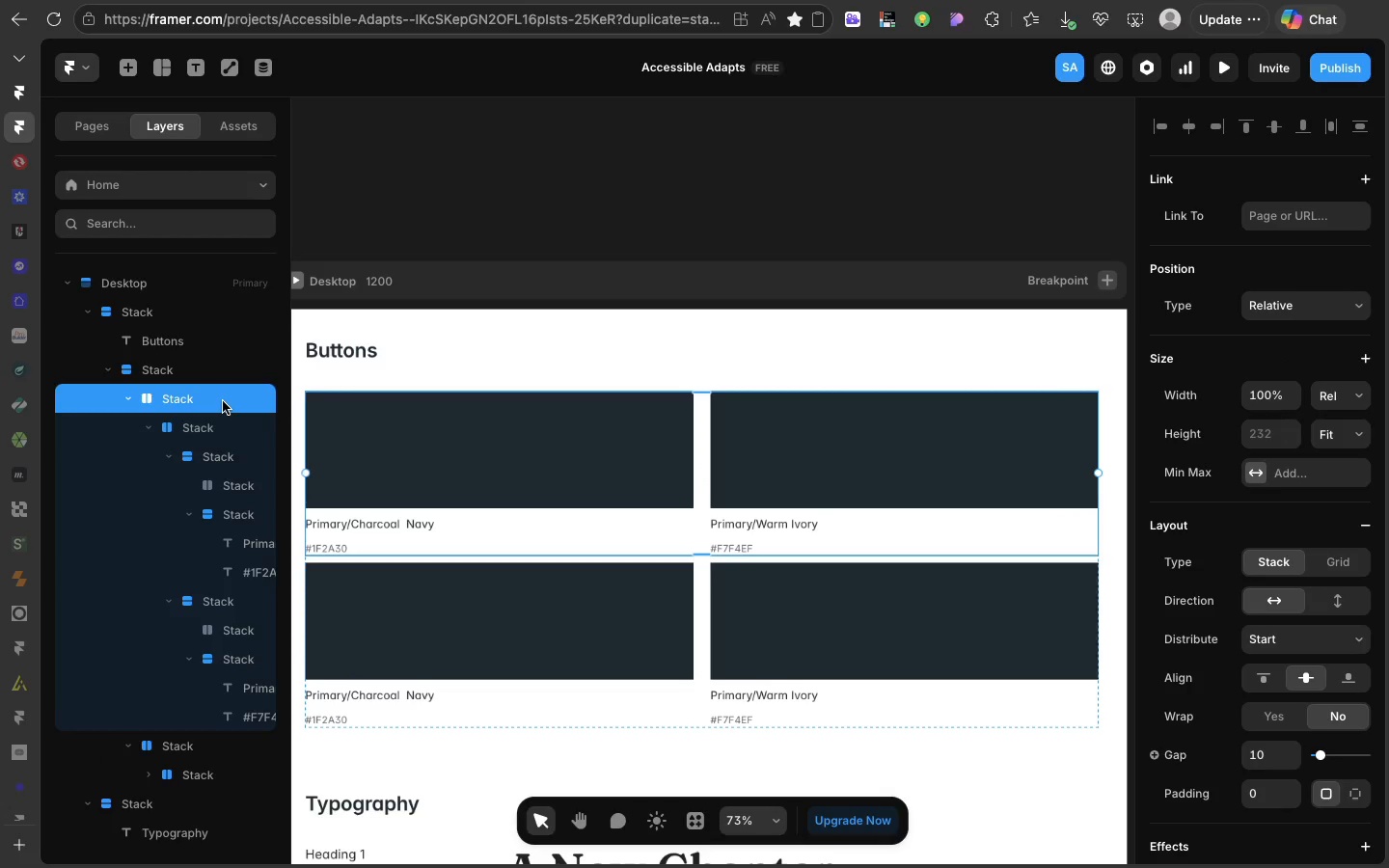 
left_click([223, 401])
 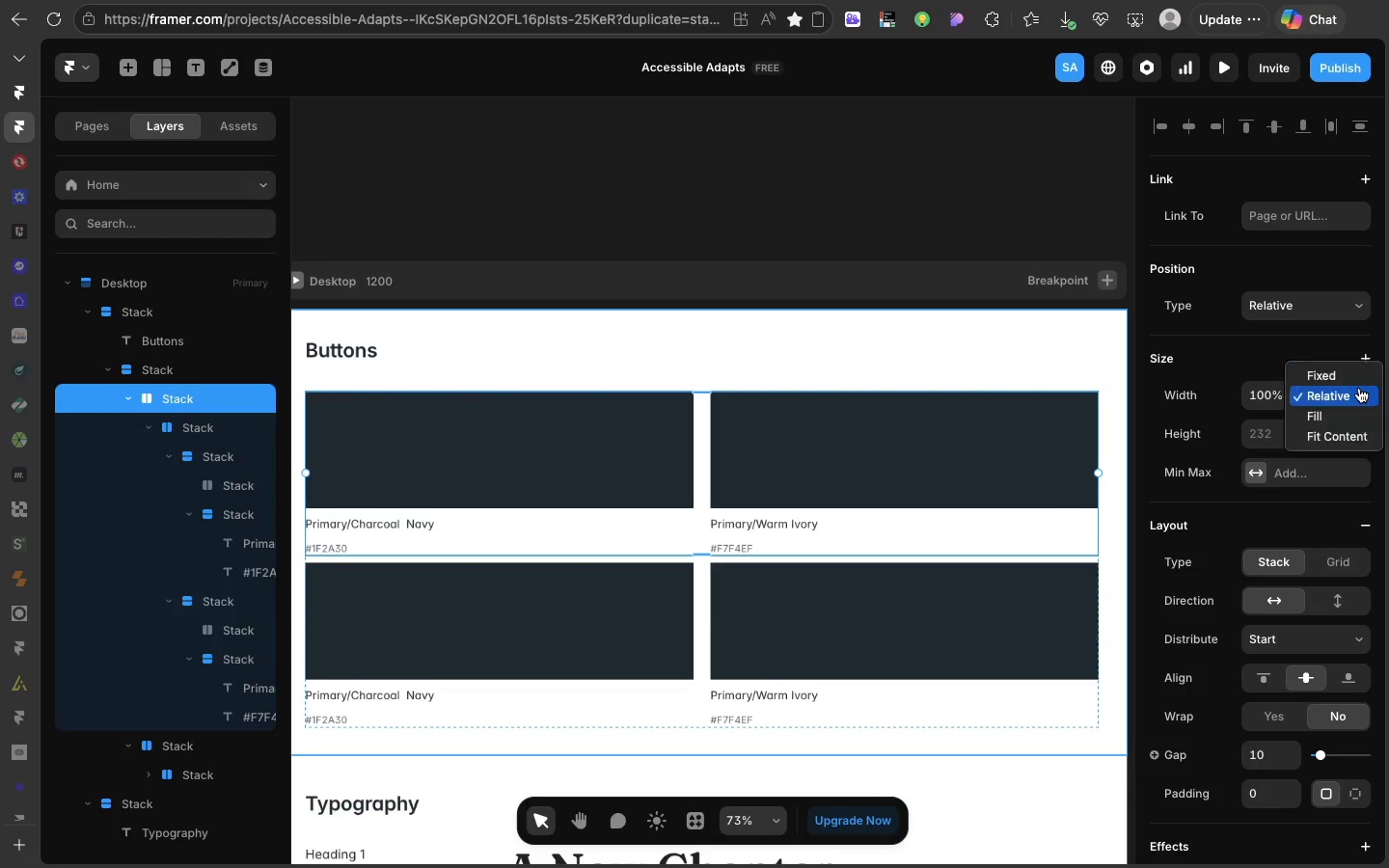 
left_click([1359, 388])
 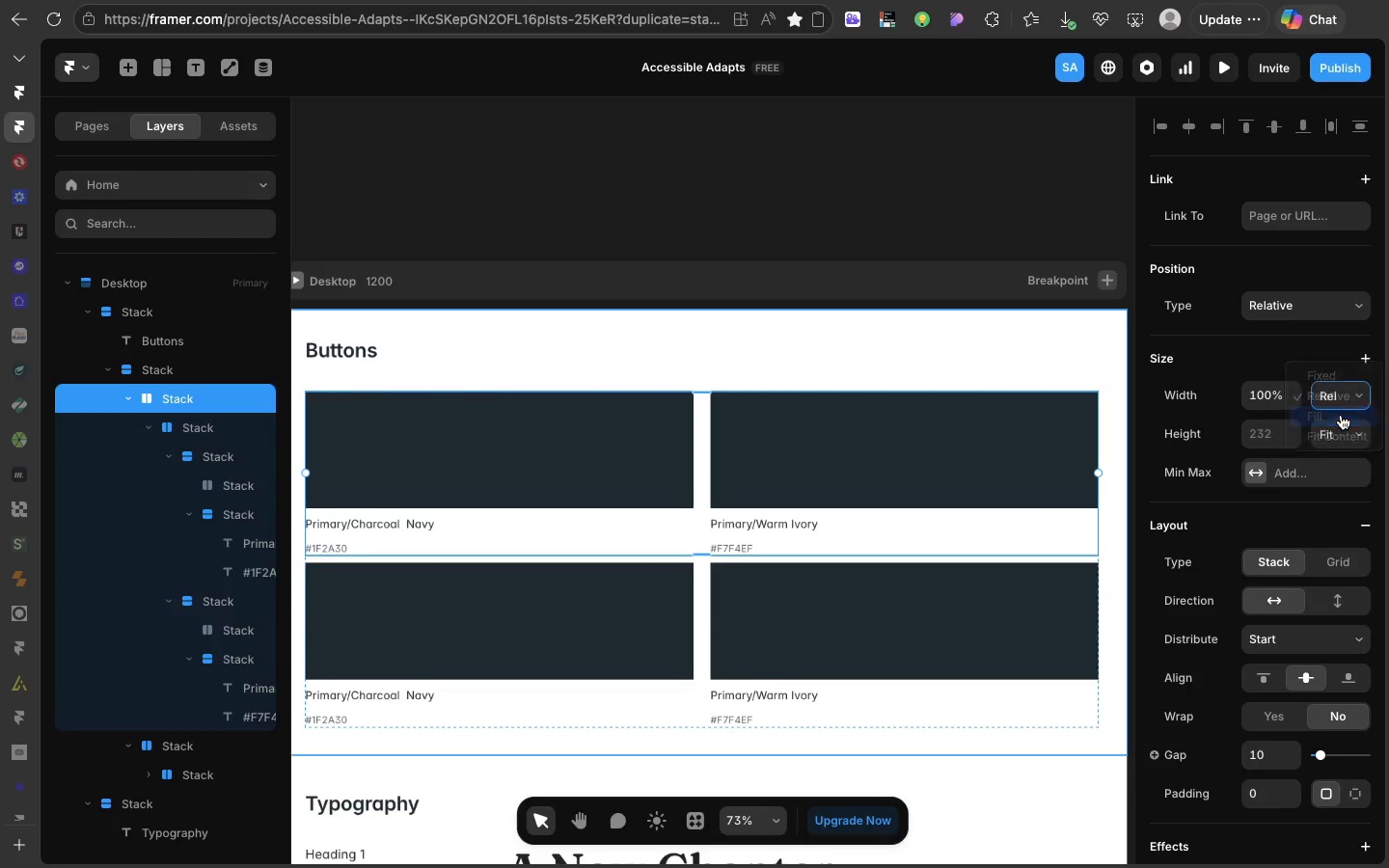 
left_click([1341, 415])
 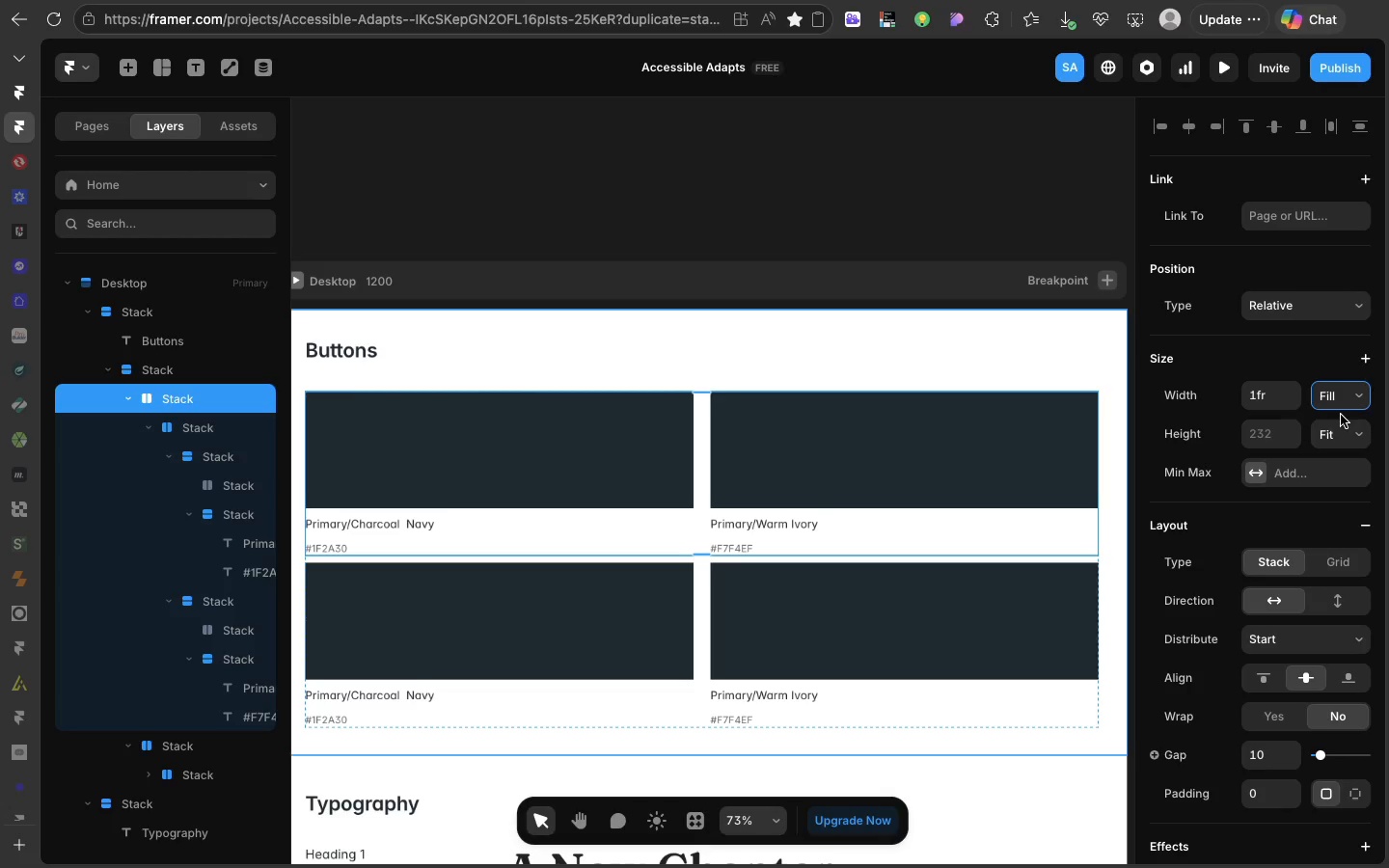 
wait(6.29)
 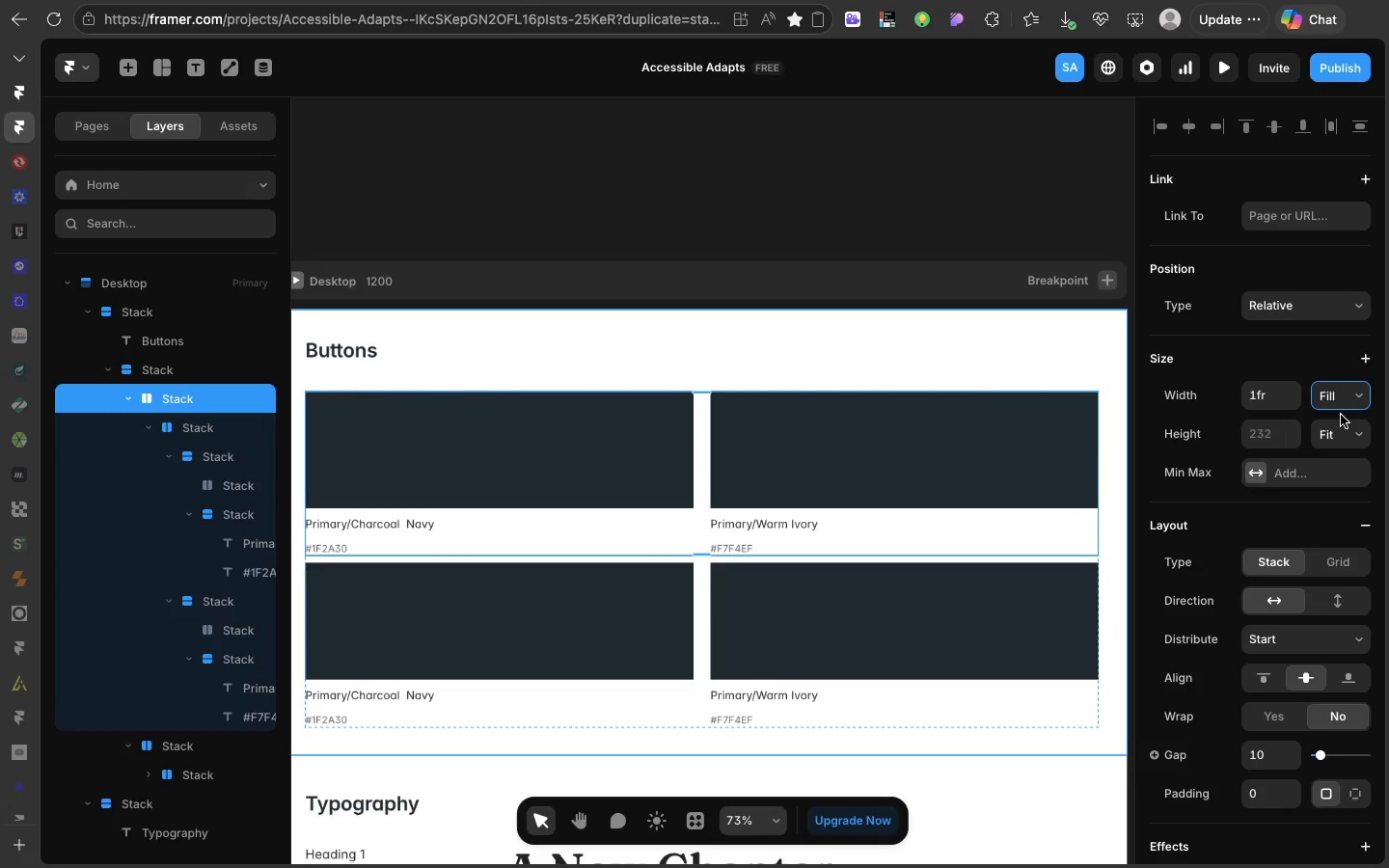 
scroll: coordinate [798, 556], scroll_direction: up, amount: 20.0
 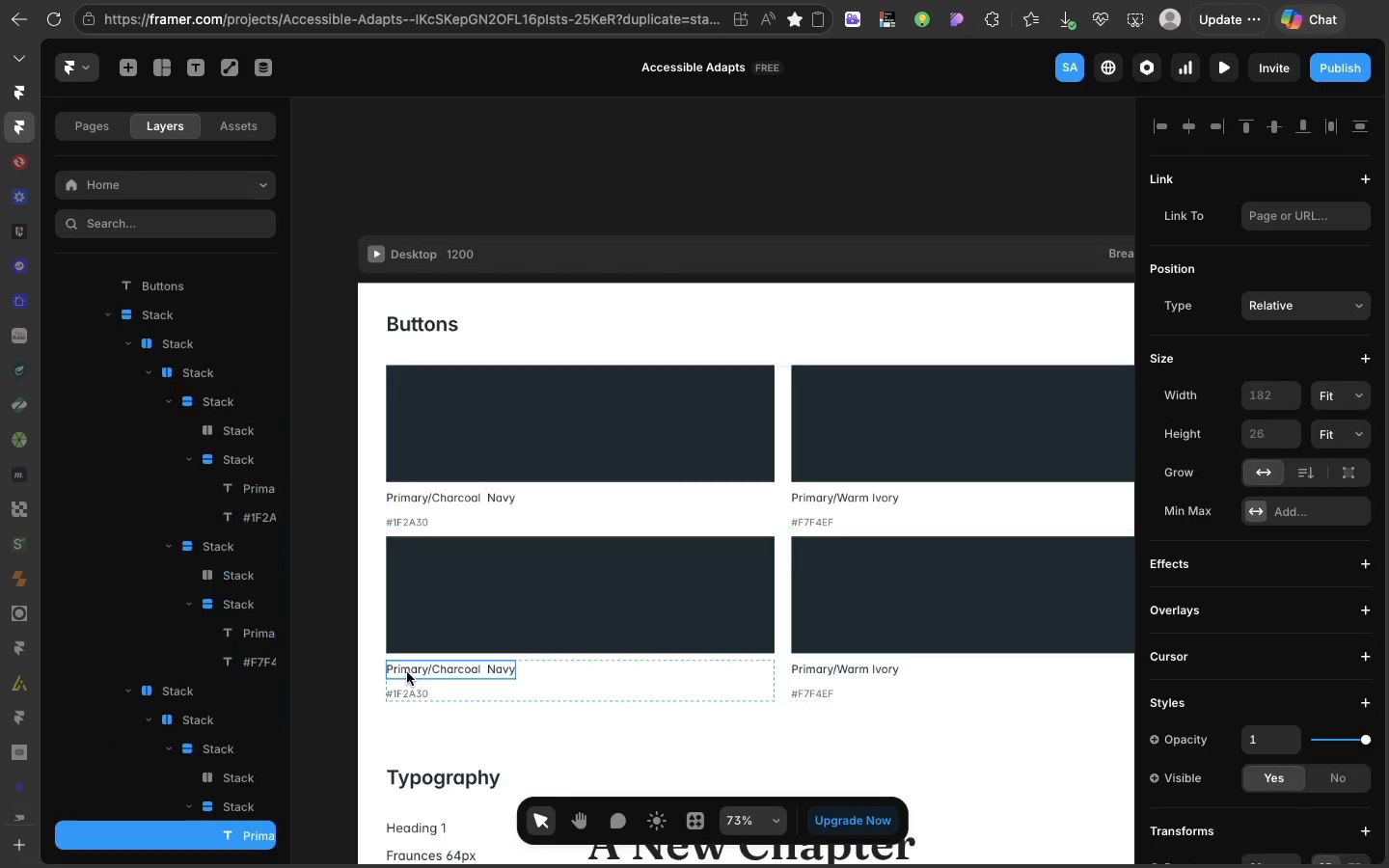 
double_click([407, 672])
 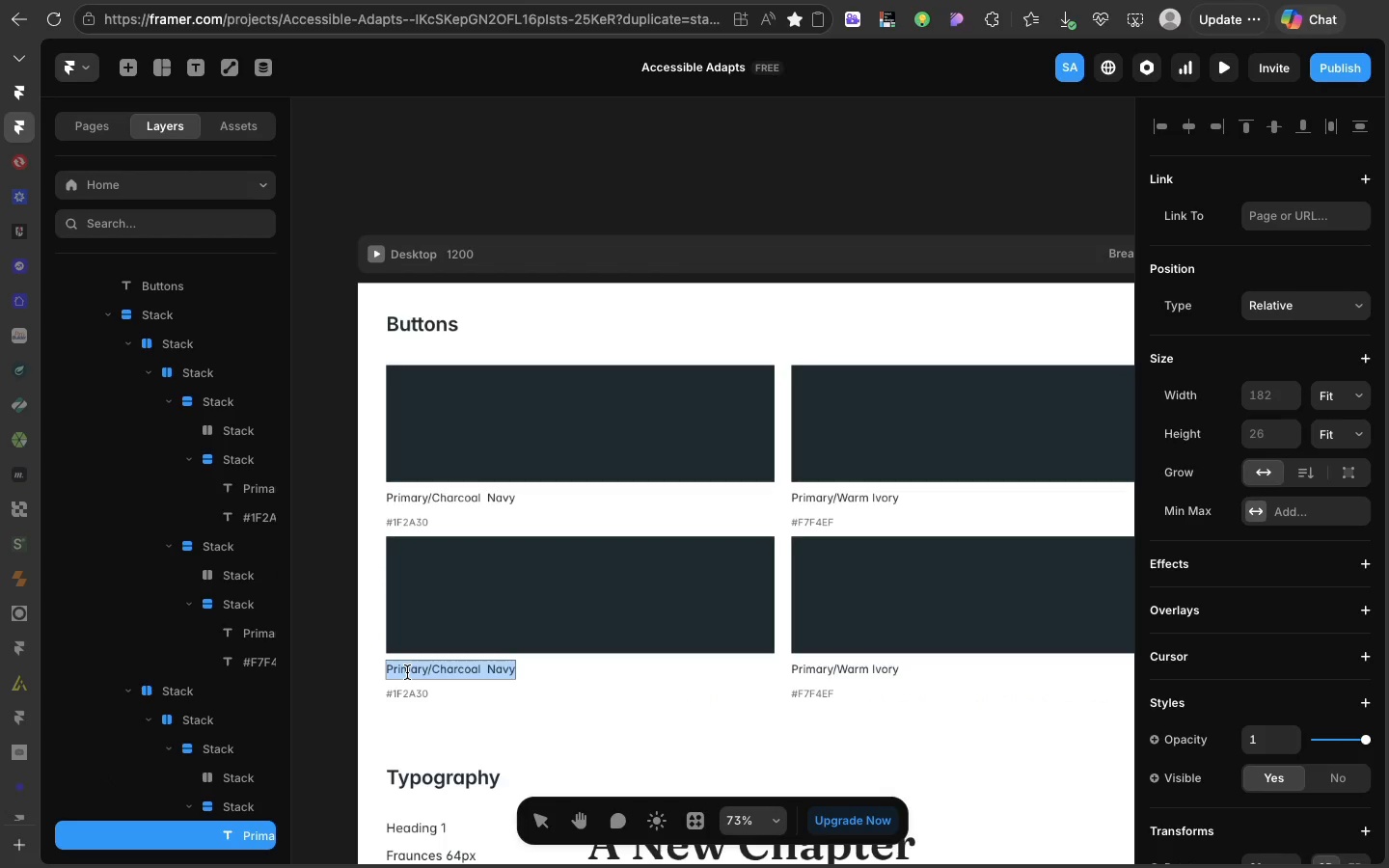 
triple_click([407, 672])
 